 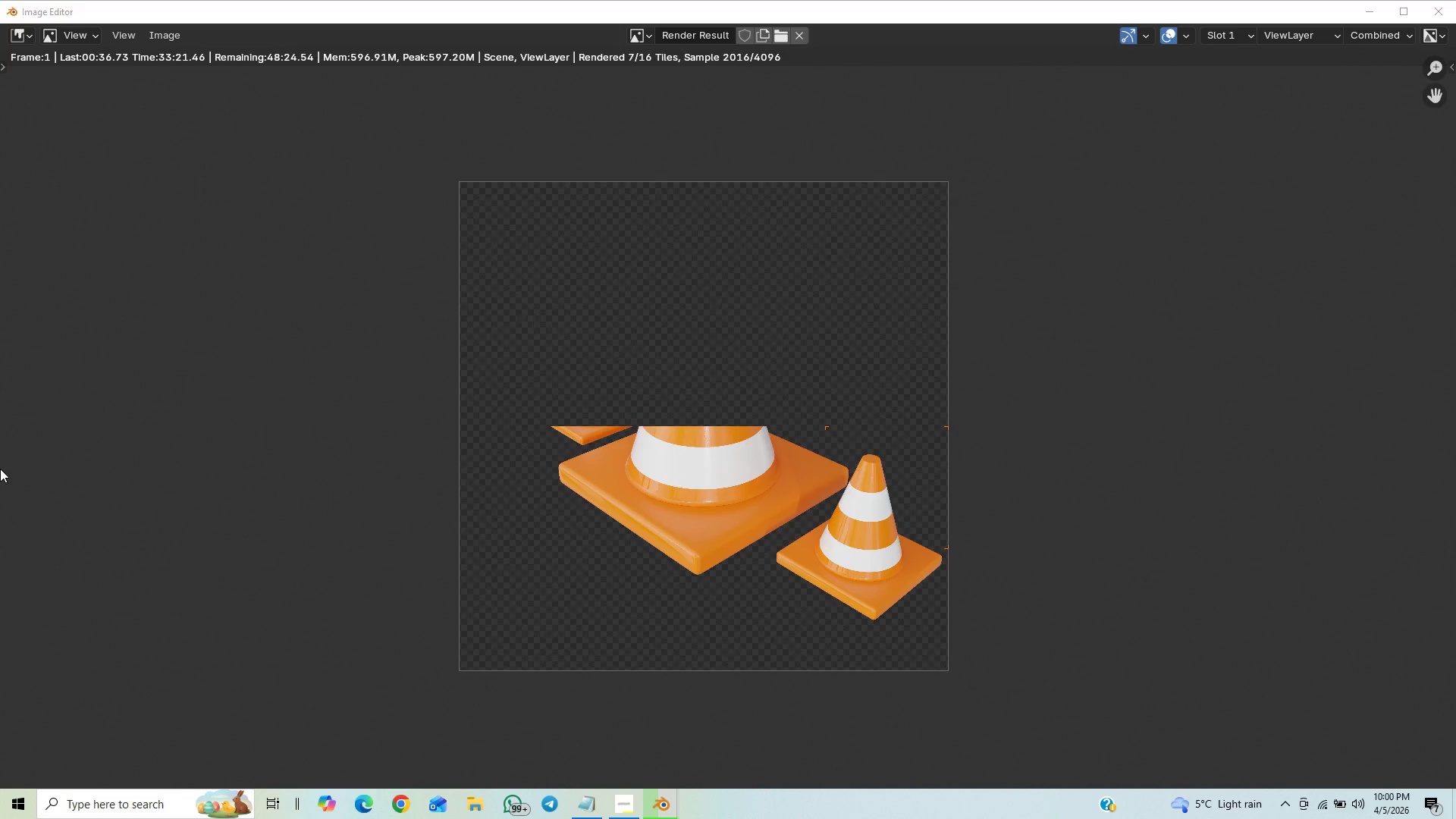 
left_click([1152, 195])
 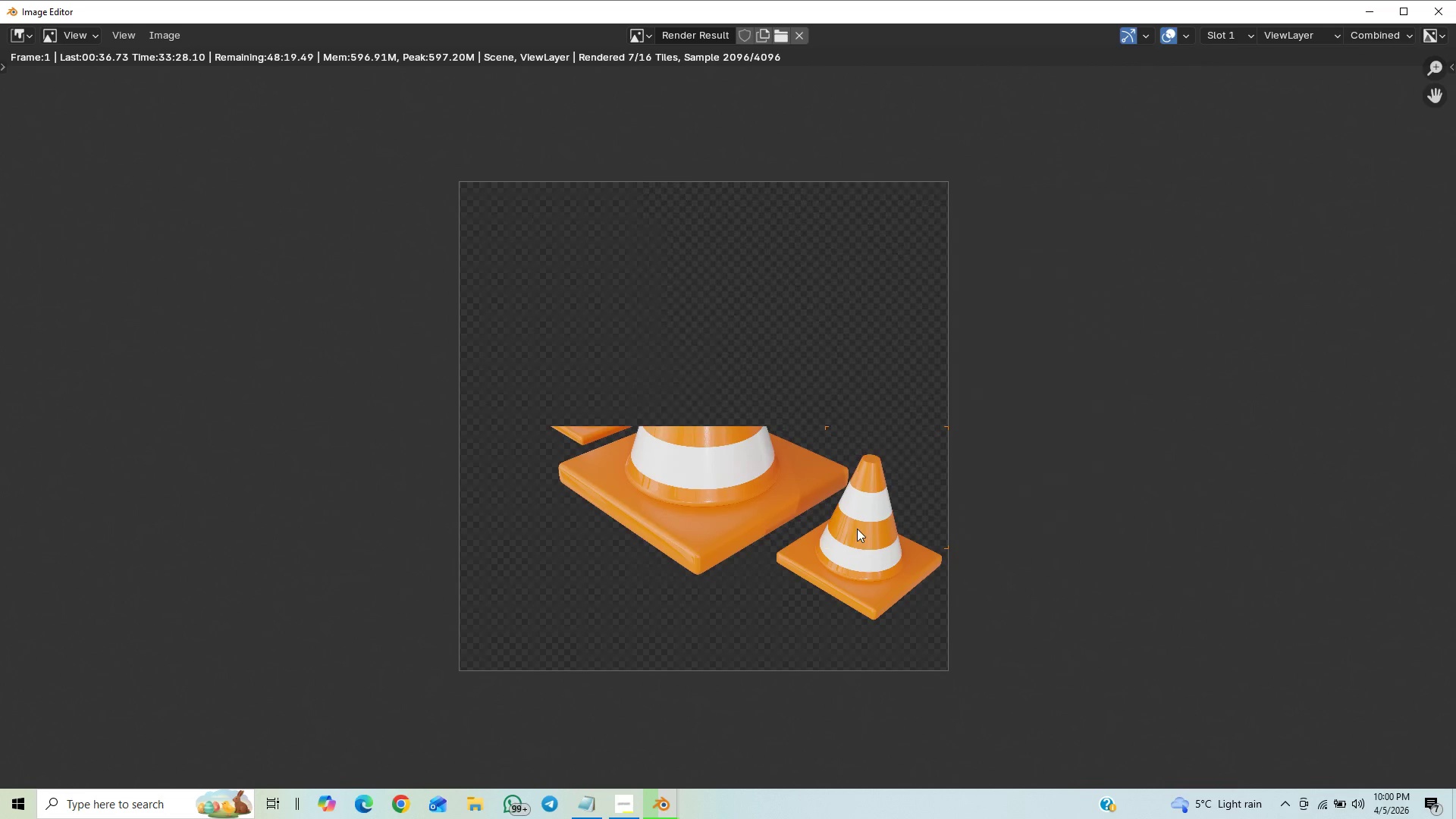 
scroll: coordinate [867, 538], scroll_direction: up, amount: 7.0
 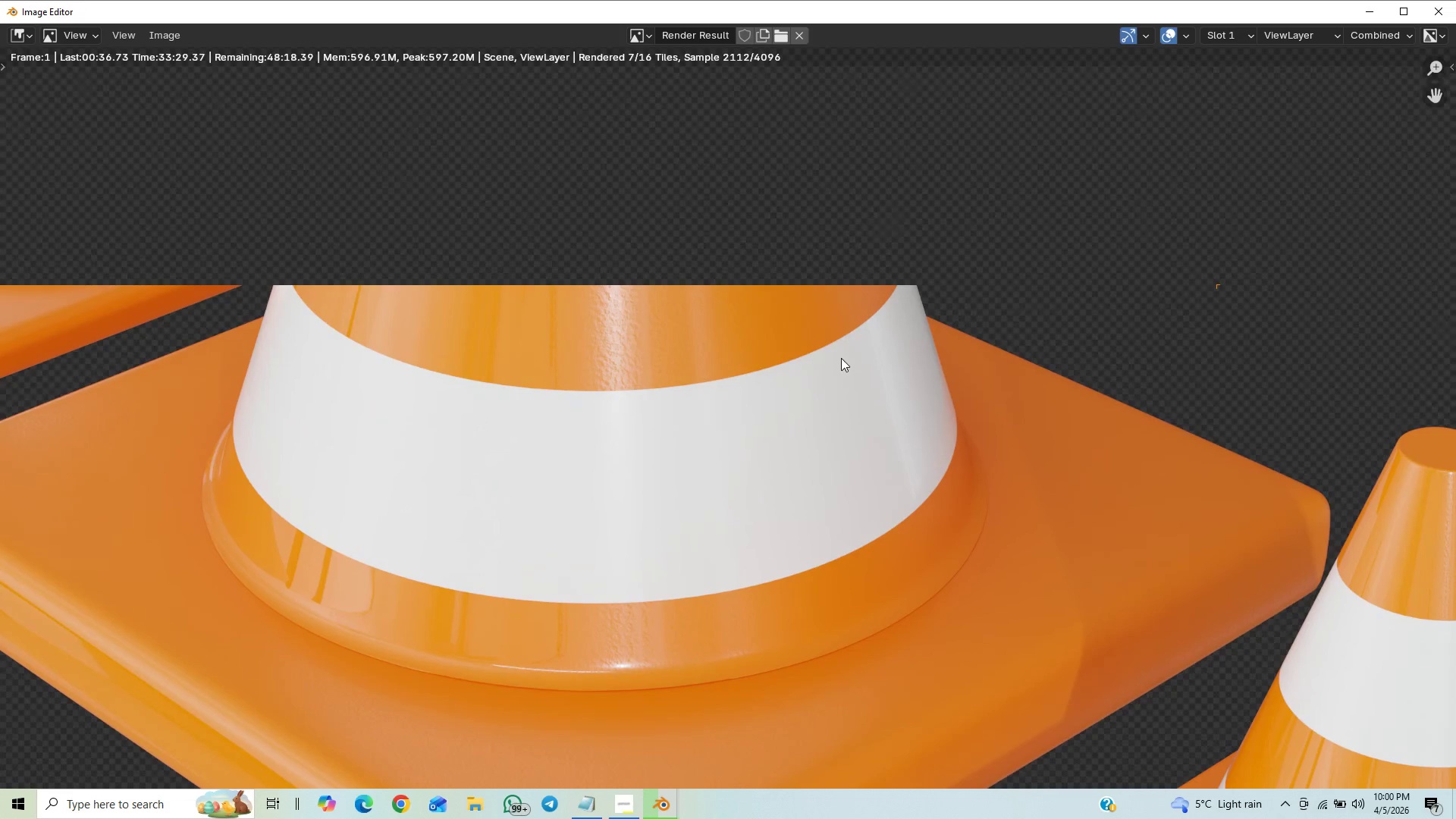 
scroll: coordinate [952, 434], scroll_direction: down, amount: 5.0
 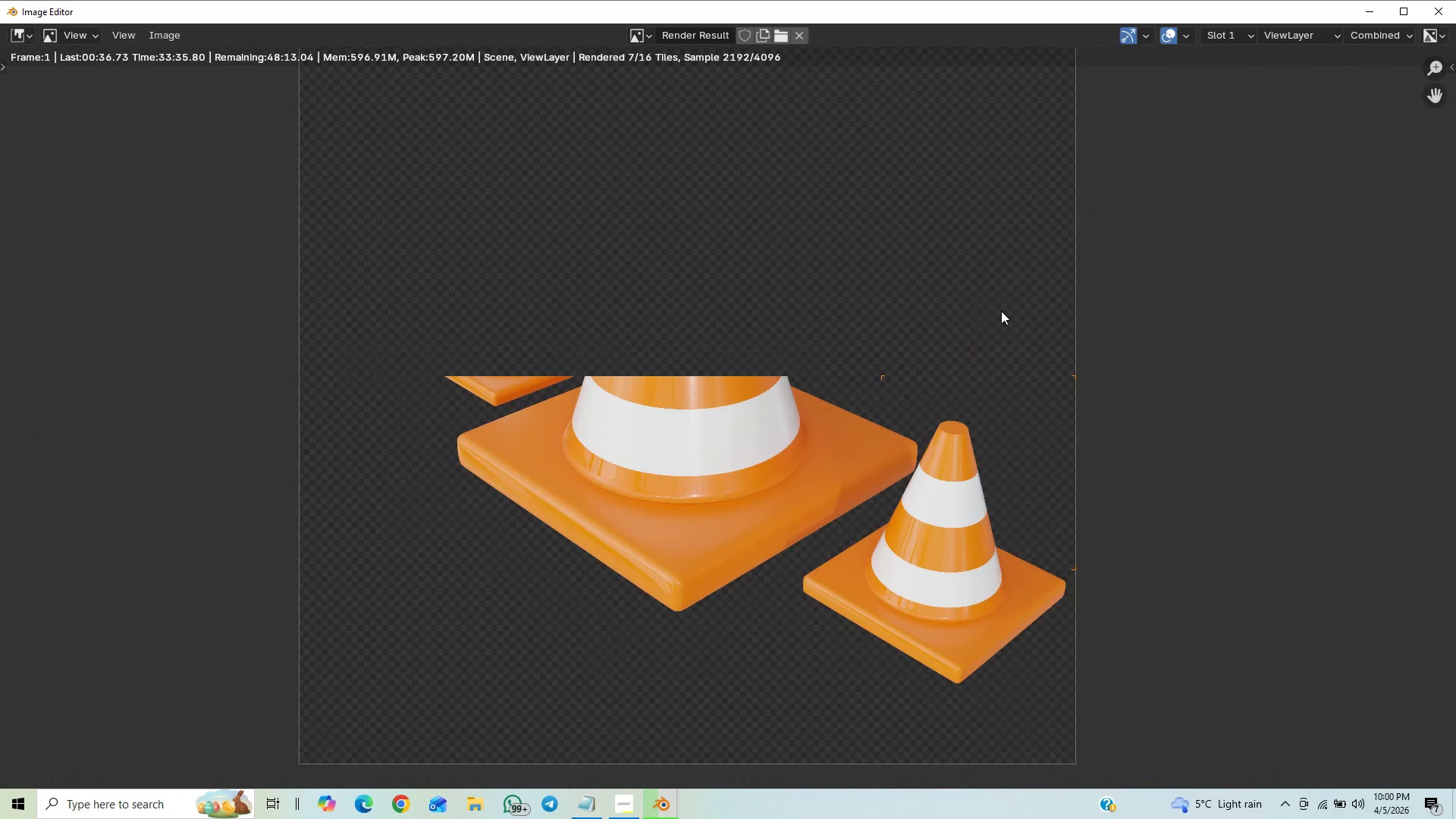 
scroll: coordinate [1006, 307], scroll_direction: none, amount: 0.0
 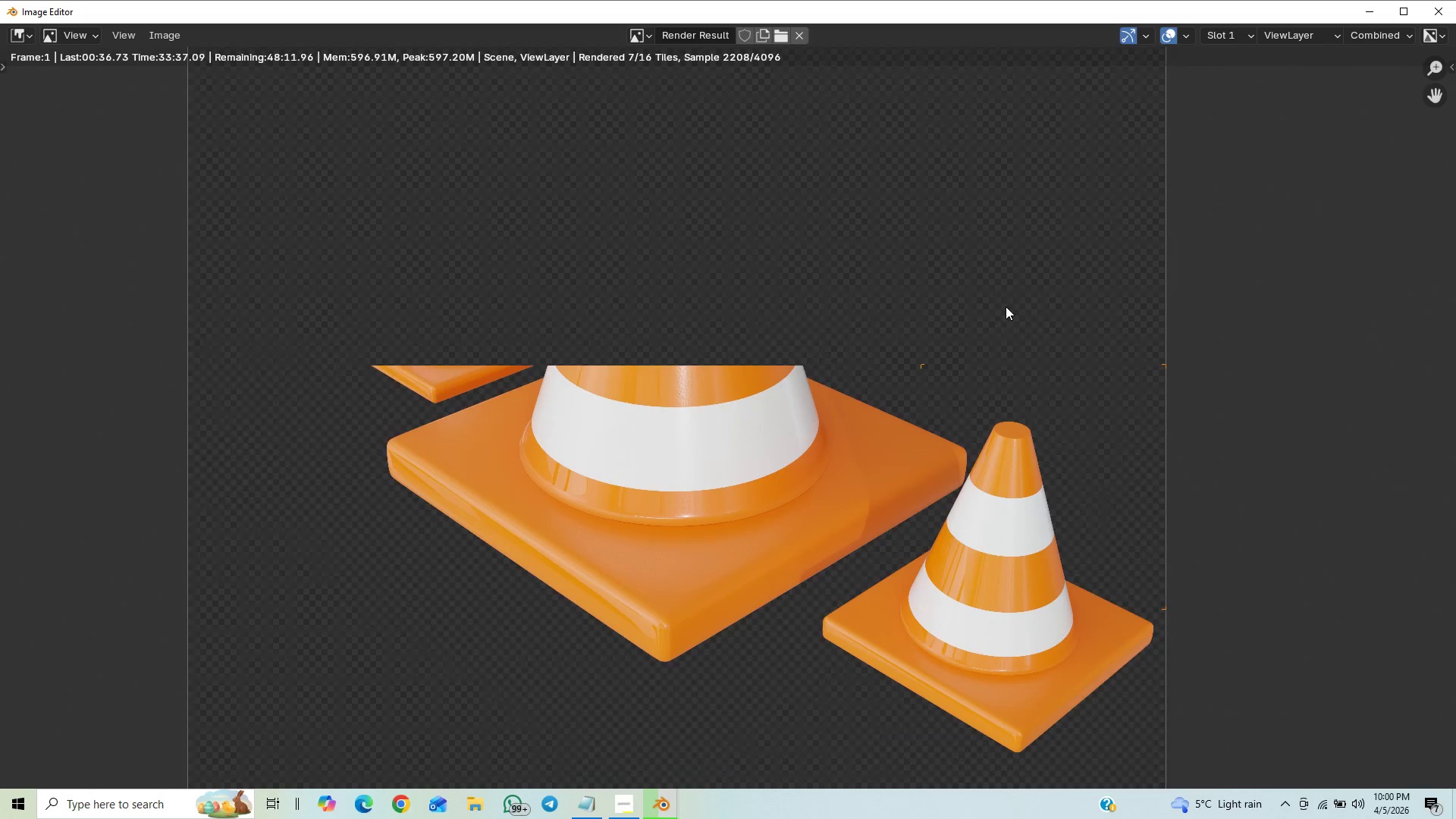 
scroll: coordinate [1006, 306], scroll_direction: down, amount: 7.0
 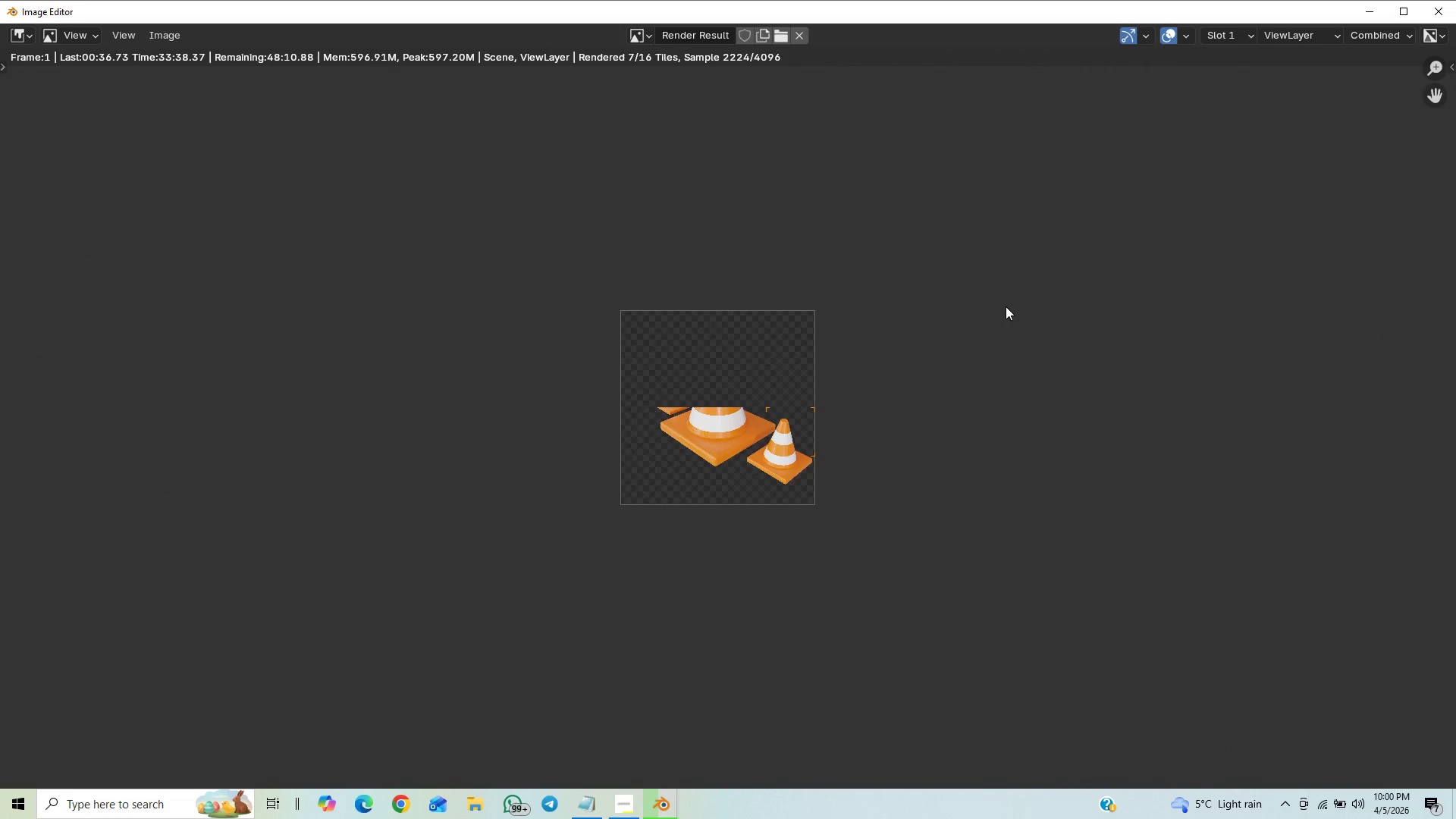 
scroll: coordinate [1006, 306], scroll_direction: up, amount: 13.0
 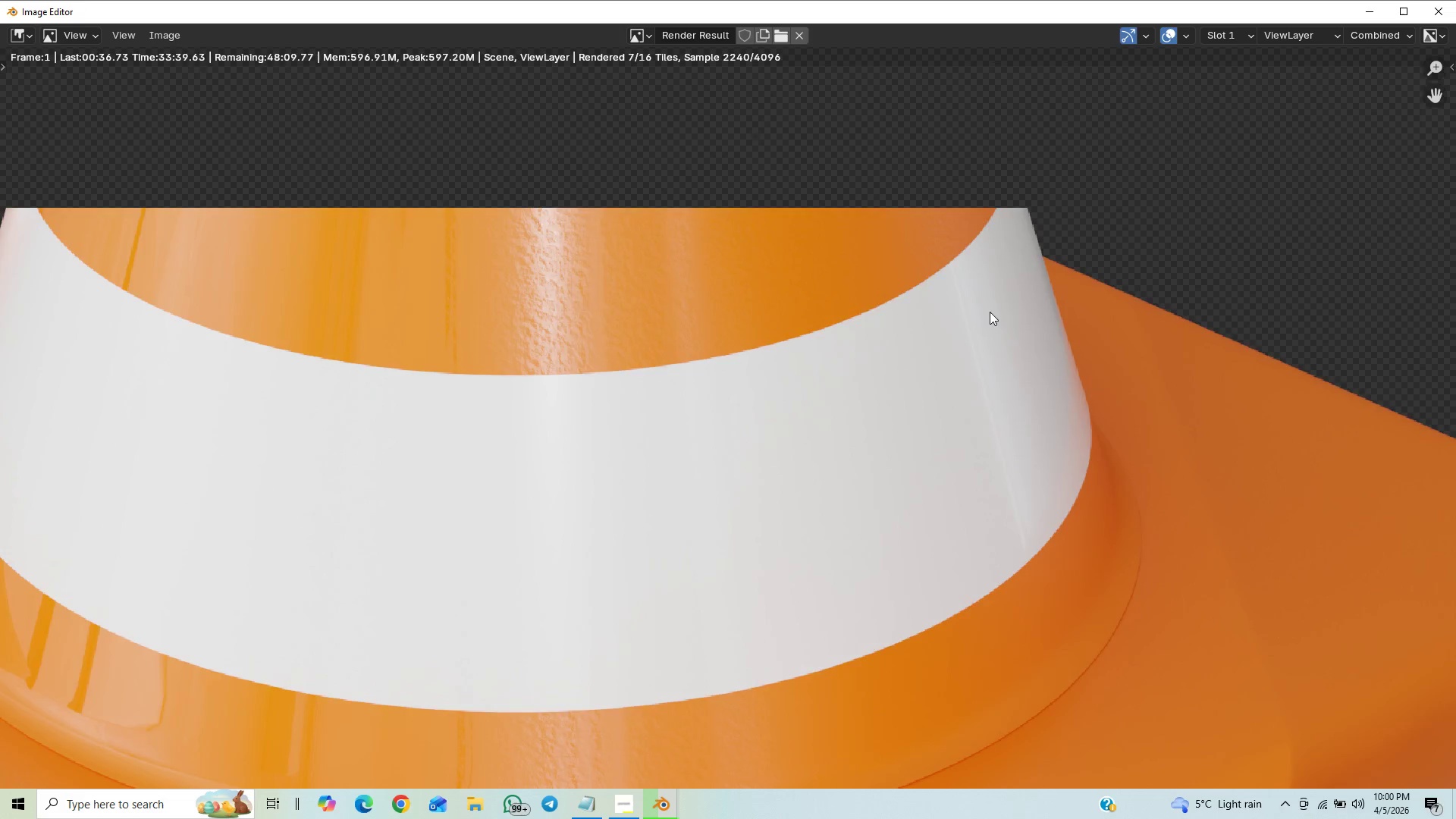 
scroll: coordinate [969, 322], scroll_direction: down, amount: 10.0
 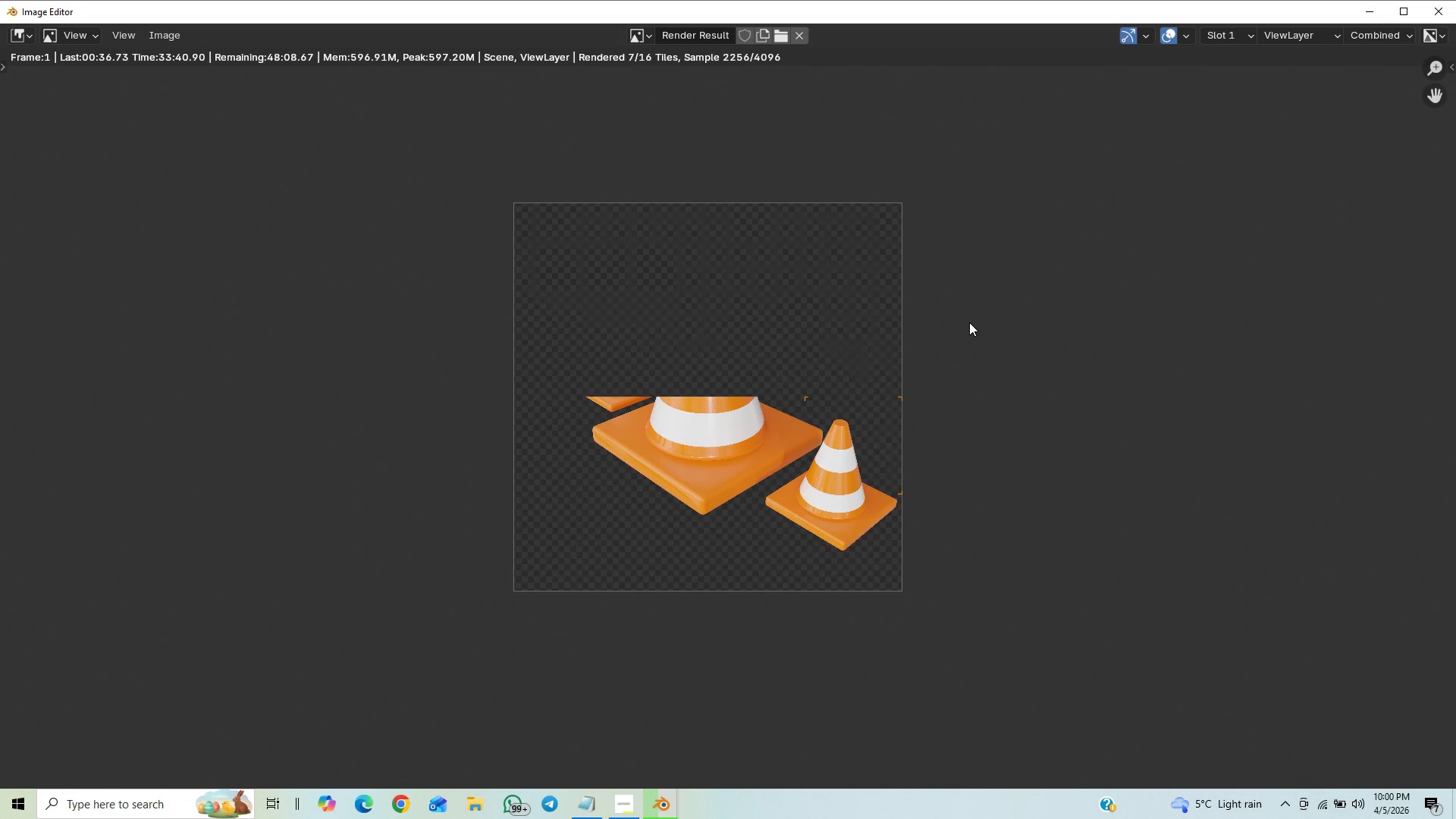 
scroll: coordinate [974, 327], scroll_direction: up, amount: 14.0
 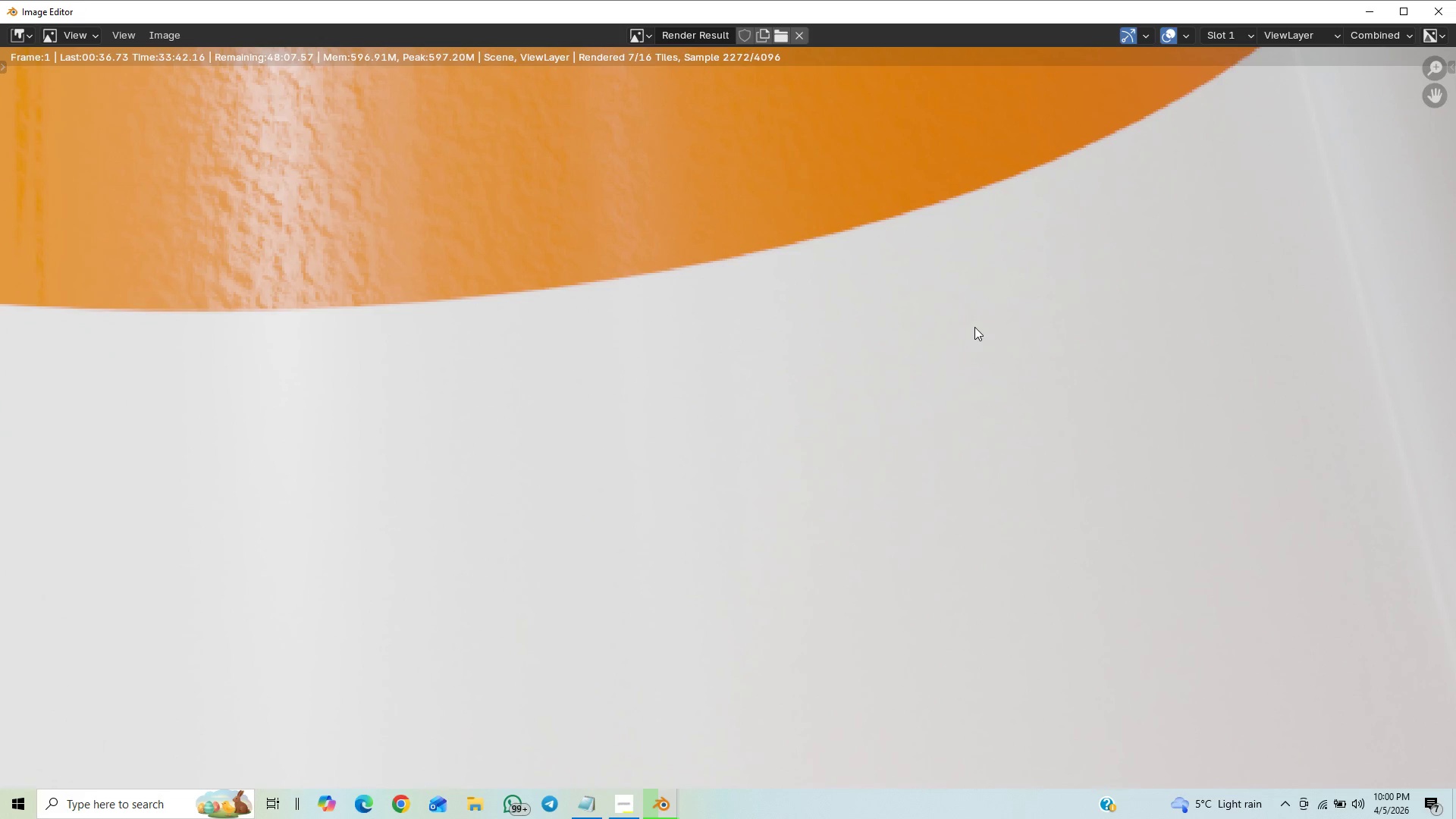 
scroll: coordinate [1032, 387], scroll_direction: down, amount: 9.0
 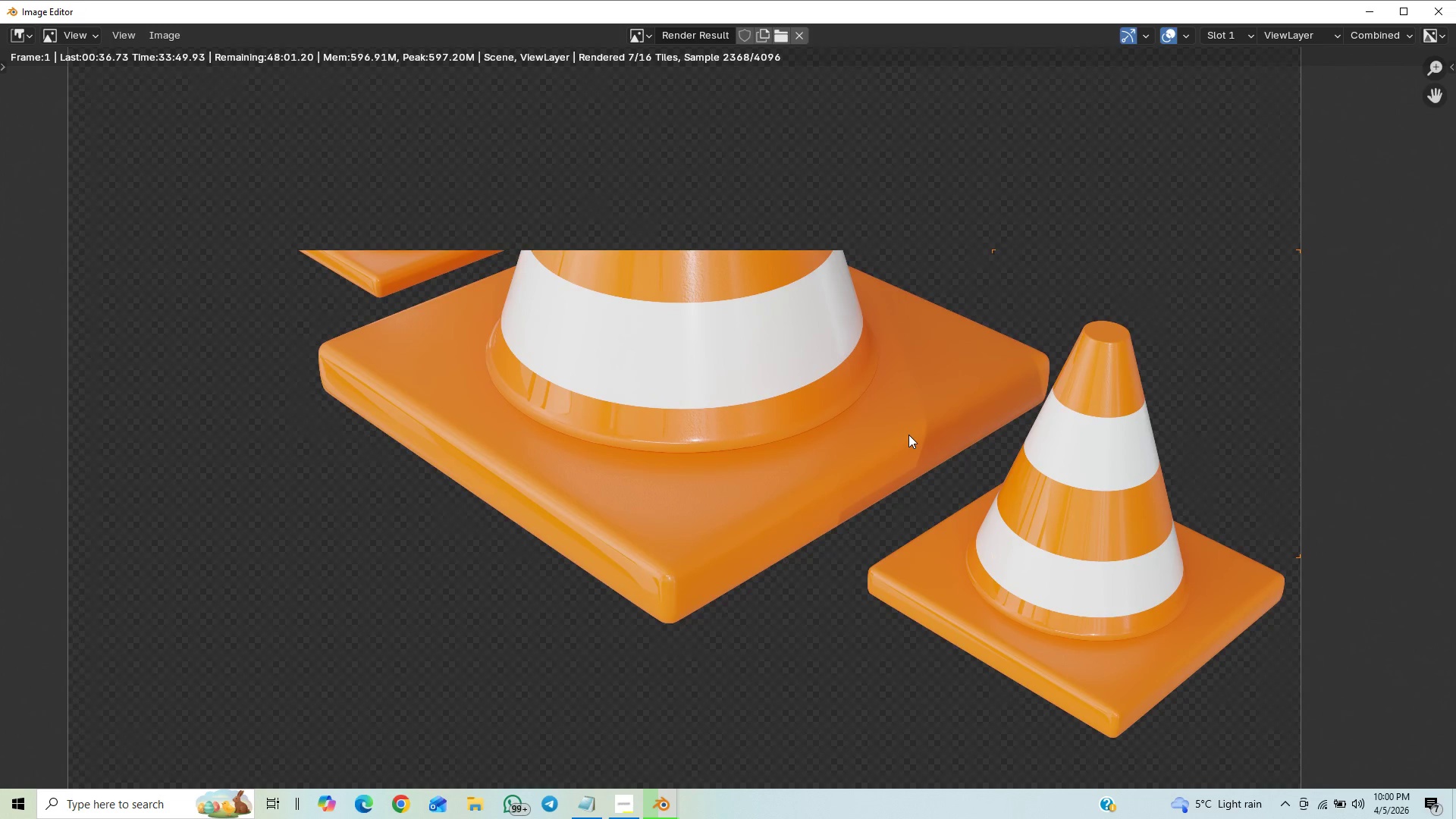 
scroll: coordinate [924, 500], scroll_direction: up, amount: 10.0
 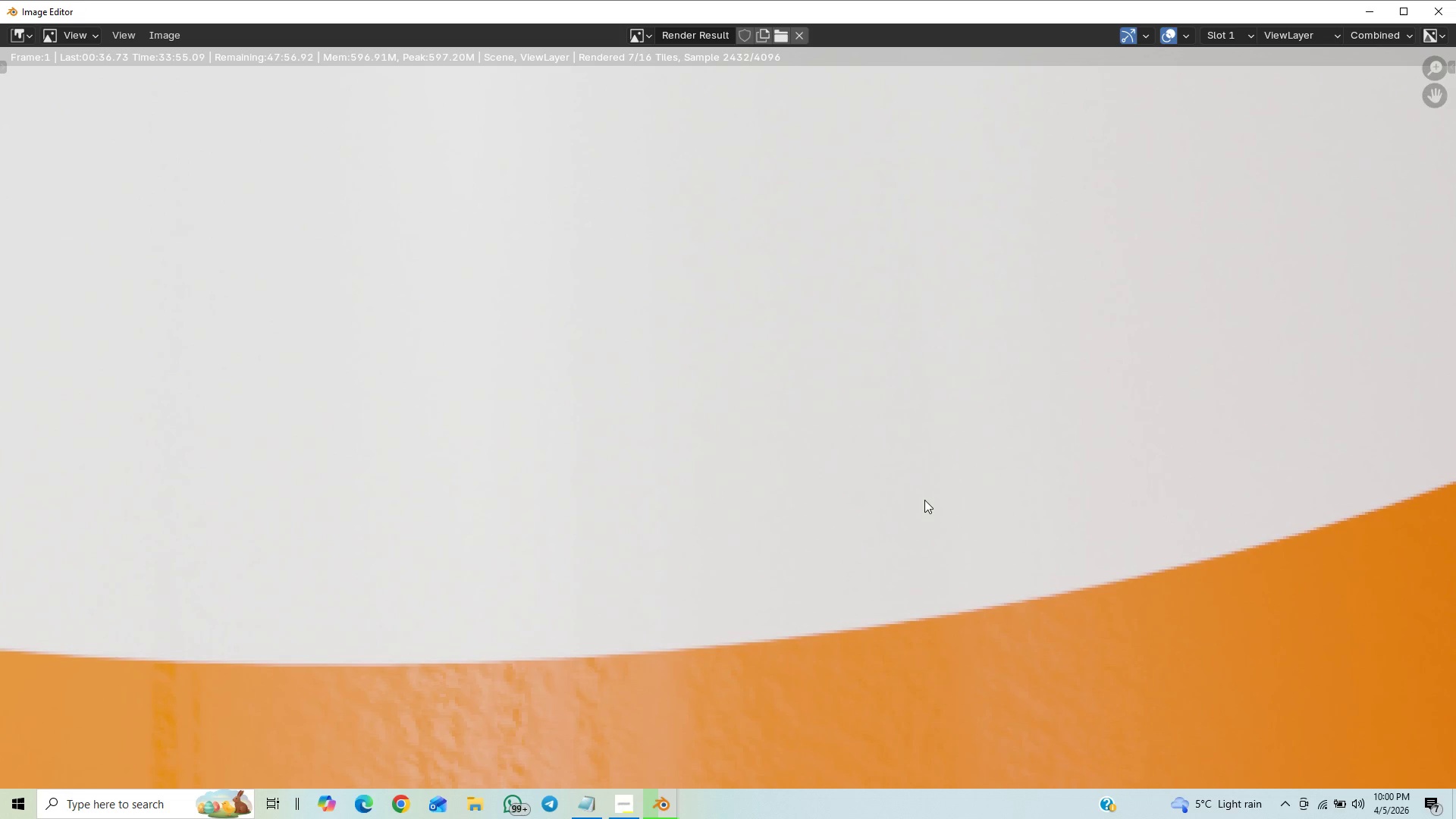 
scroll: coordinate [915, 450], scroll_direction: down, amount: 8.0
 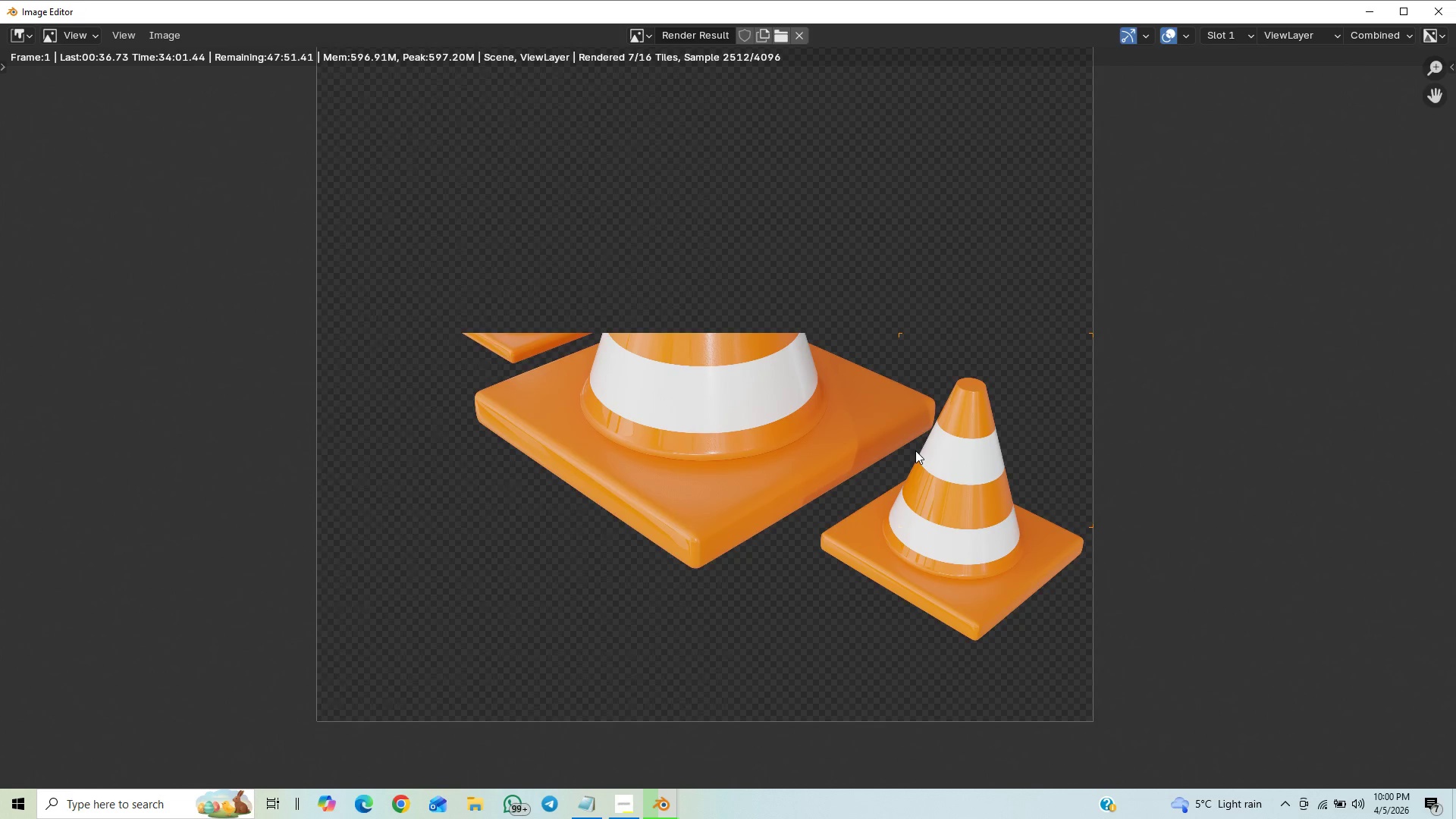 
scroll: coordinate [921, 507], scroll_direction: up, amount: 2.0
 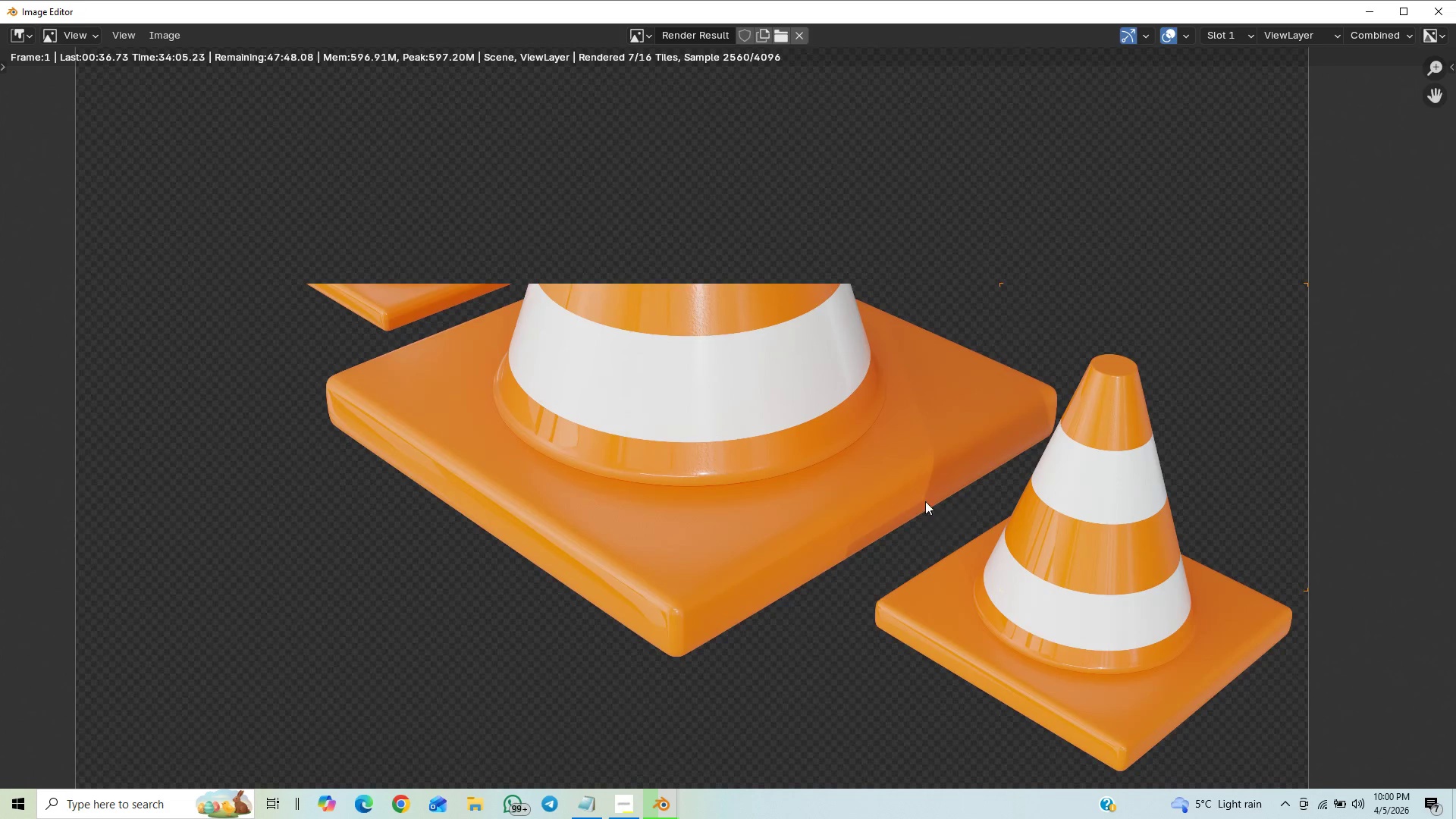 
scroll: coordinate [925, 501], scroll_direction: down, amount: 3.0
 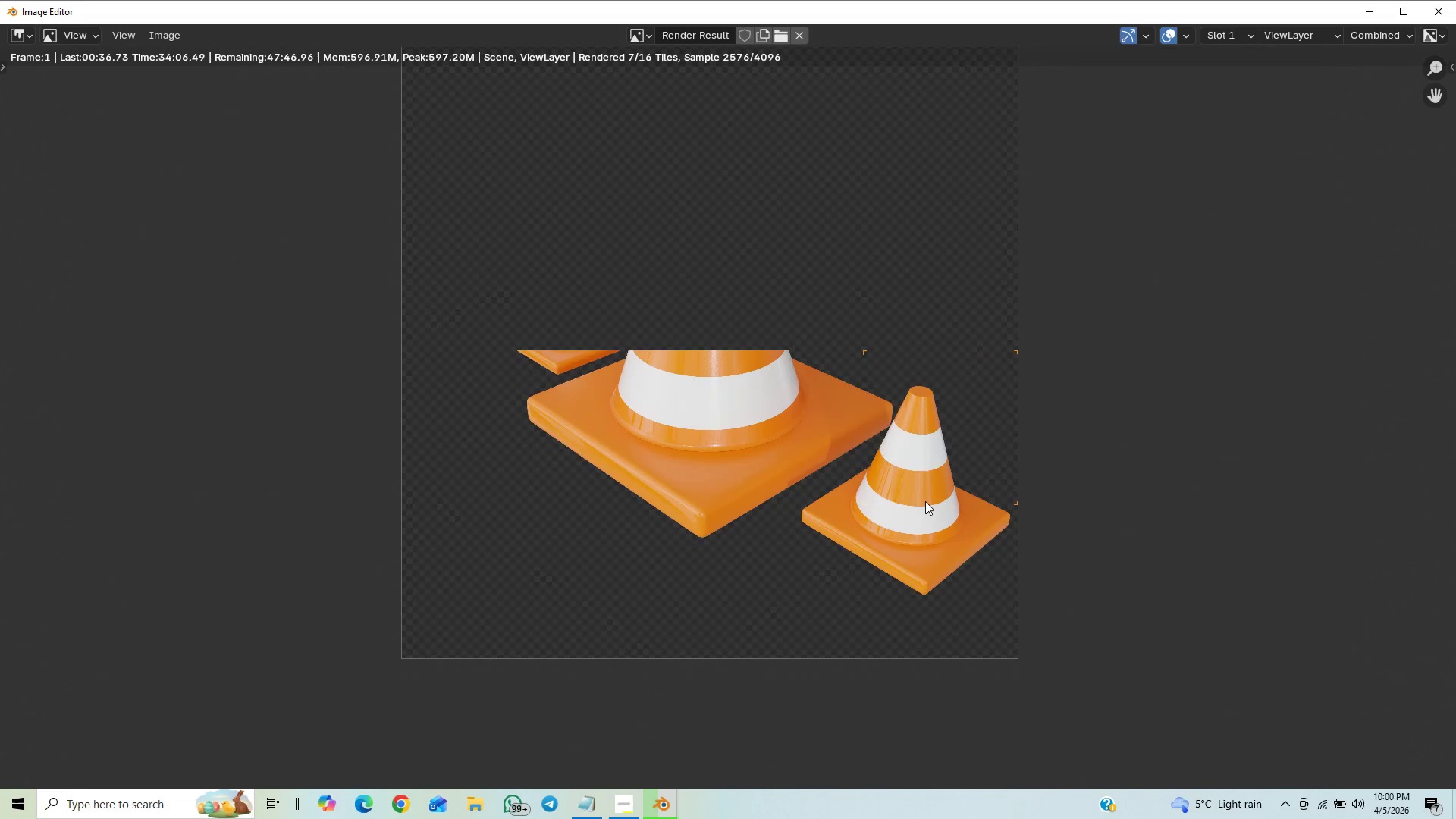 
scroll: coordinate [925, 503], scroll_direction: up, amount: 5.0
 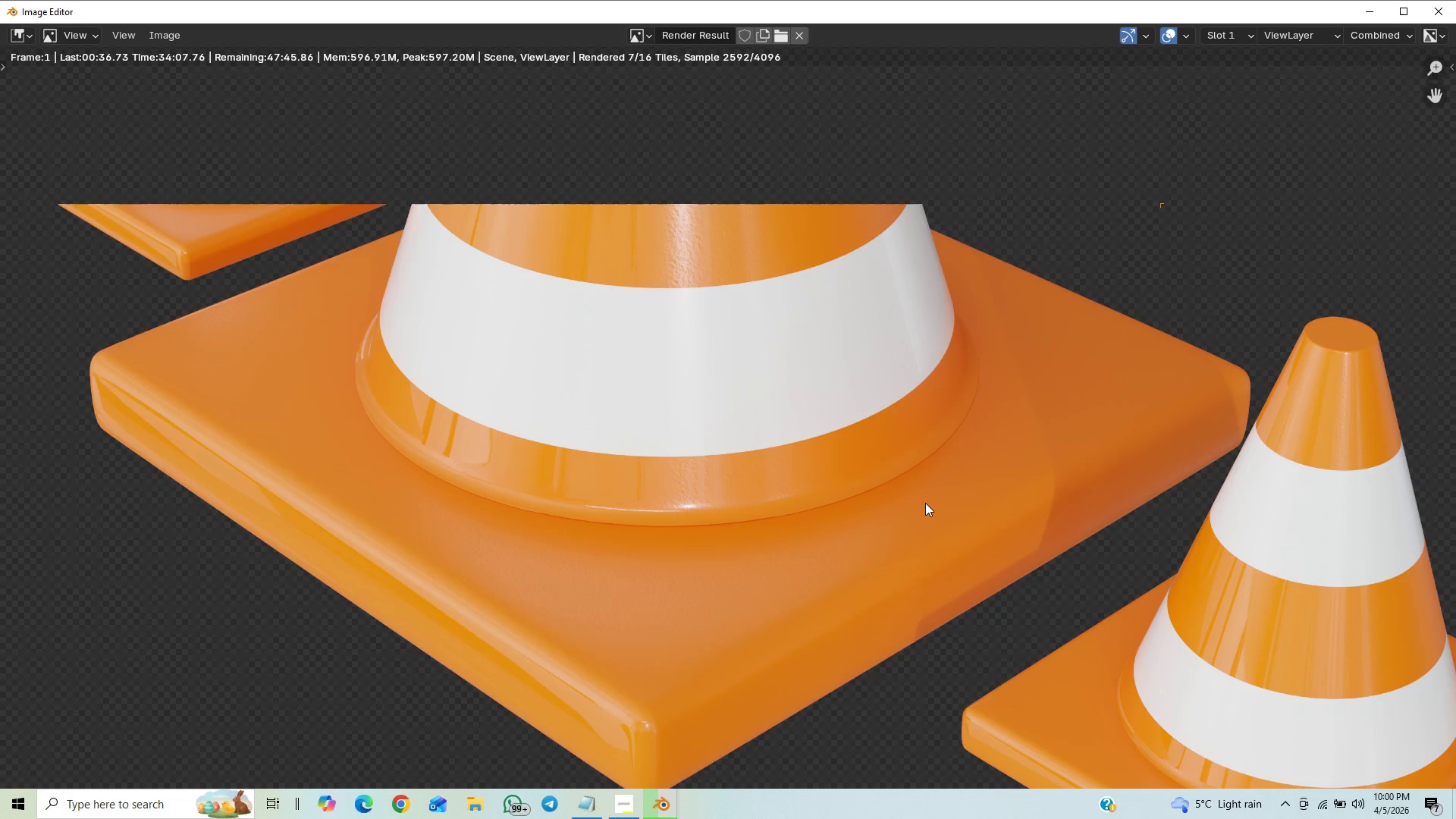 
scroll: coordinate [925, 503], scroll_direction: down, amount: 11.0
 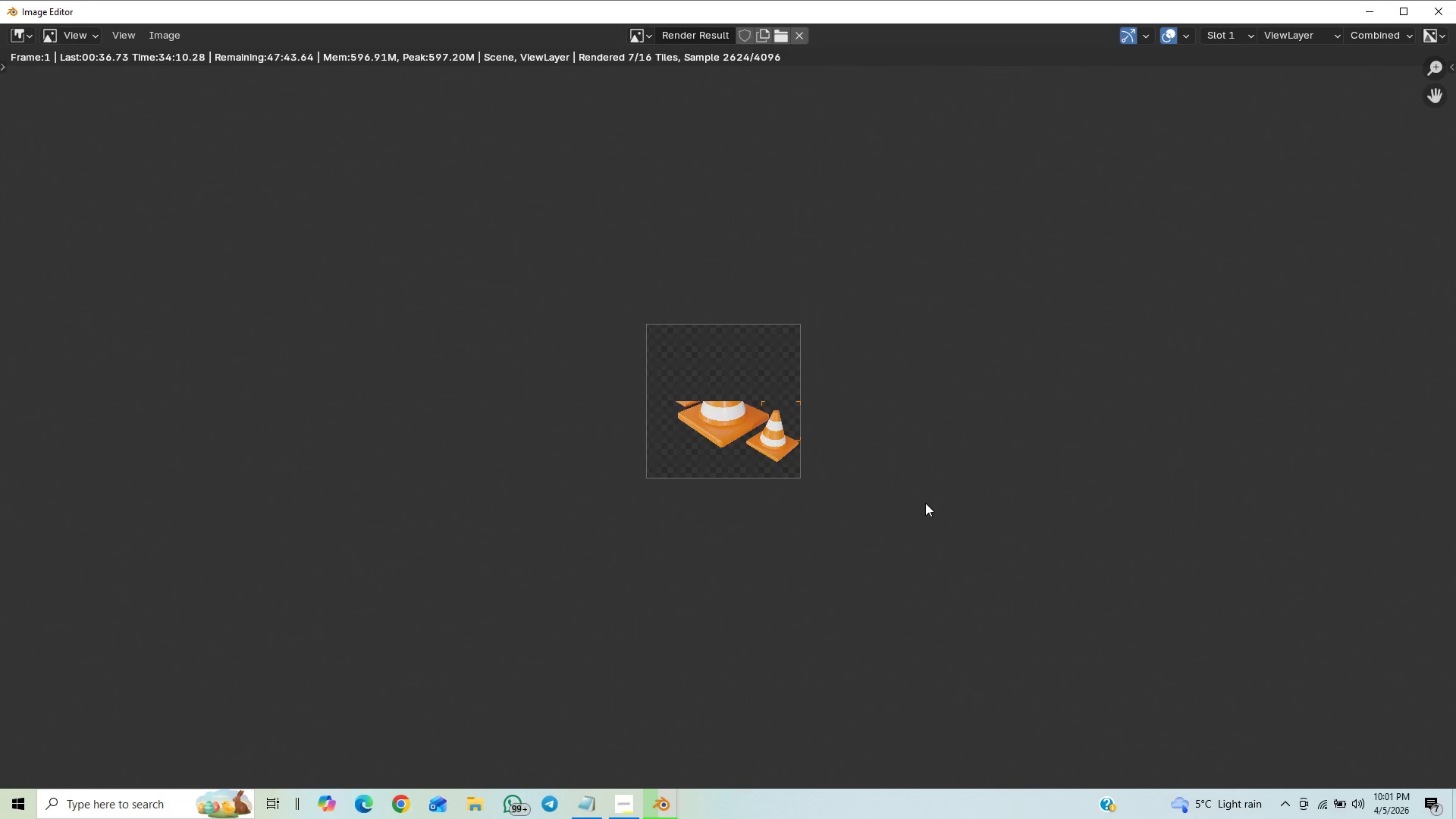 
scroll: coordinate [922, 500], scroll_direction: up, amount: 8.0
 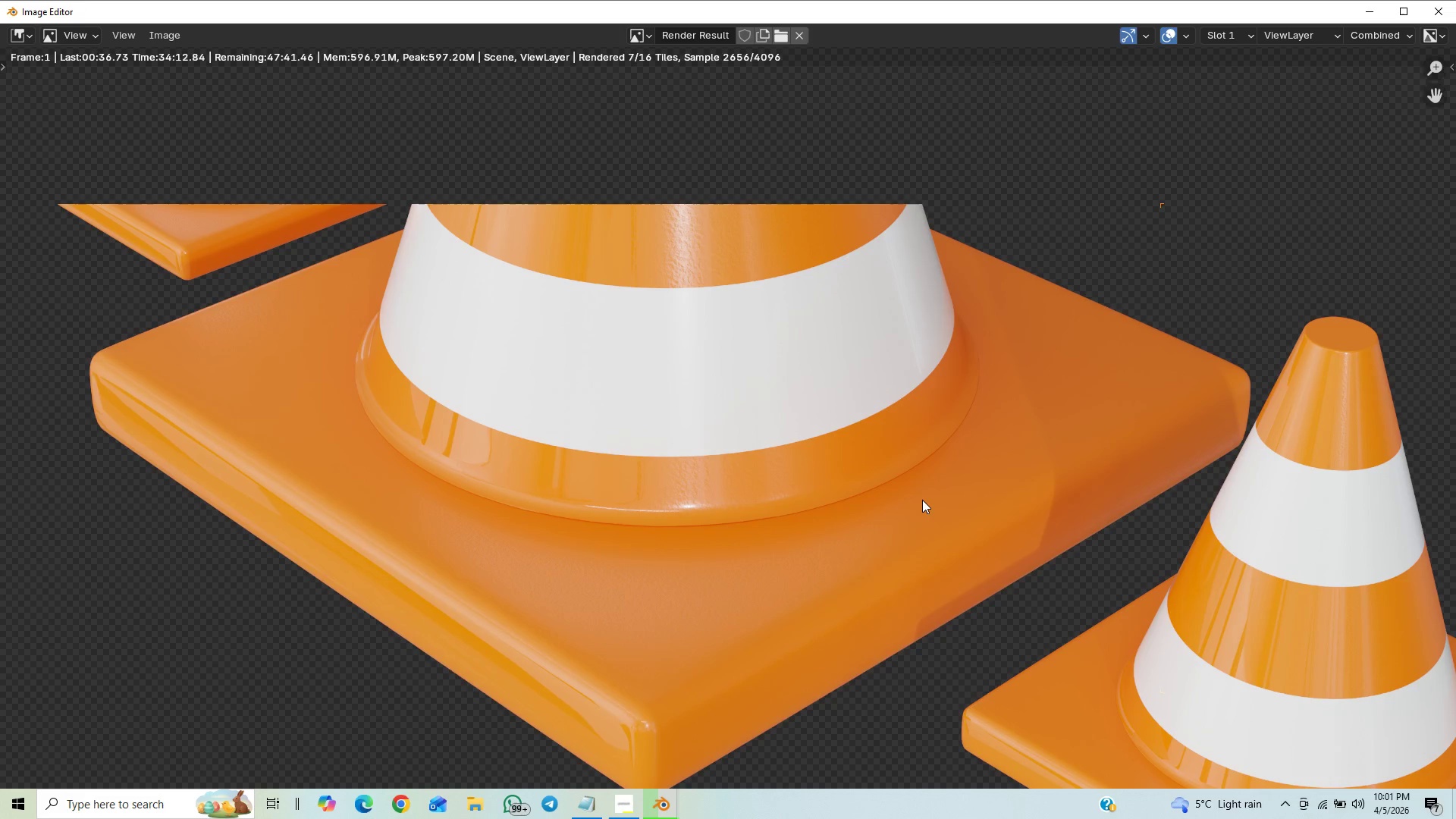 
scroll: coordinate [922, 500], scroll_direction: down, amount: 8.0
 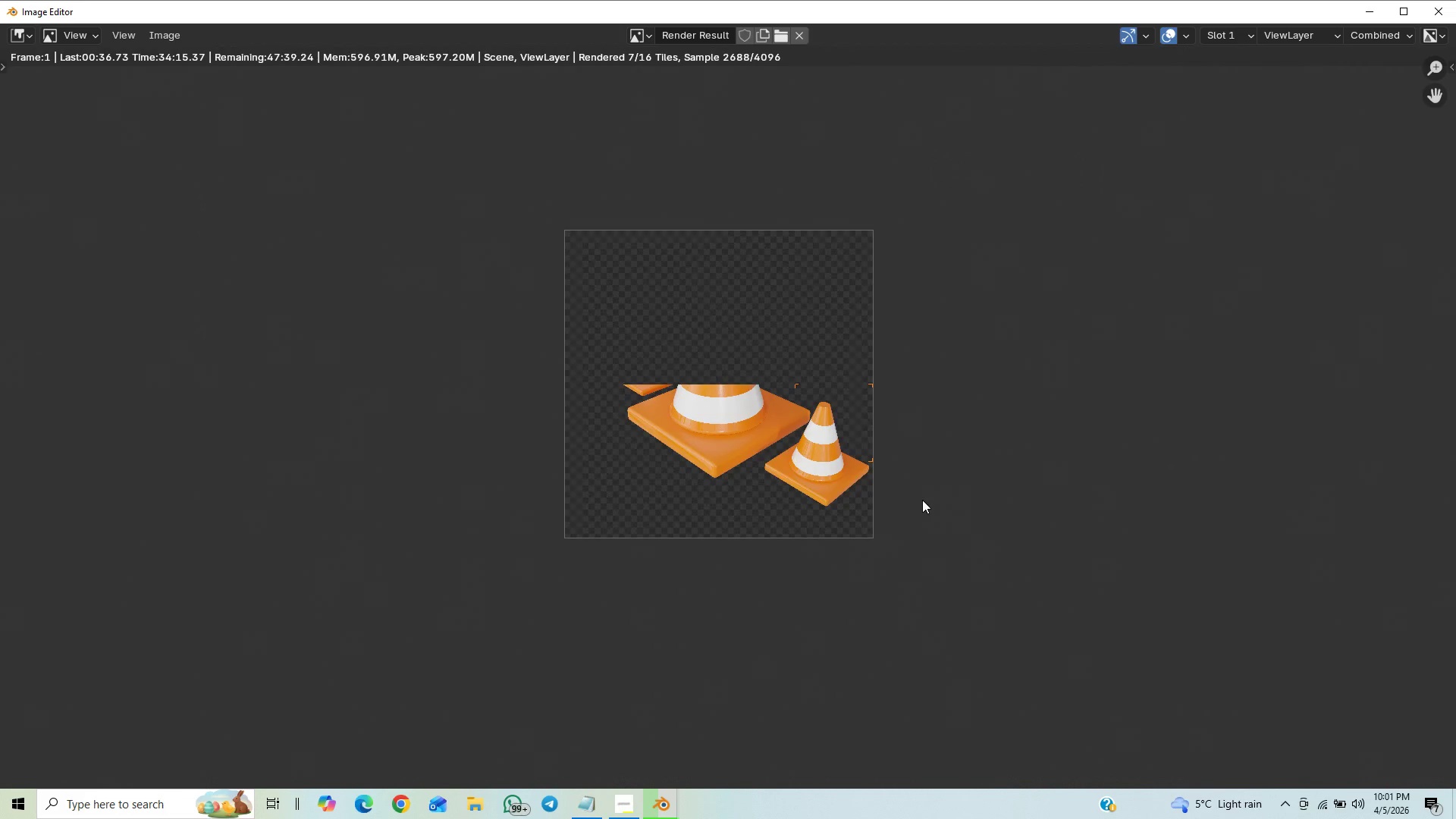 
scroll: coordinate [922, 500], scroll_direction: up, amount: 2.0
 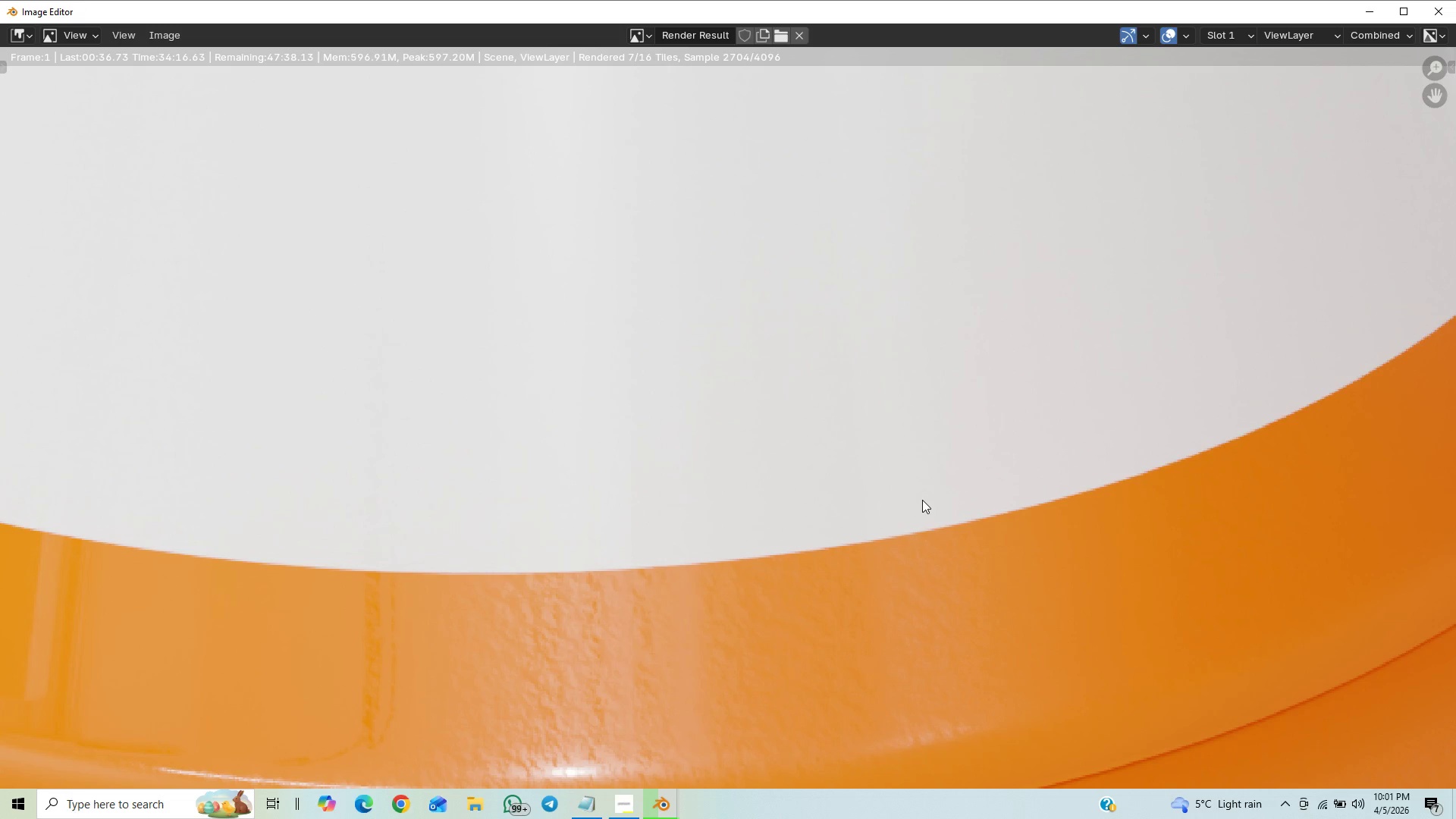 
scroll: coordinate [922, 500], scroll_direction: down, amount: 2.0
 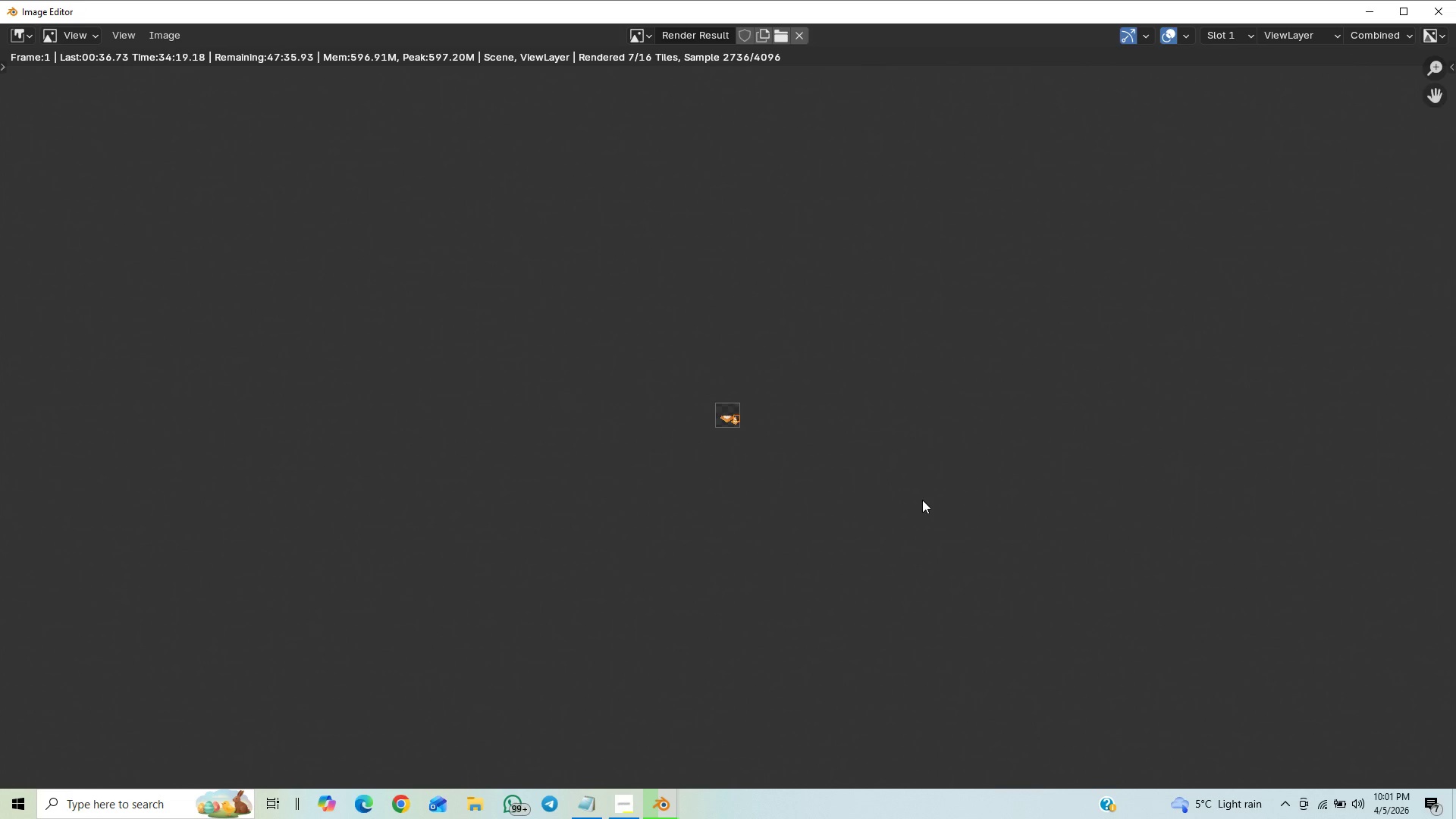 
scroll: coordinate [922, 500], scroll_direction: up, amount: 17.0
 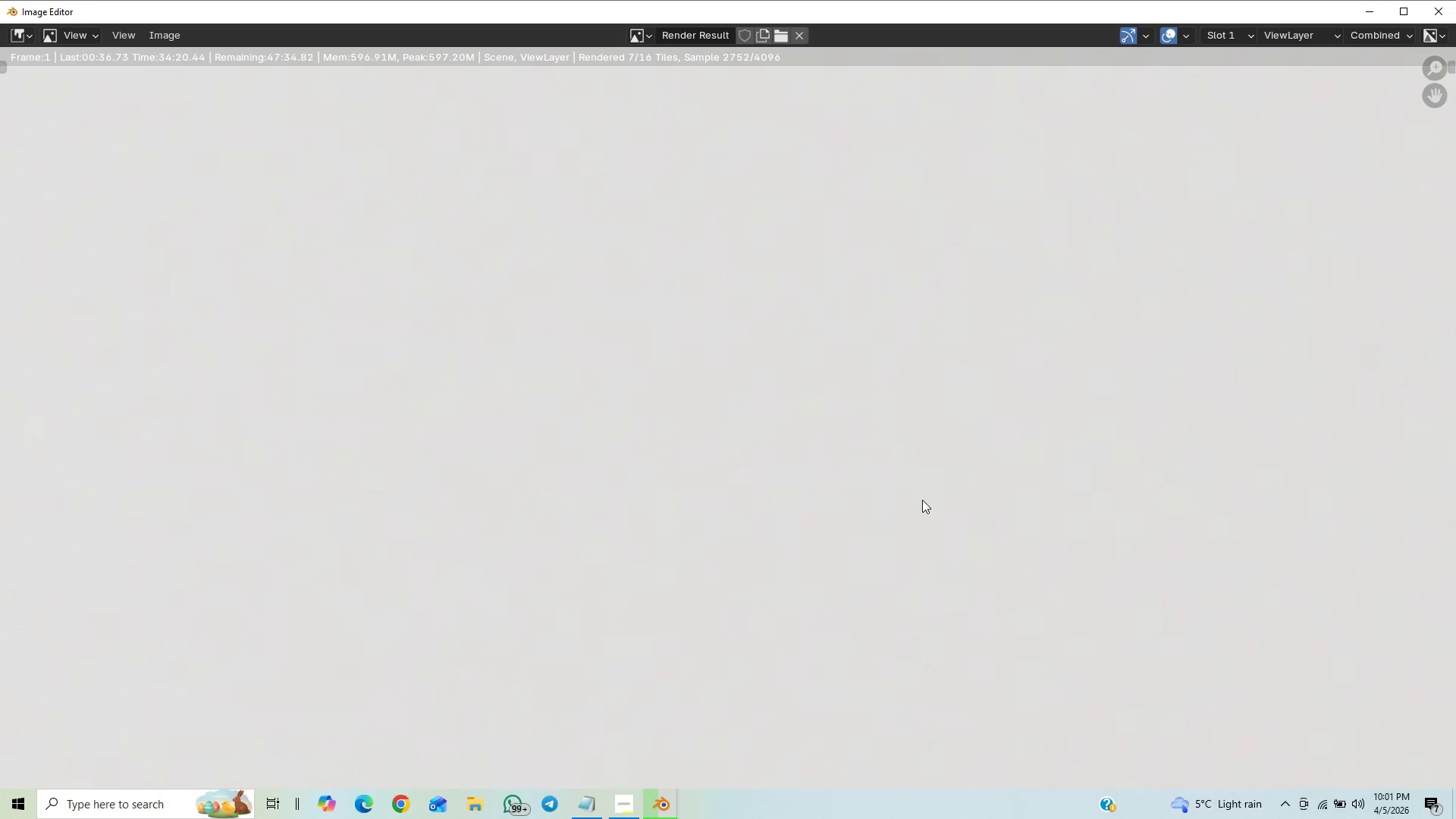 
scroll: coordinate [922, 500], scroll_direction: down, amount: 17.0
 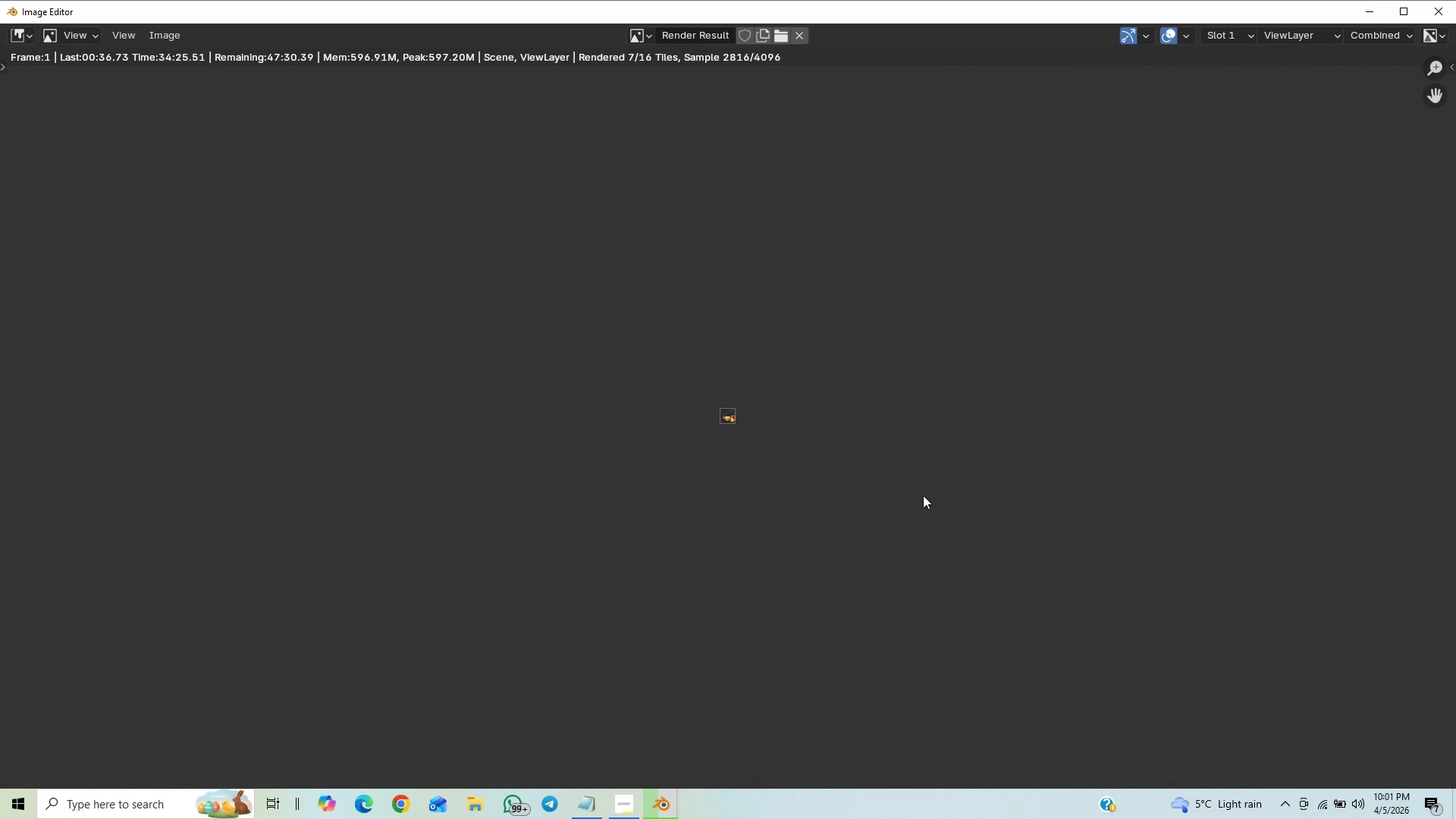 
scroll: coordinate [923, 497], scroll_direction: up, amount: 5.0
 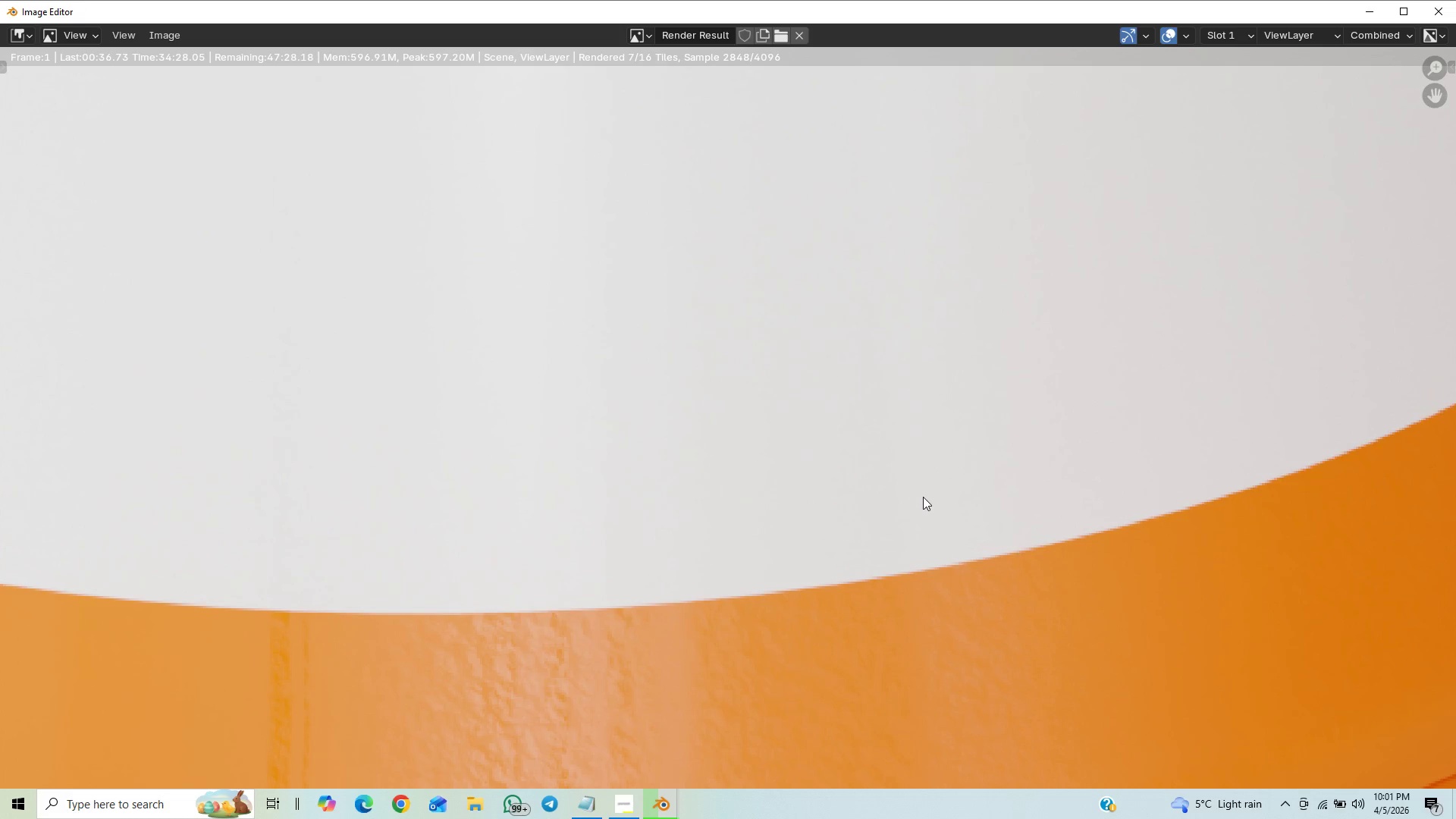 
scroll: coordinate [923, 497], scroll_direction: down, amount: 2.0
 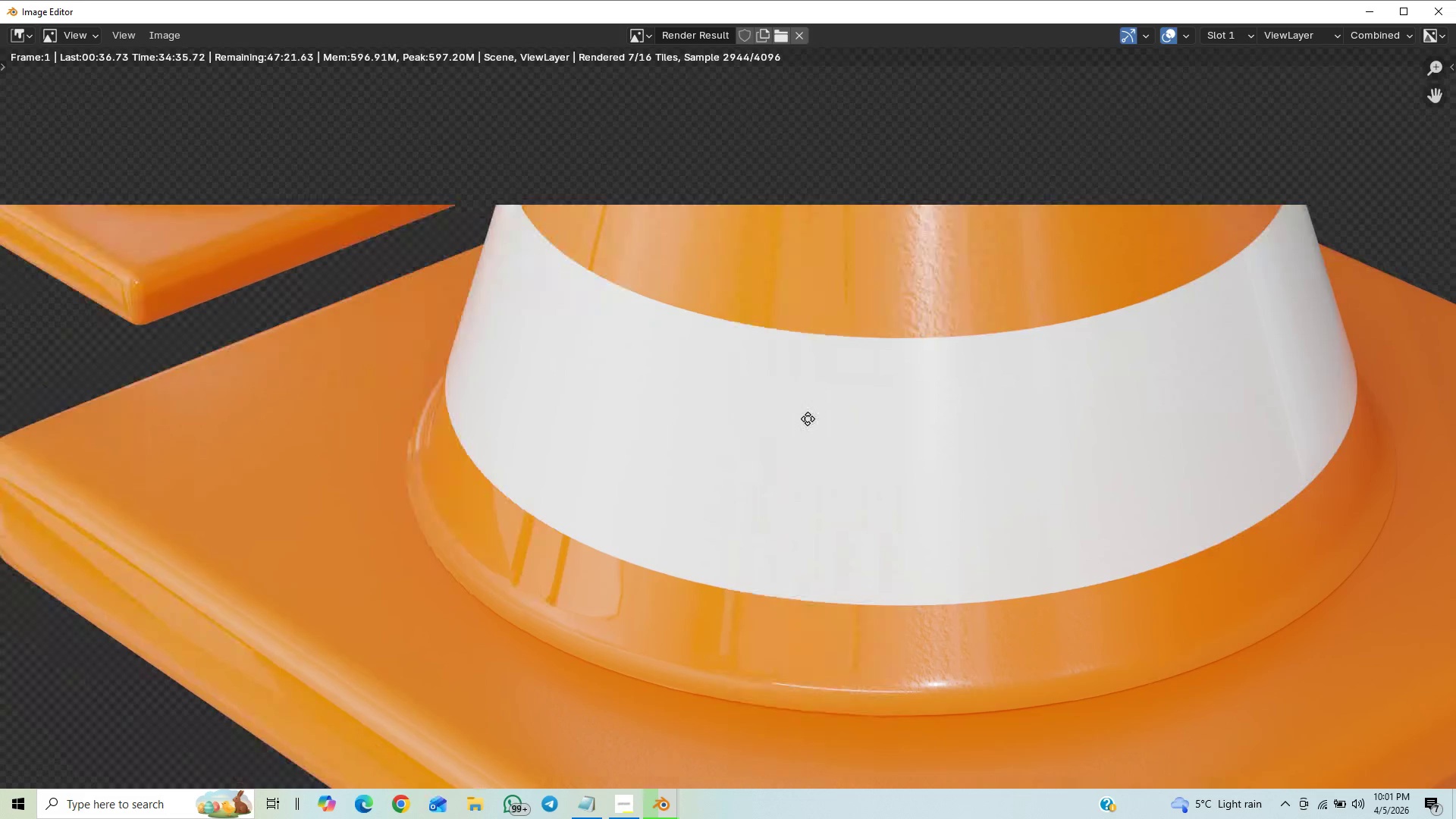 
wait(5.66)
 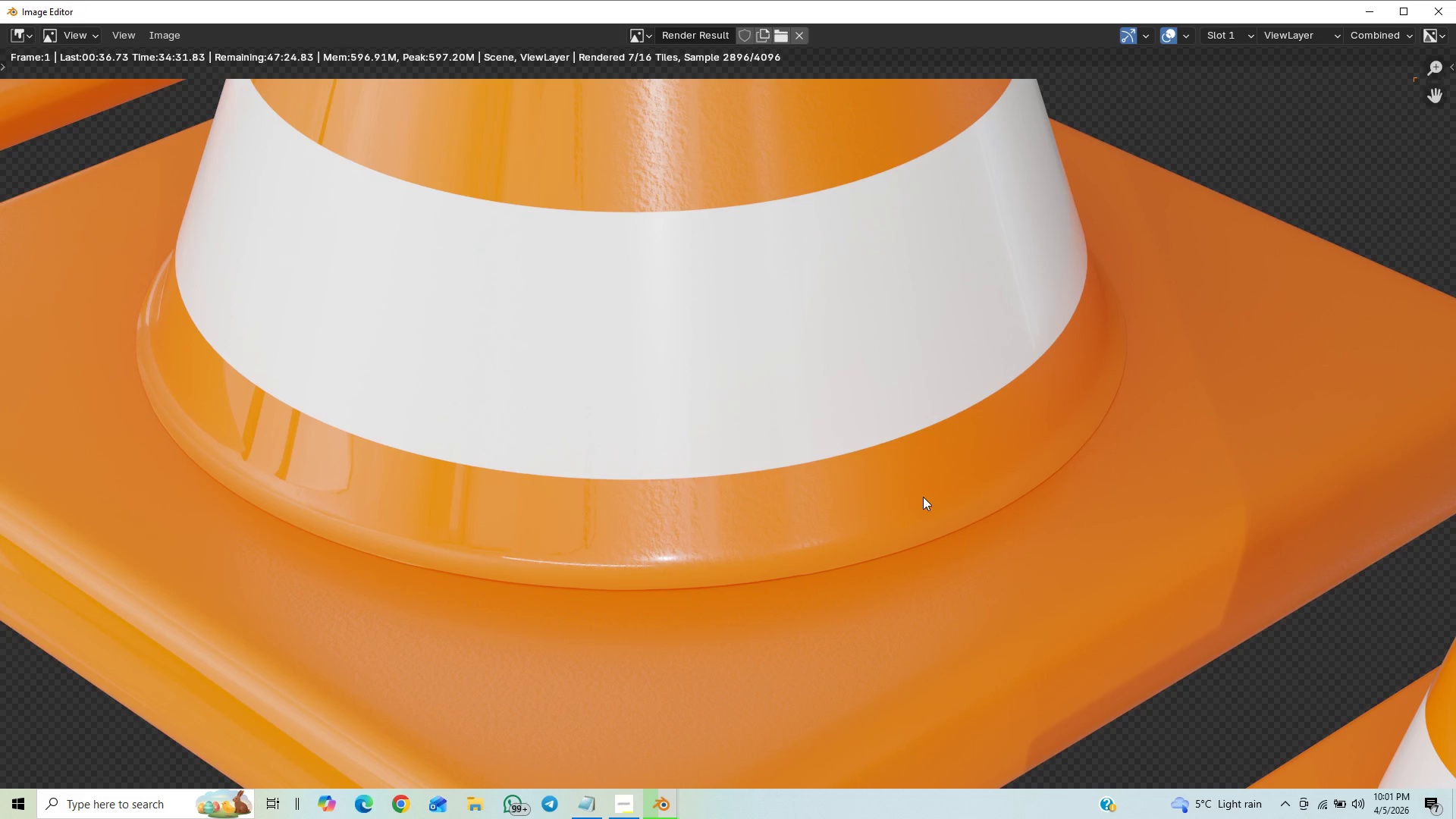 
scroll: coordinate [654, 453], scroll_direction: down, amount: 2.0
 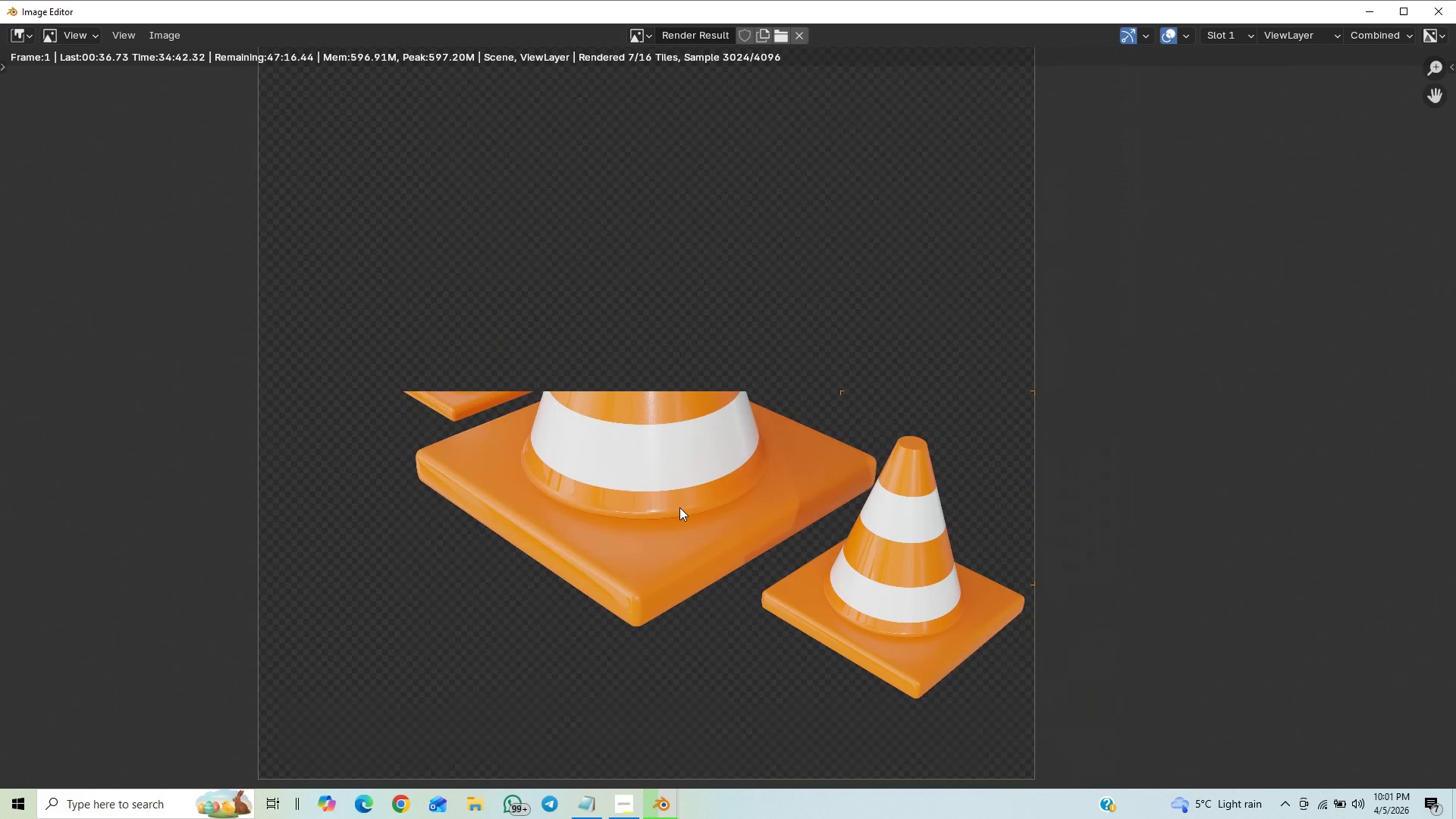 
scroll: coordinate [741, 469], scroll_direction: up, amount: 2.0
 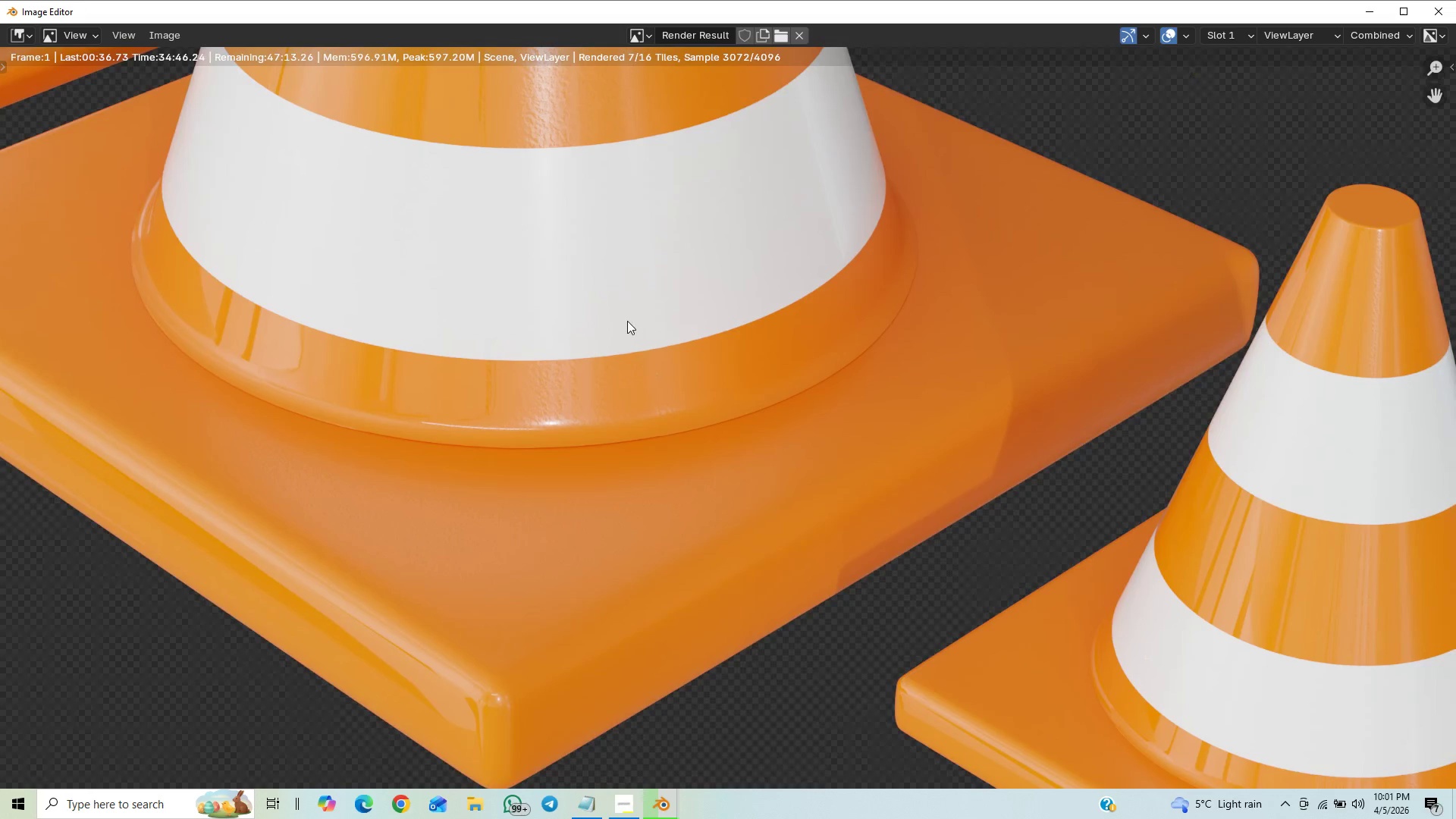 
scroll: coordinate [642, 317], scroll_direction: down, amount: 14.0
 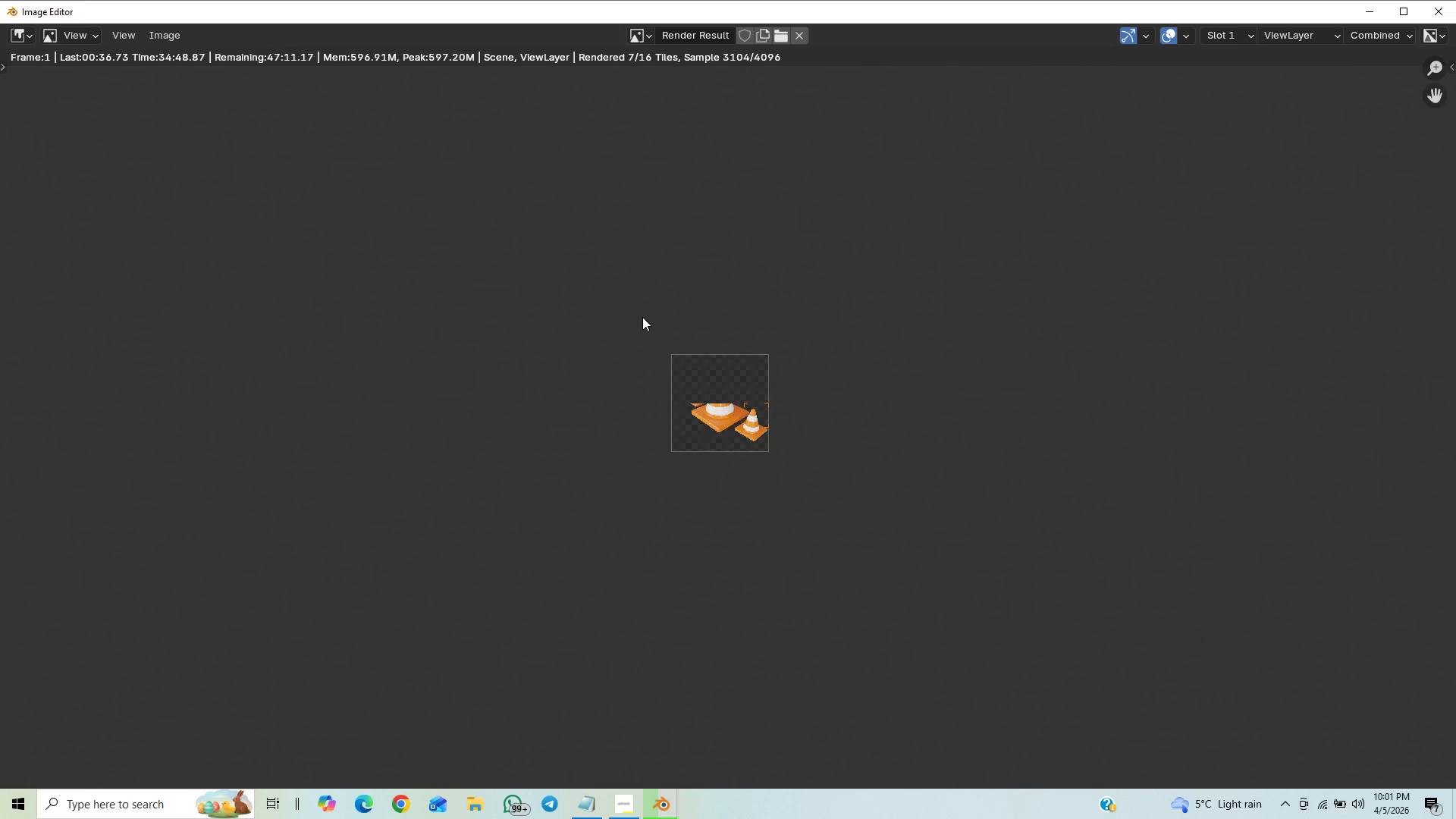 
scroll: coordinate [642, 318], scroll_direction: up, amount: 17.0
 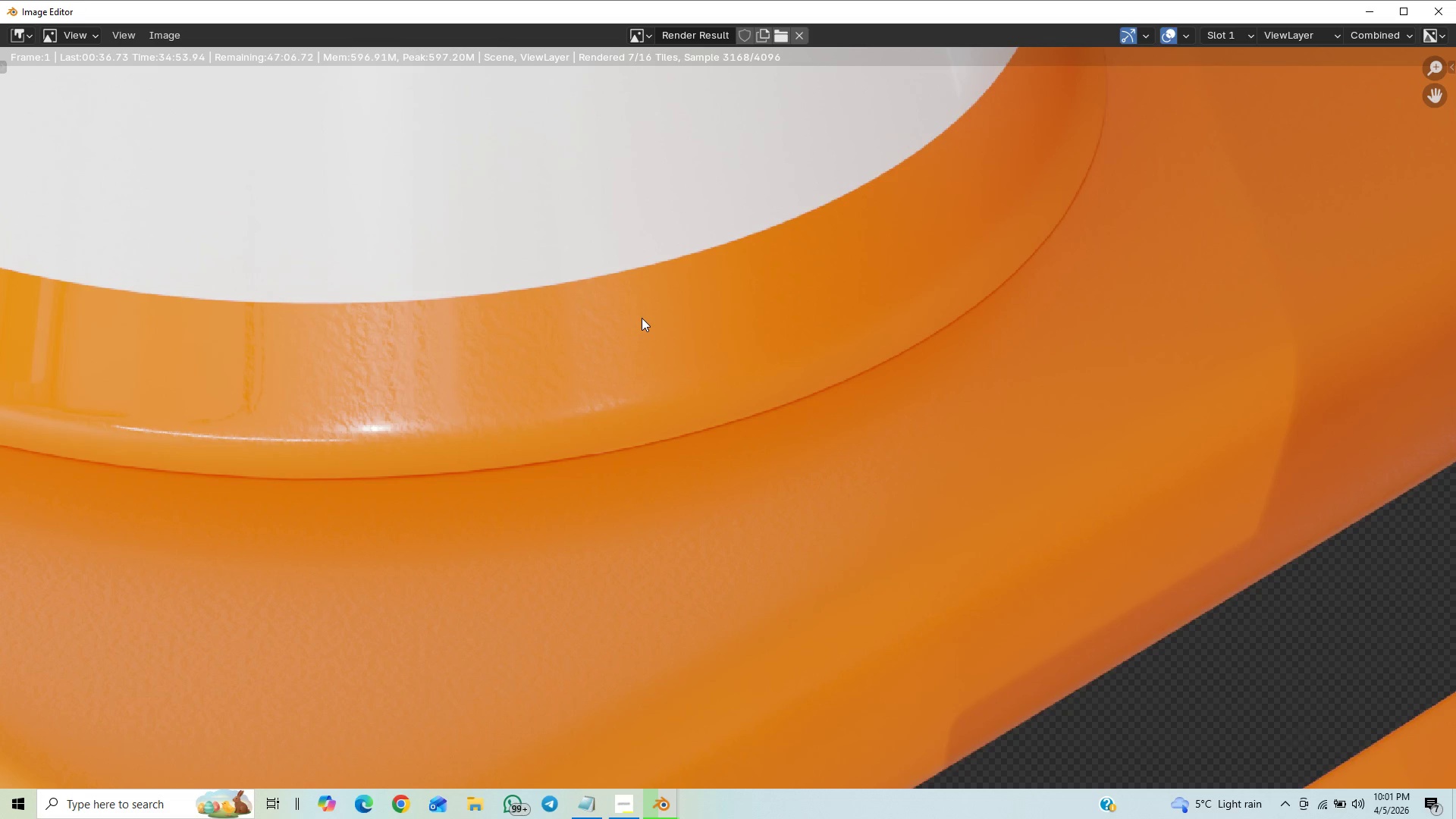 
scroll: coordinate [642, 318], scroll_direction: down, amount: 8.0
 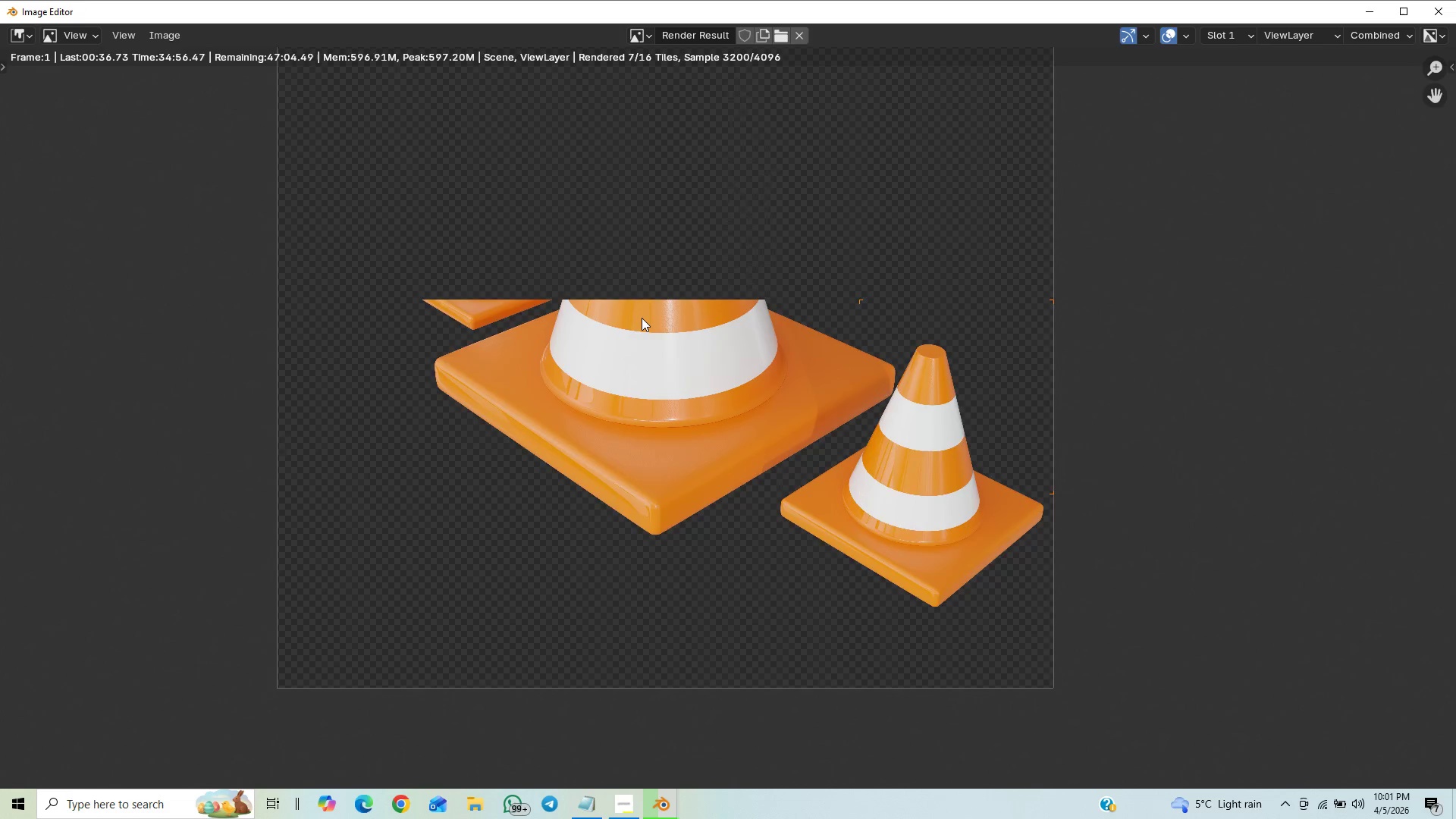 
scroll: coordinate [642, 318], scroll_direction: up, amount: 7.0
 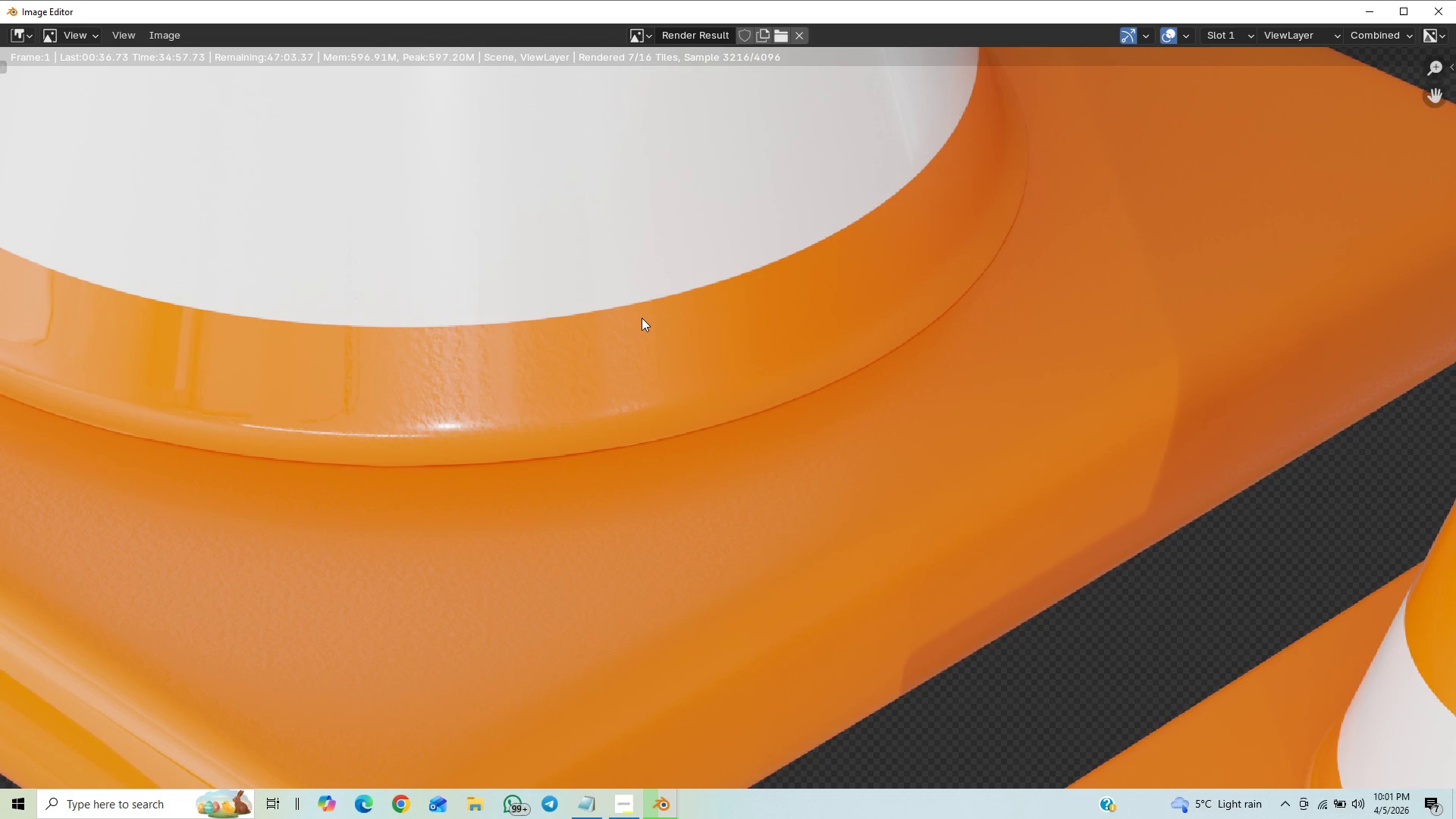 
scroll: coordinate [642, 318], scroll_direction: down, amount: 10.0
 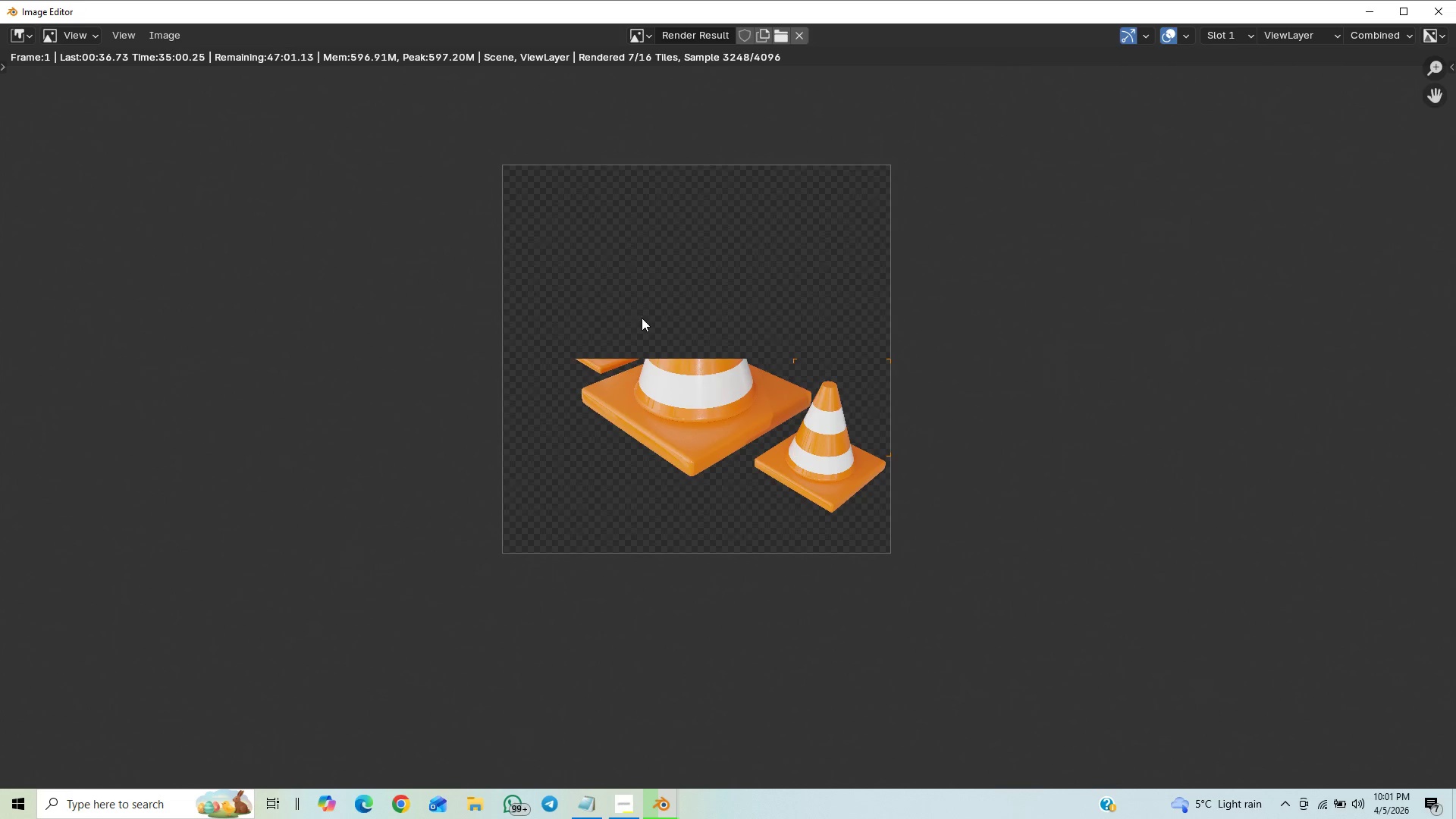 
scroll: coordinate [642, 318], scroll_direction: up, amount: 11.0
 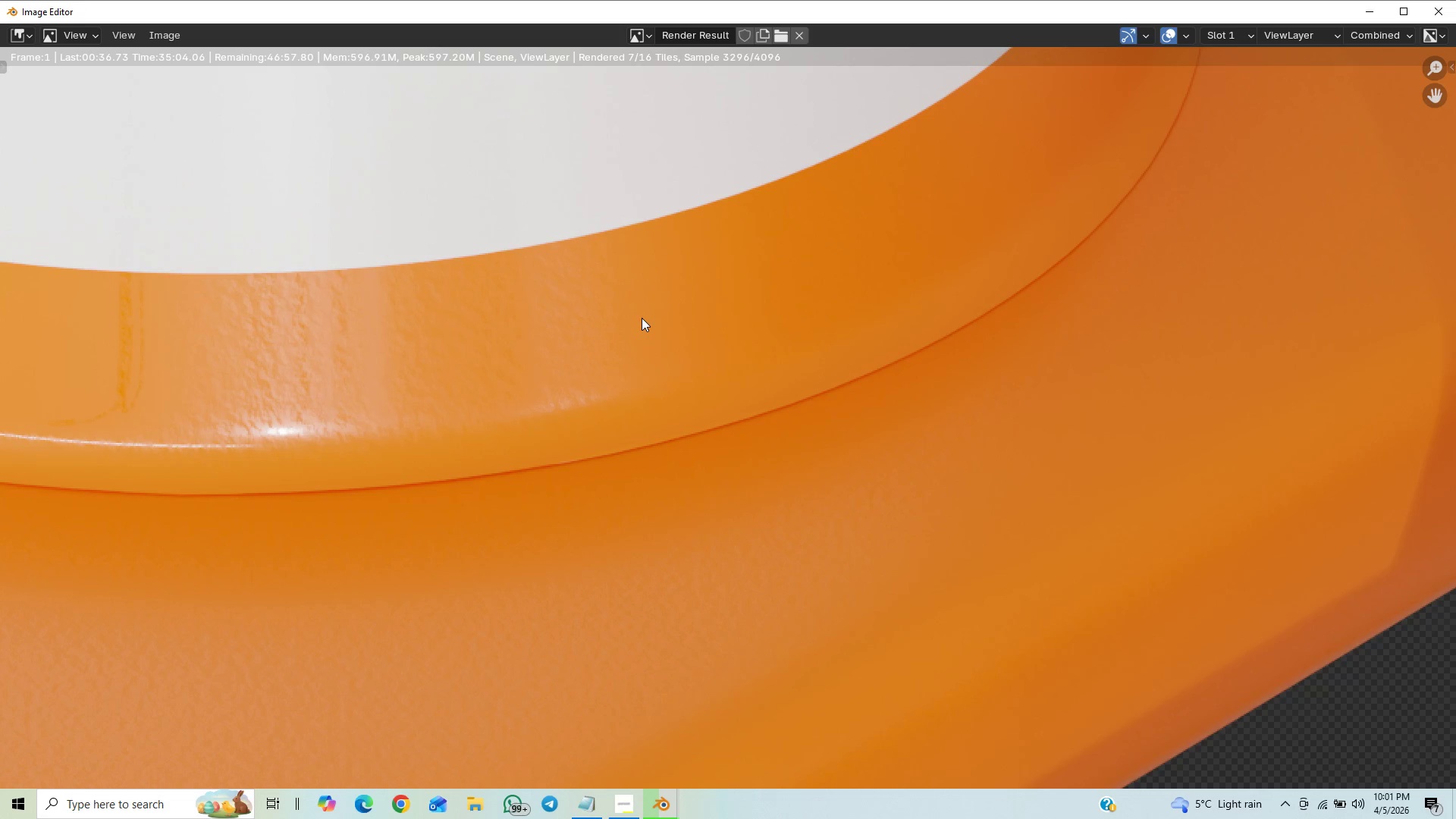 
scroll: coordinate [642, 318], scroll_direction: down, amount: 4.0
 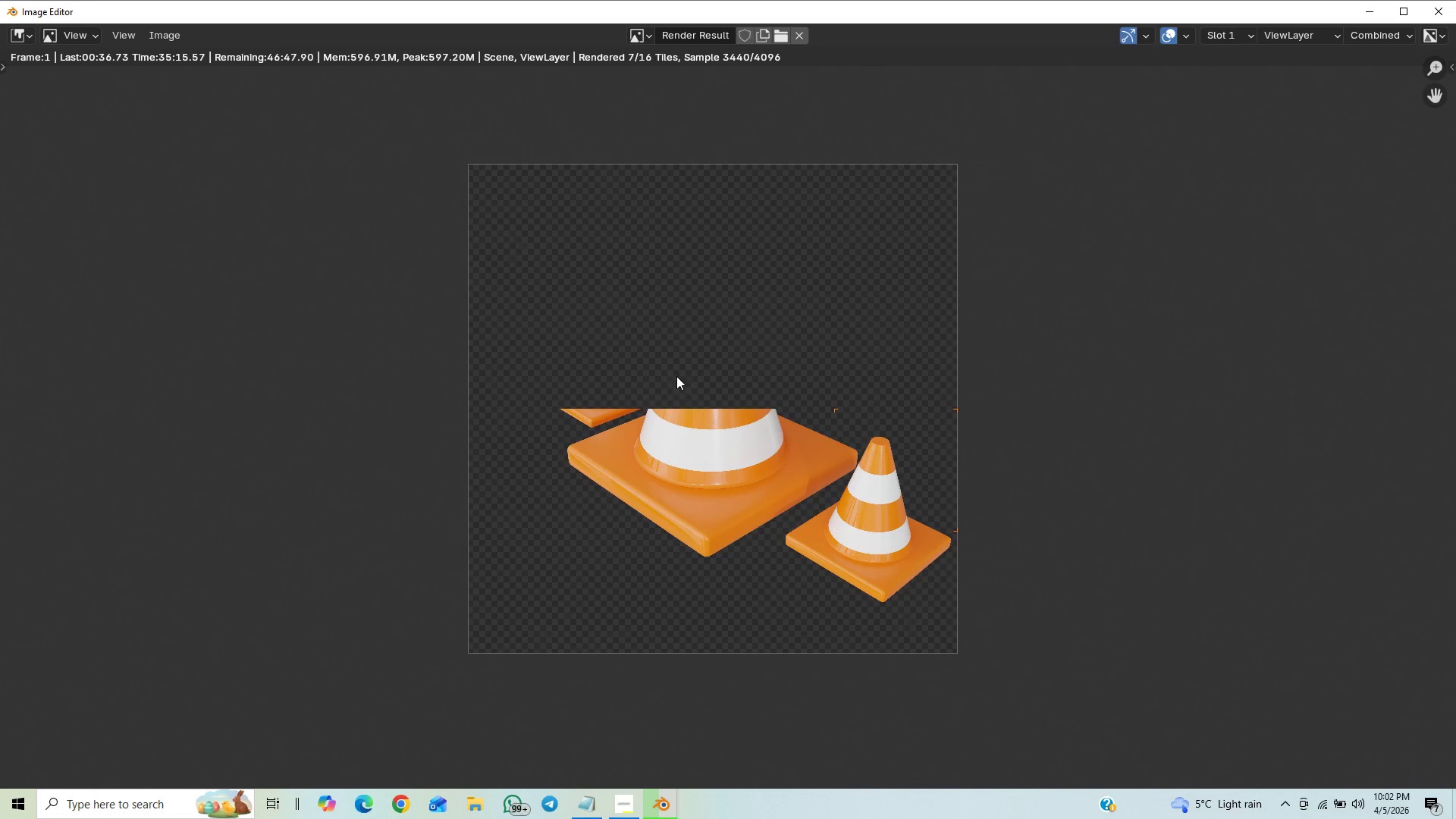 
wait(7.02)
 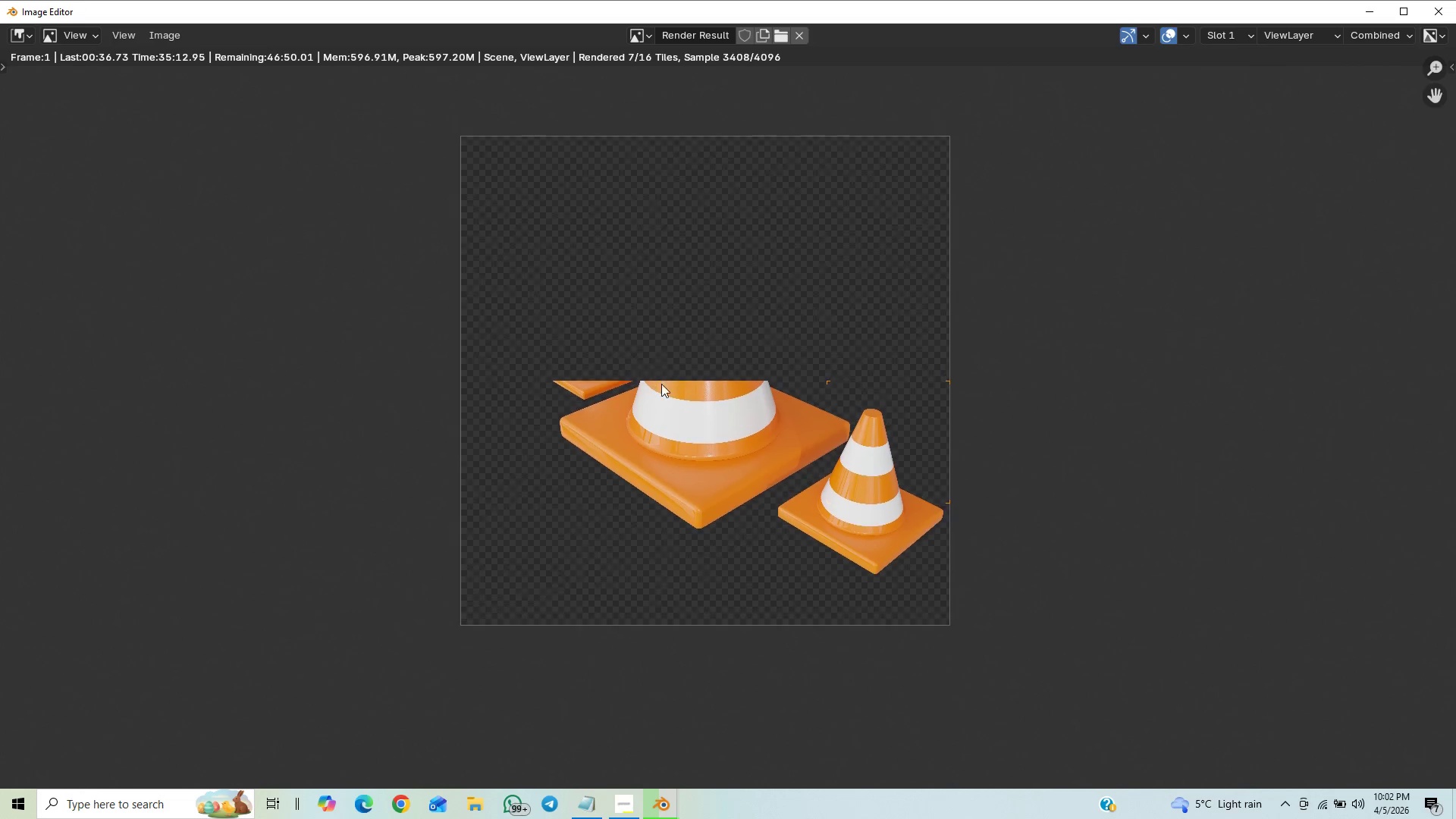 
scroll: coordinate [682, 366], scroll_direction: up, amount: 12.0
 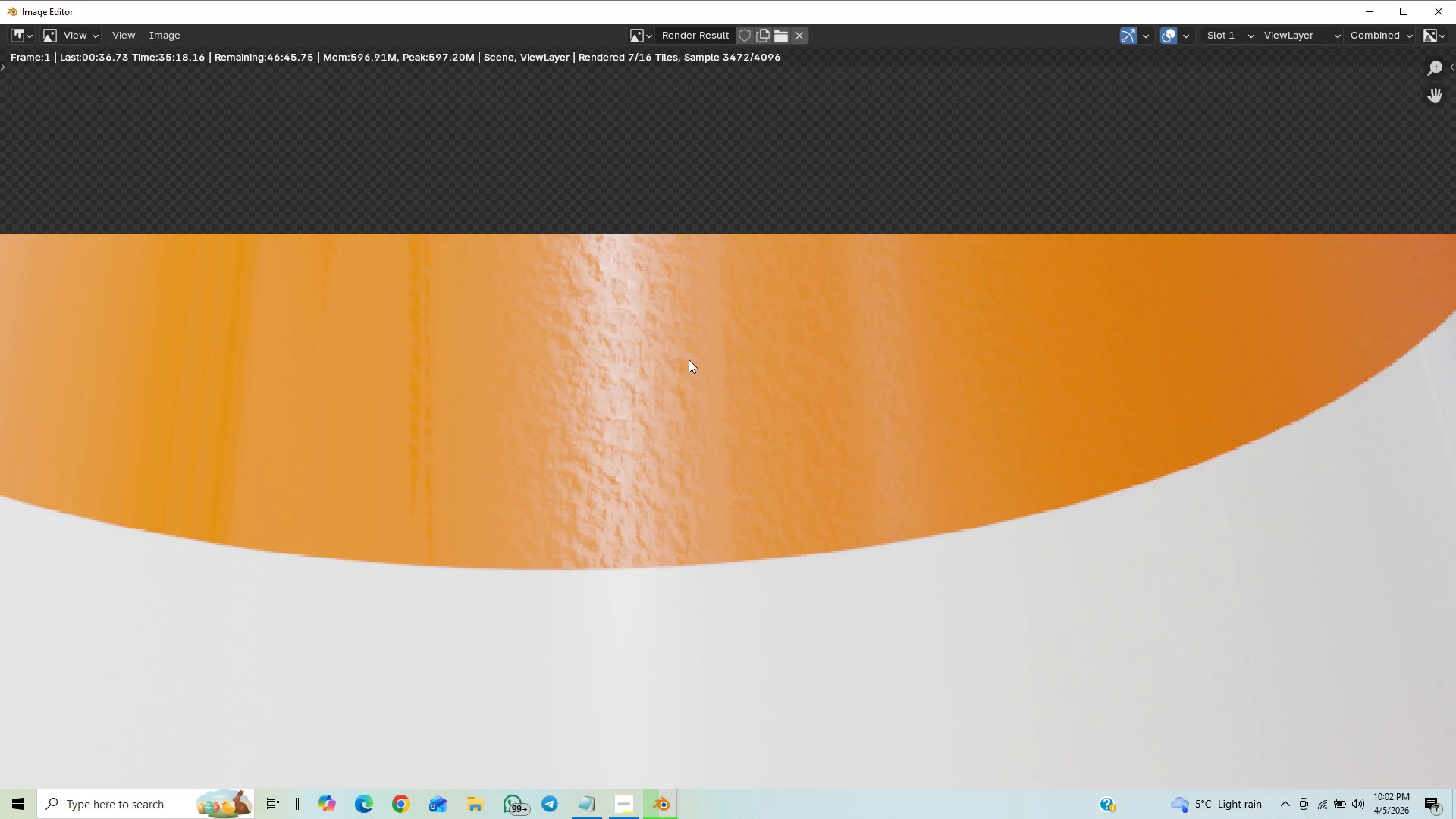 
scroll: coordinate [692, 359], scroll_direction: down, amount: 11.0
 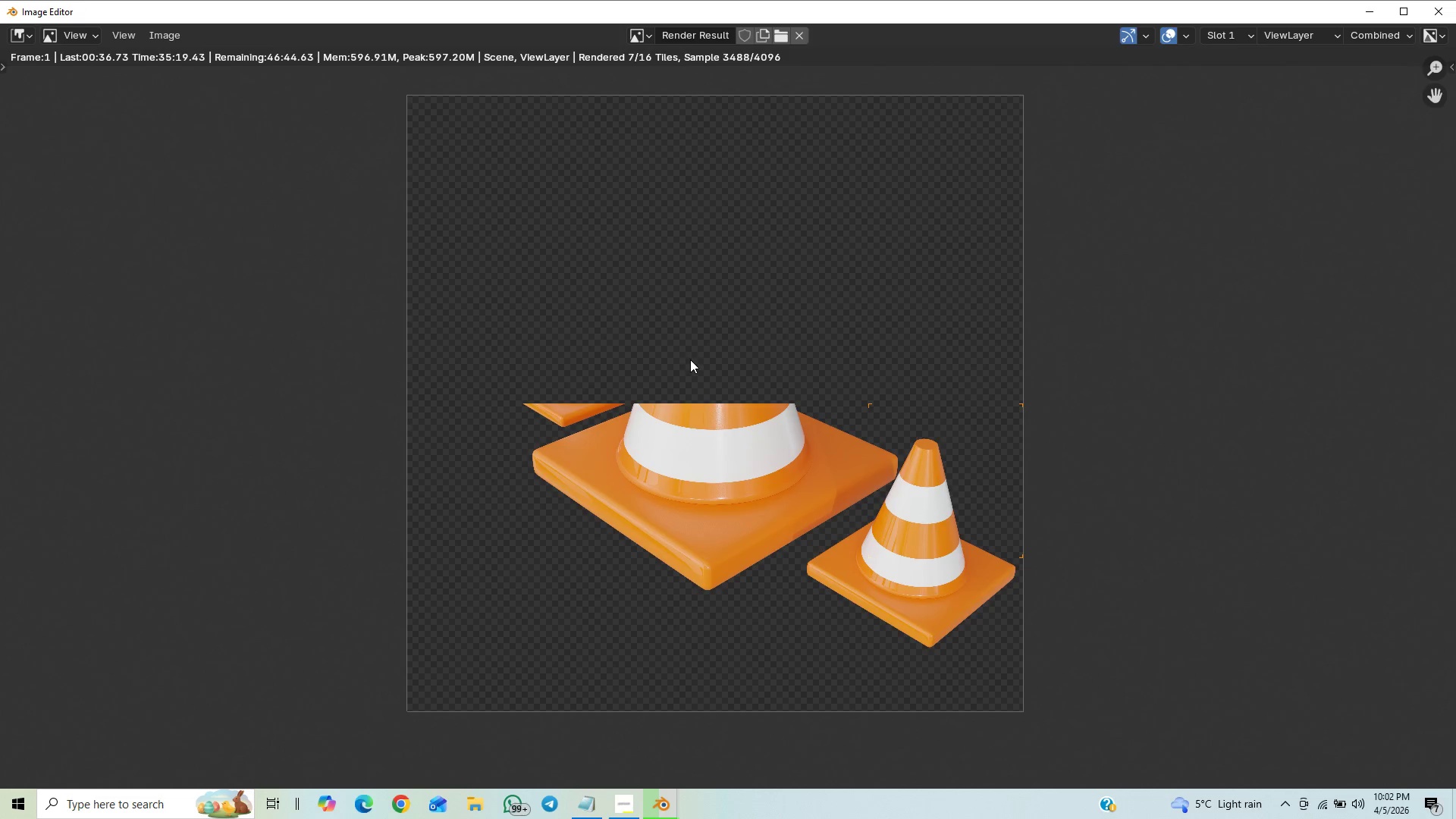 
scroll: coordinate [684, 284], scroll_direction: up, amount: 7.0
 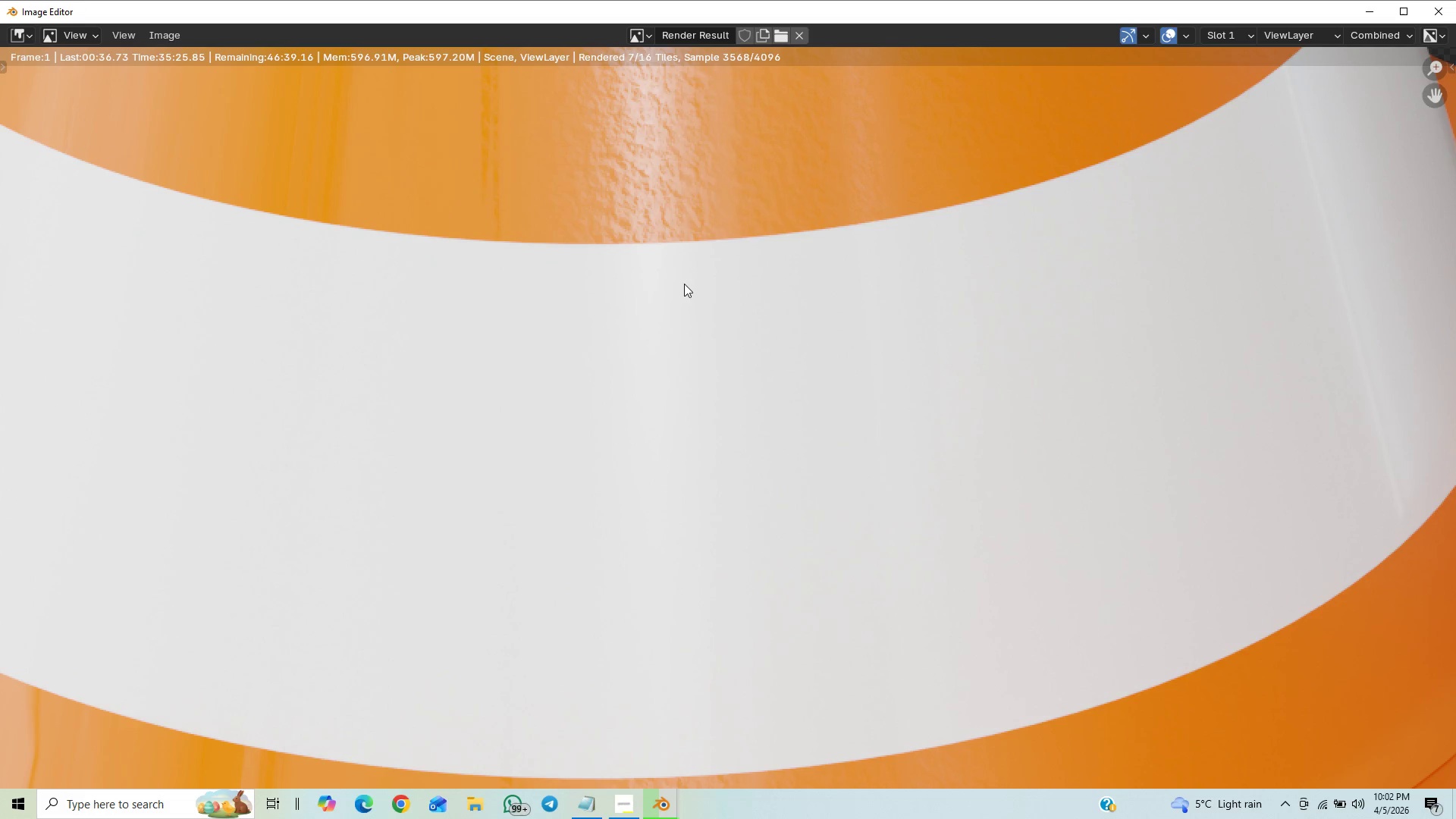 
scroll: coordinate [680, 184], scroll_direction: down, amount: 17.0
 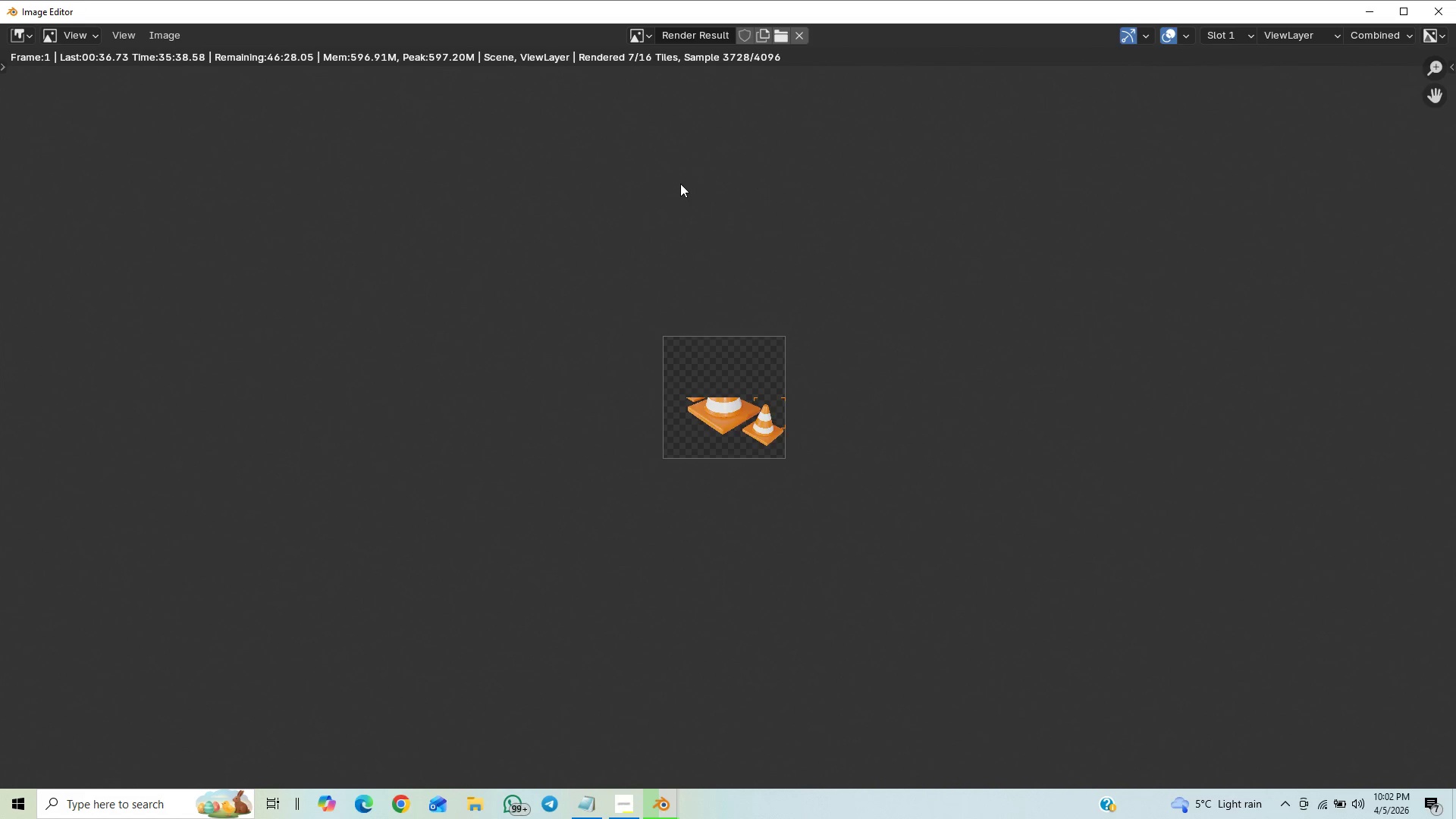 
scroll: coordinate [714, 256], scroll_direction: up, amount: 19.0
 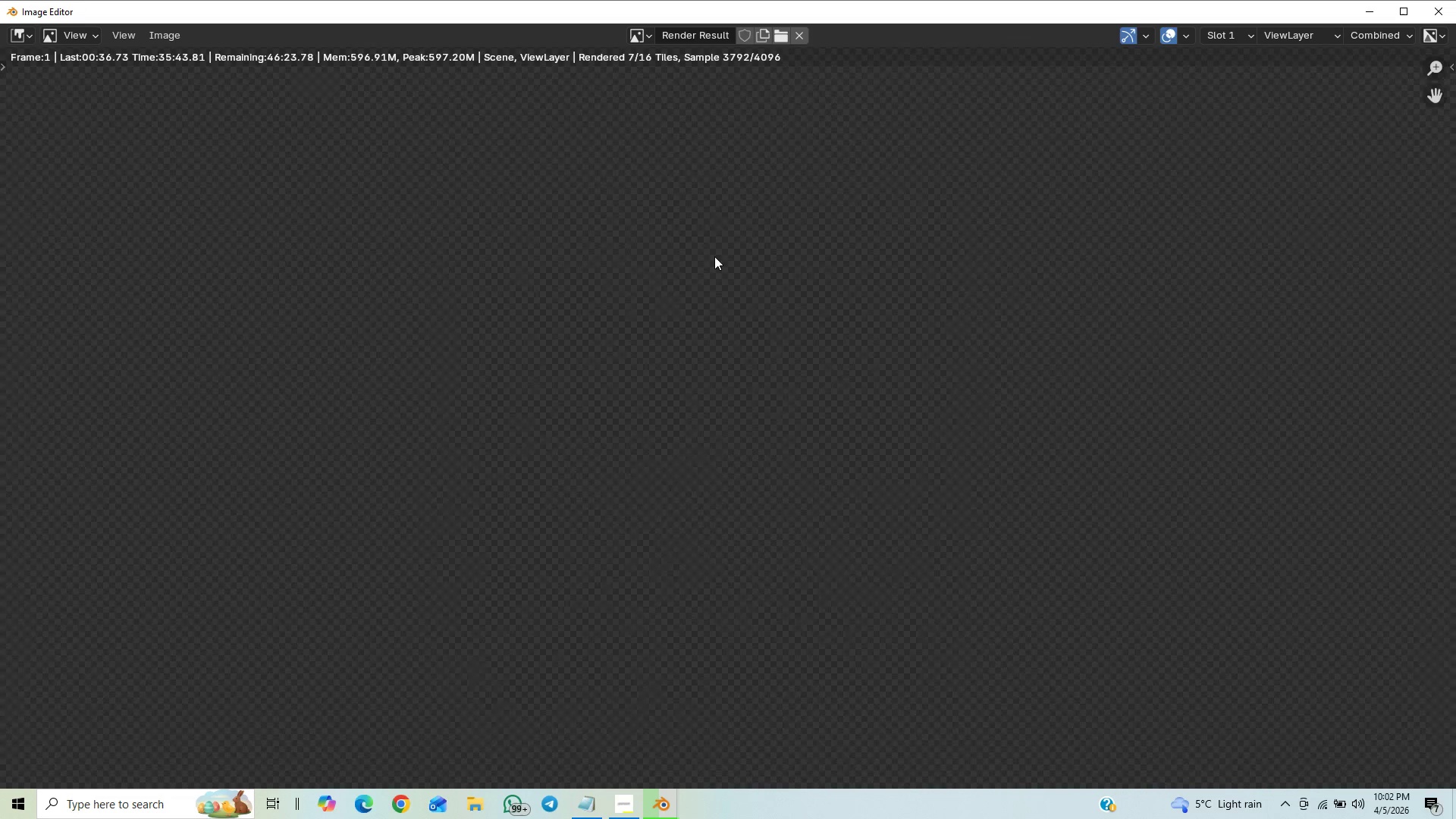 
scroll: coordinate [714, 262], scroll_direction: down, amount: 12.0
 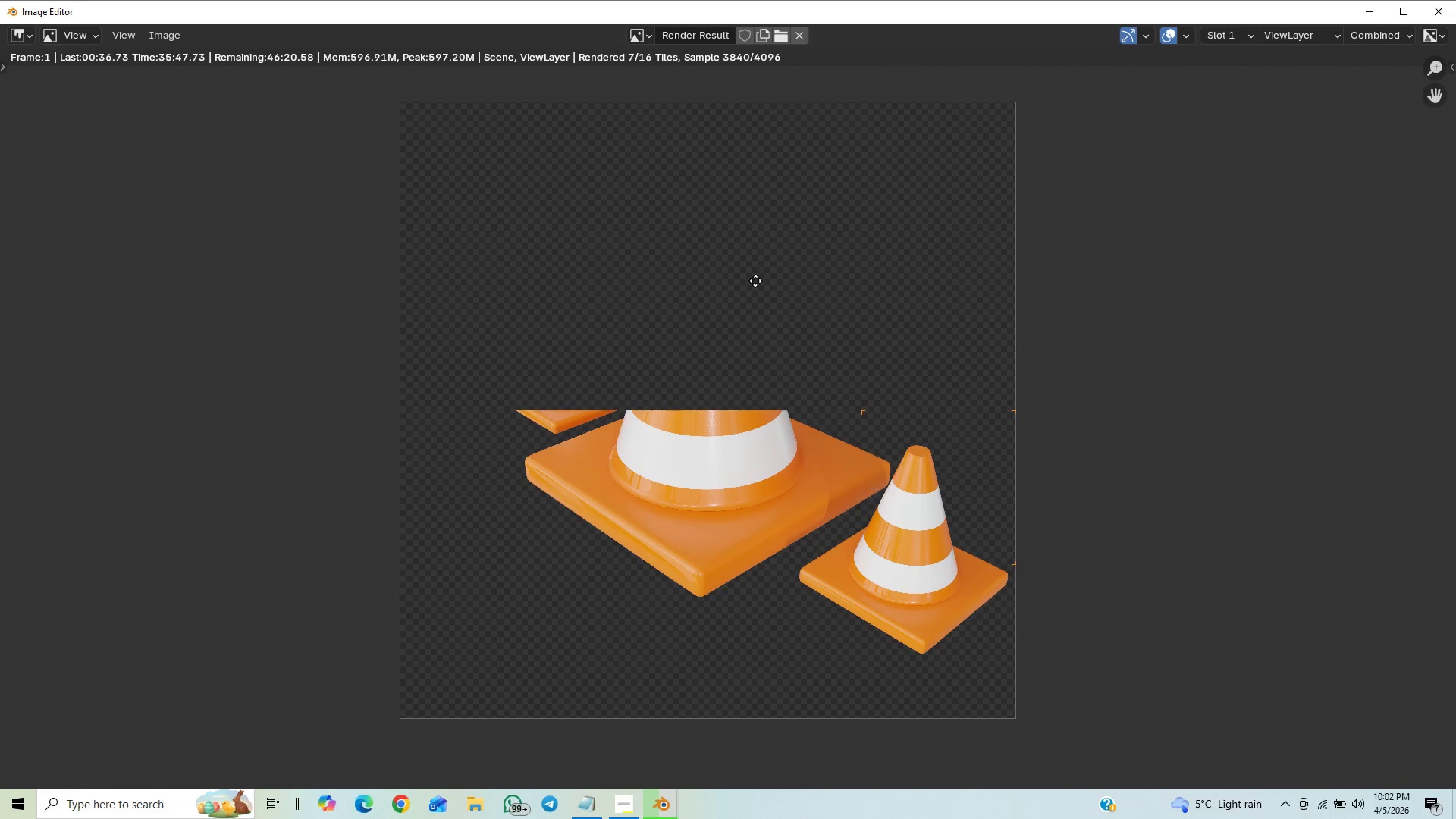 
wait(8.33)
 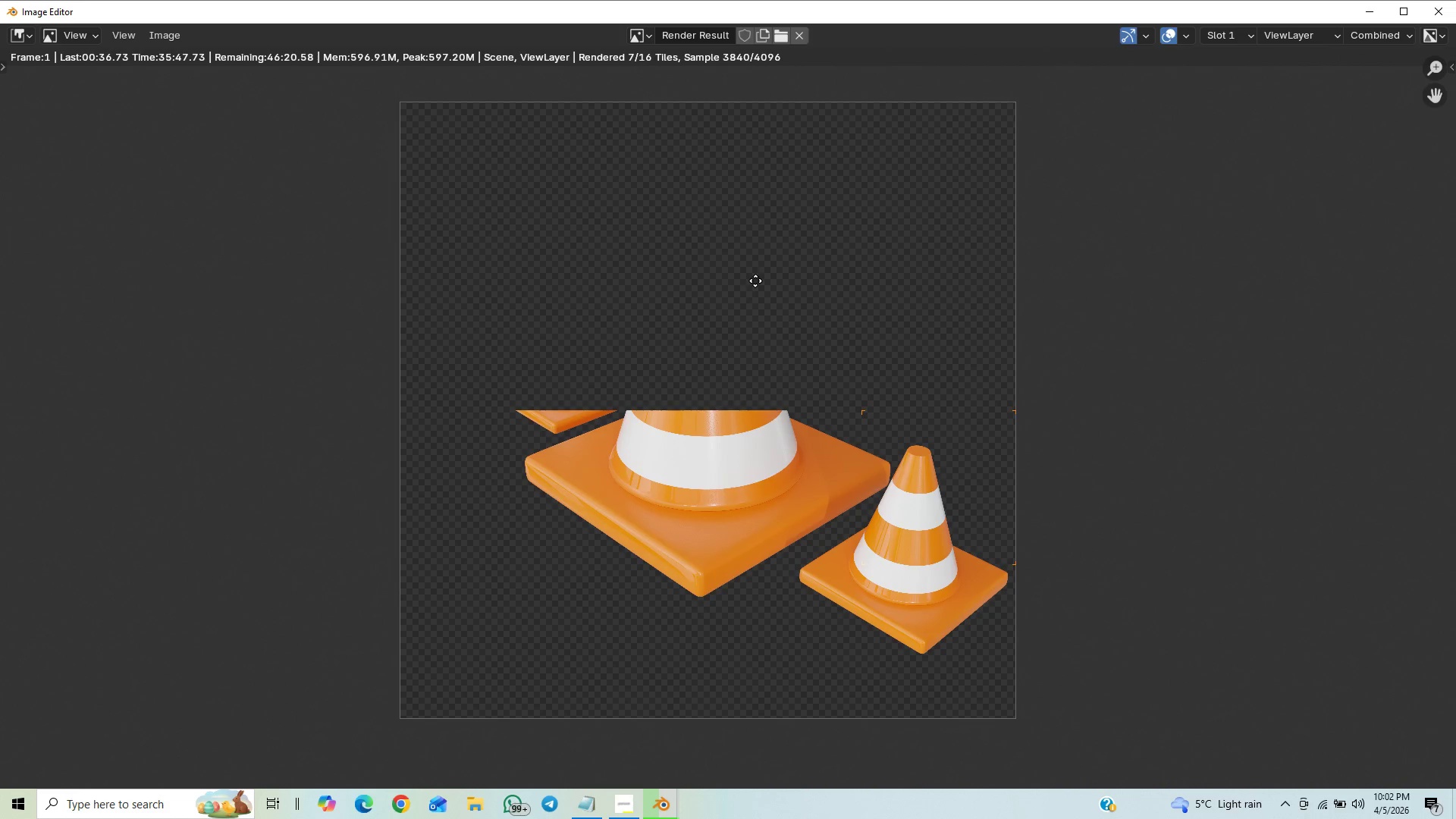 
scroll: coordinate [1033, 425], scroll_direction: down, amount: 27.0
 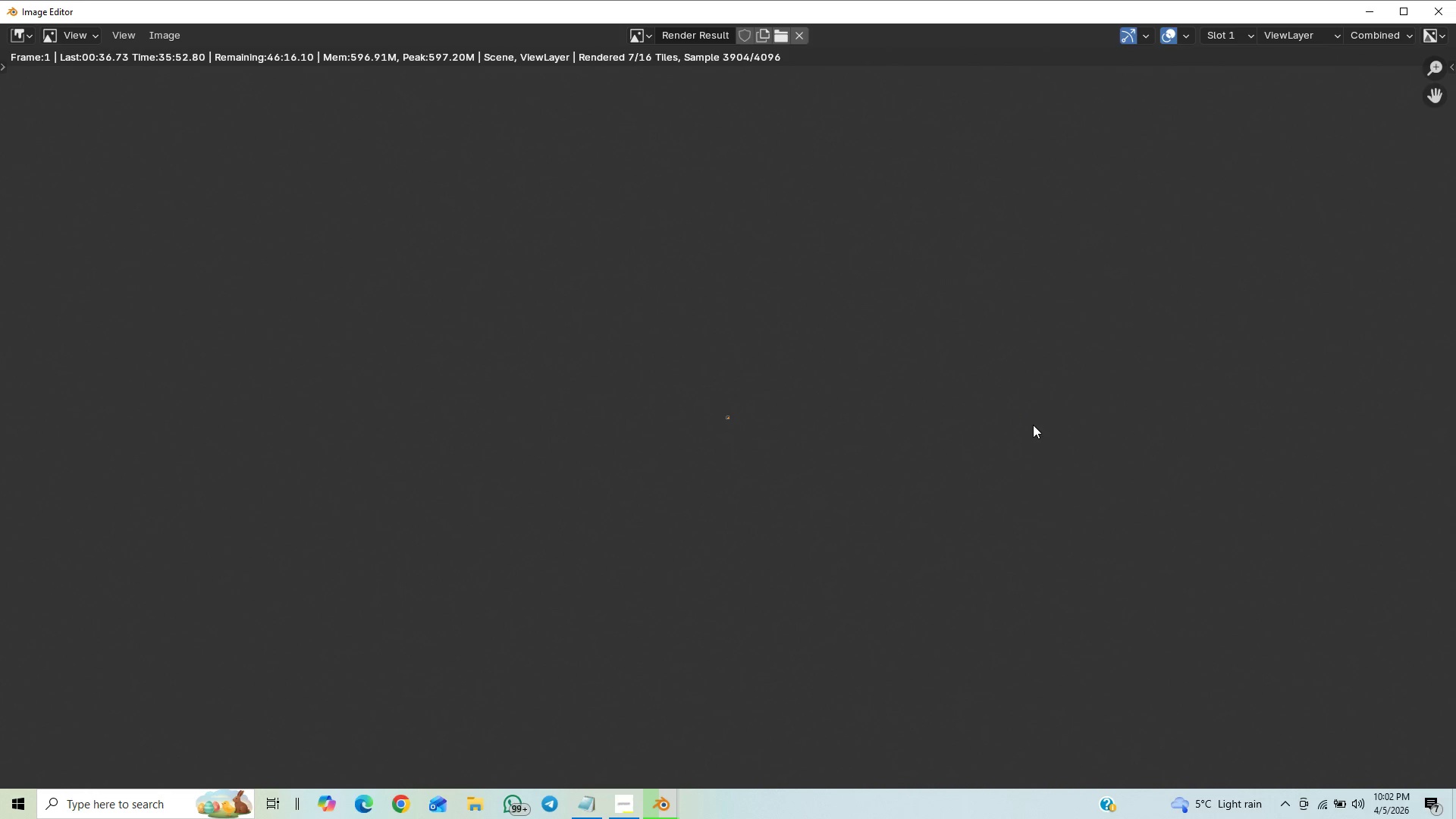 
scroll: coordinate [1033, 423], scroll_direction: up, amount: 25.0
 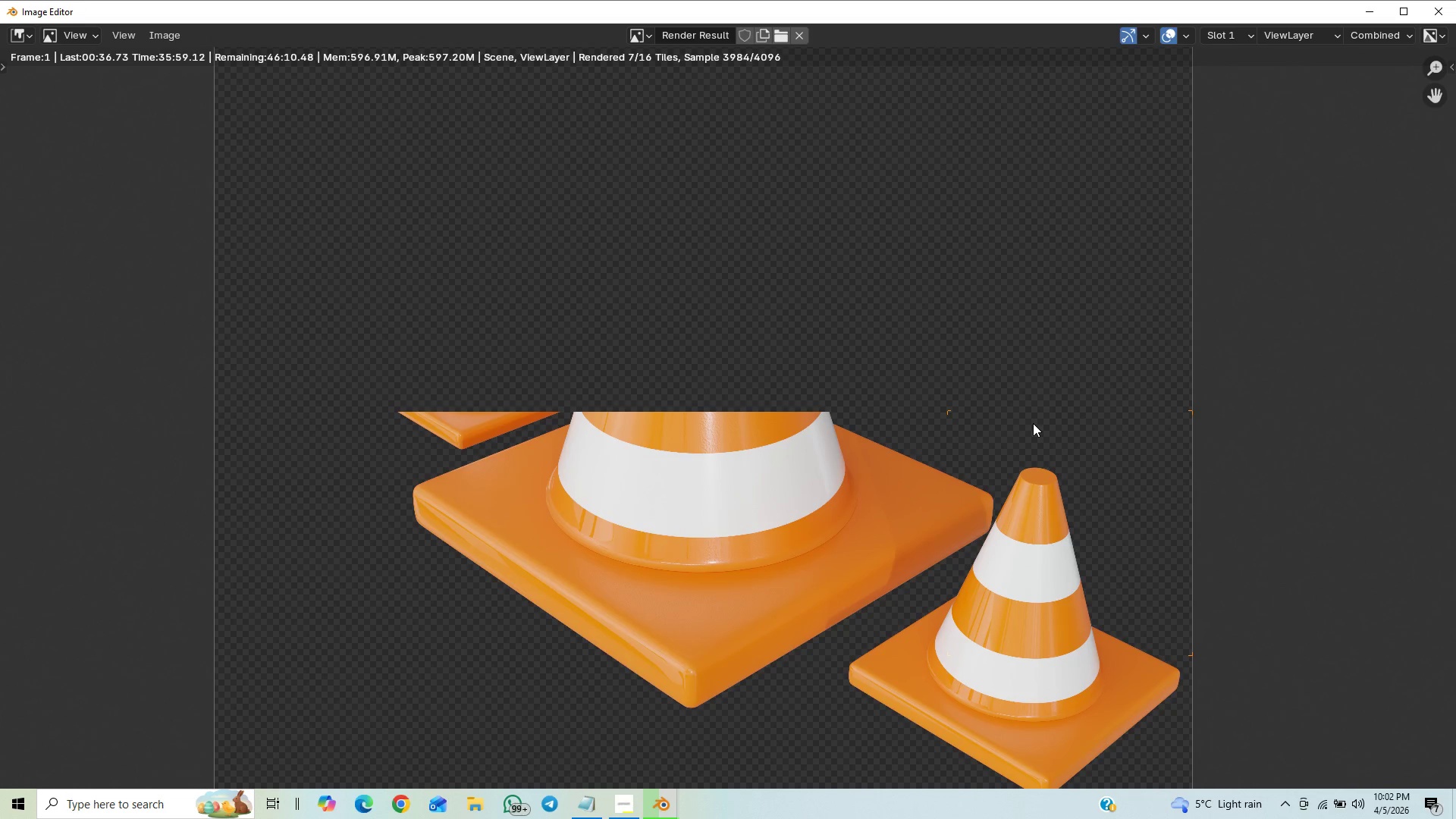 
scroll: coordinate [1031, 422], scroll_direction: down, amount: 14.0
 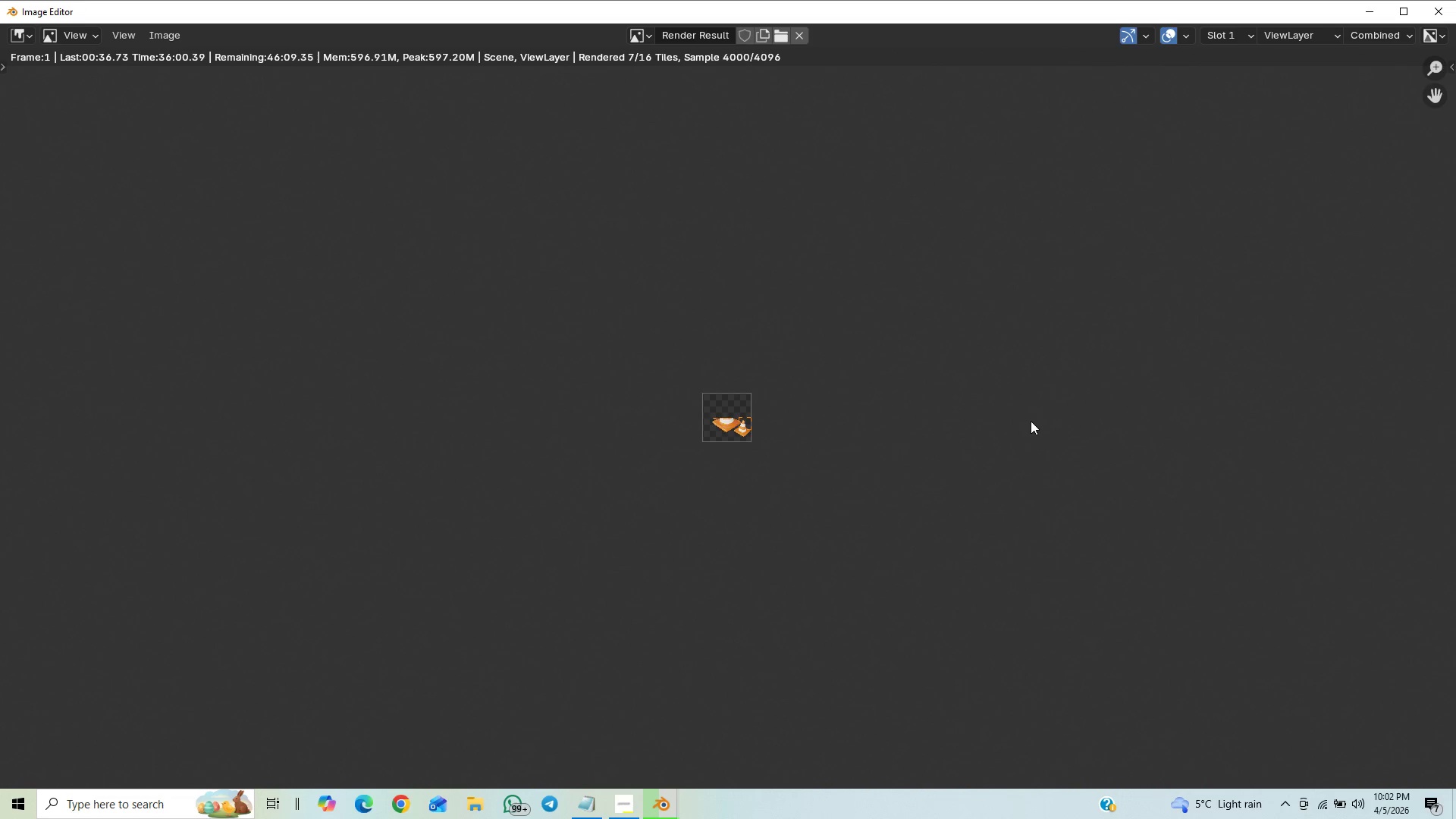 
scroll: coordinate [1031, 421], scroll_direction: up, amount: 15.0
 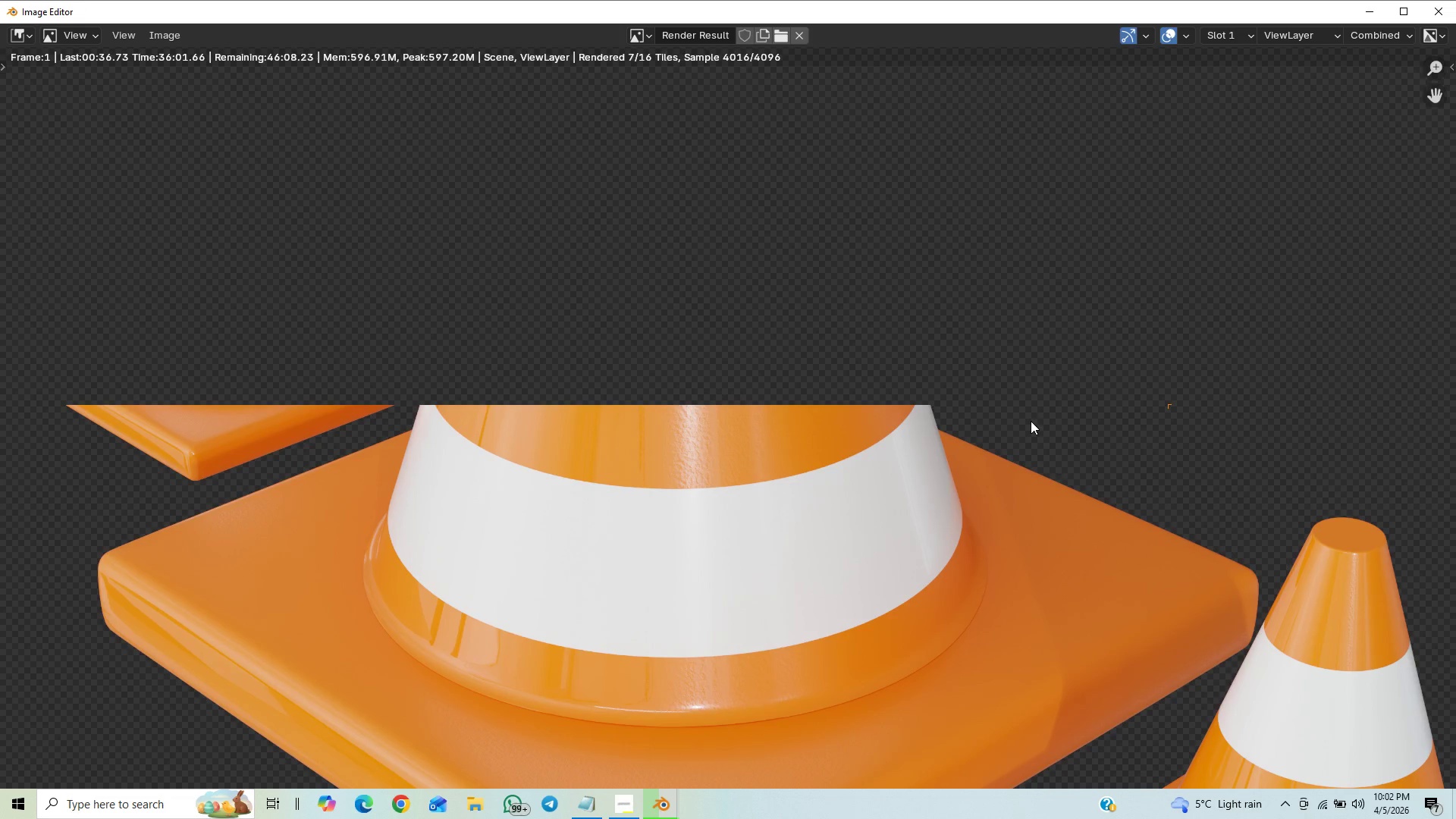 
scroll: coordinate [981, 410], scroll_direction: down, amount: 9.0
 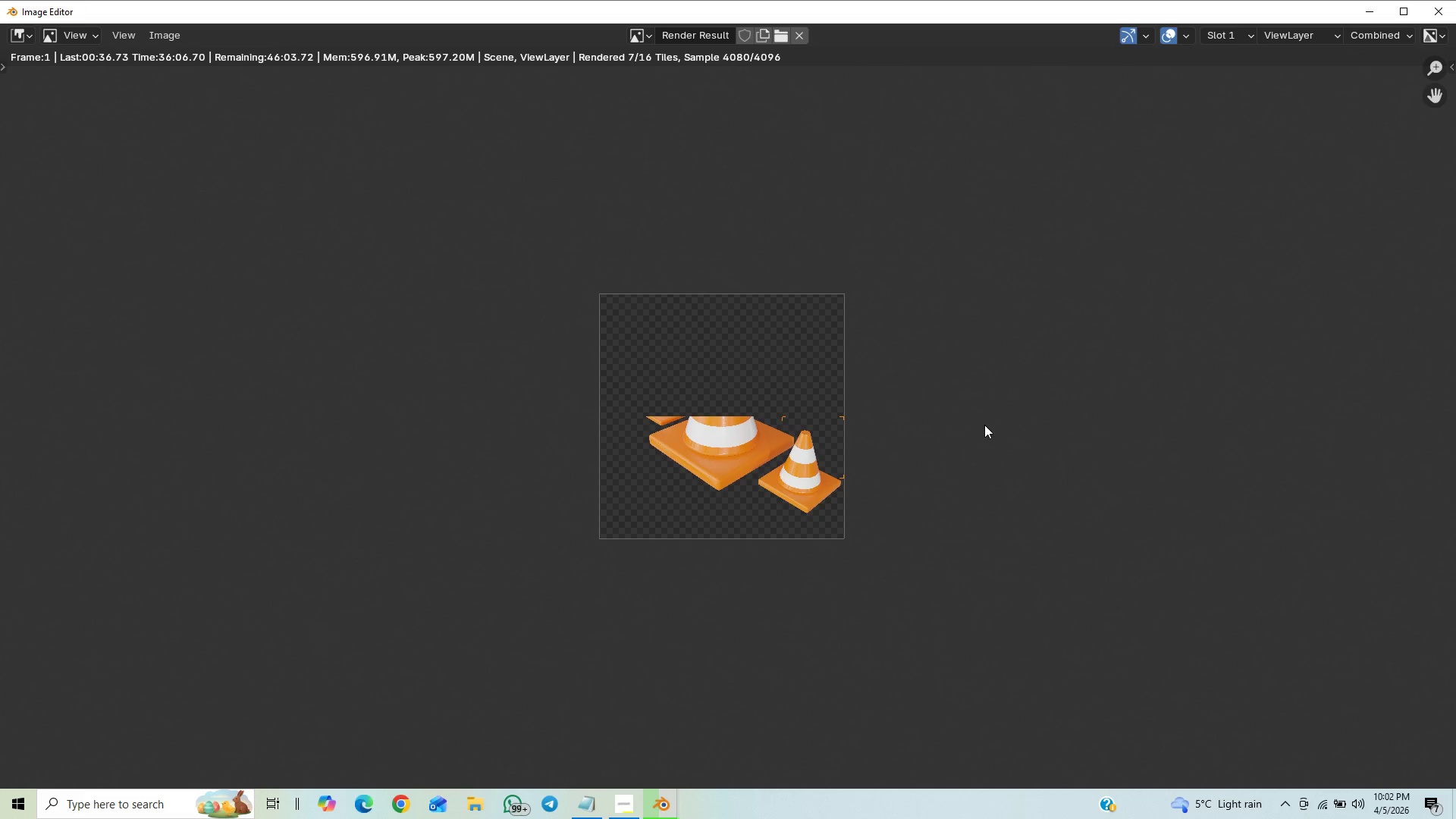 
scroll: coordinate [984, 425], scroll_direction: up, amount: 1.0
 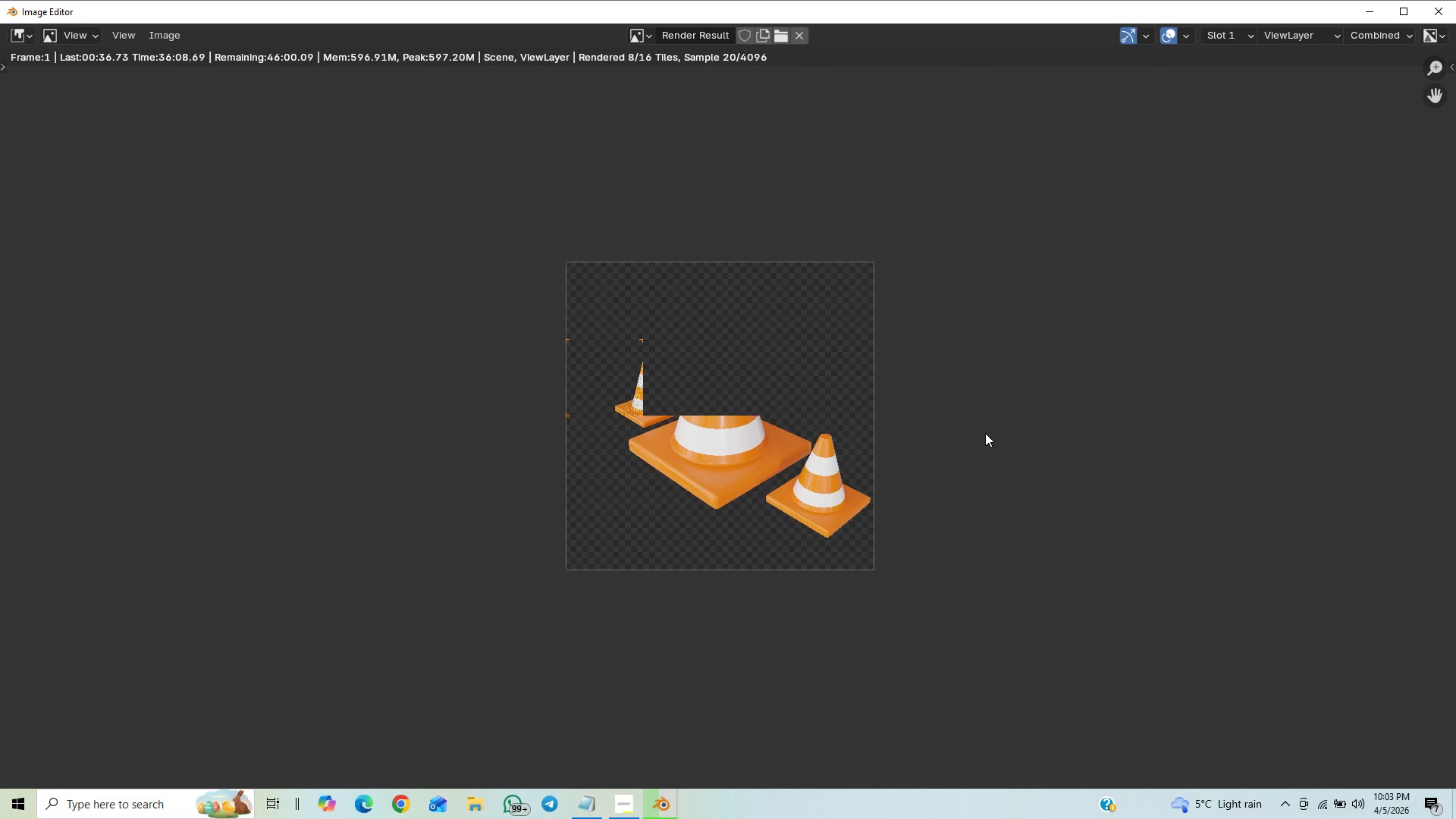 
scroll: coordinate [985, 438], scroll_direction: down, amount: 1.0
 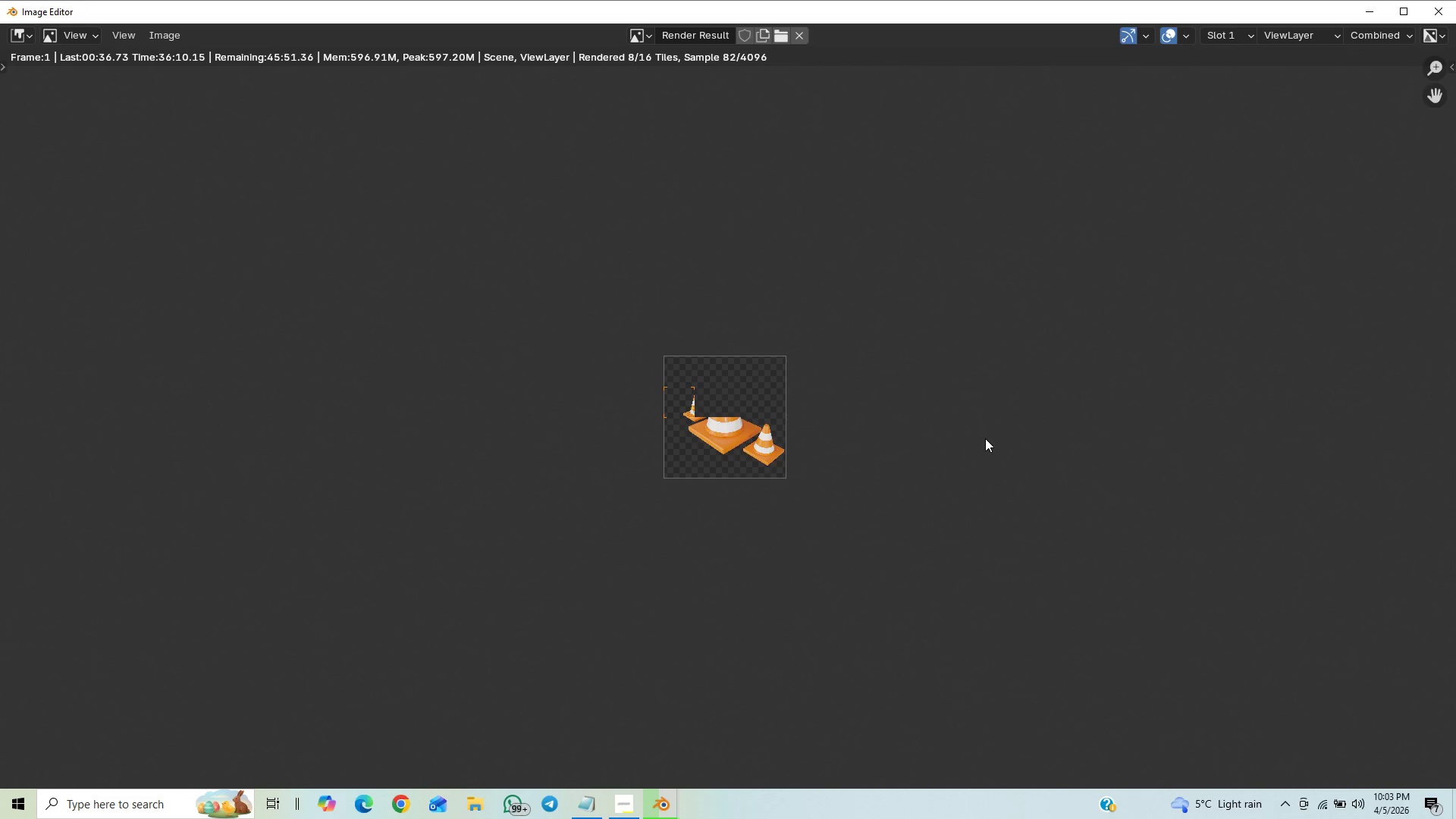 
scroll: coordinate [985, 438], scroll_direction: up, amount: 14.0
 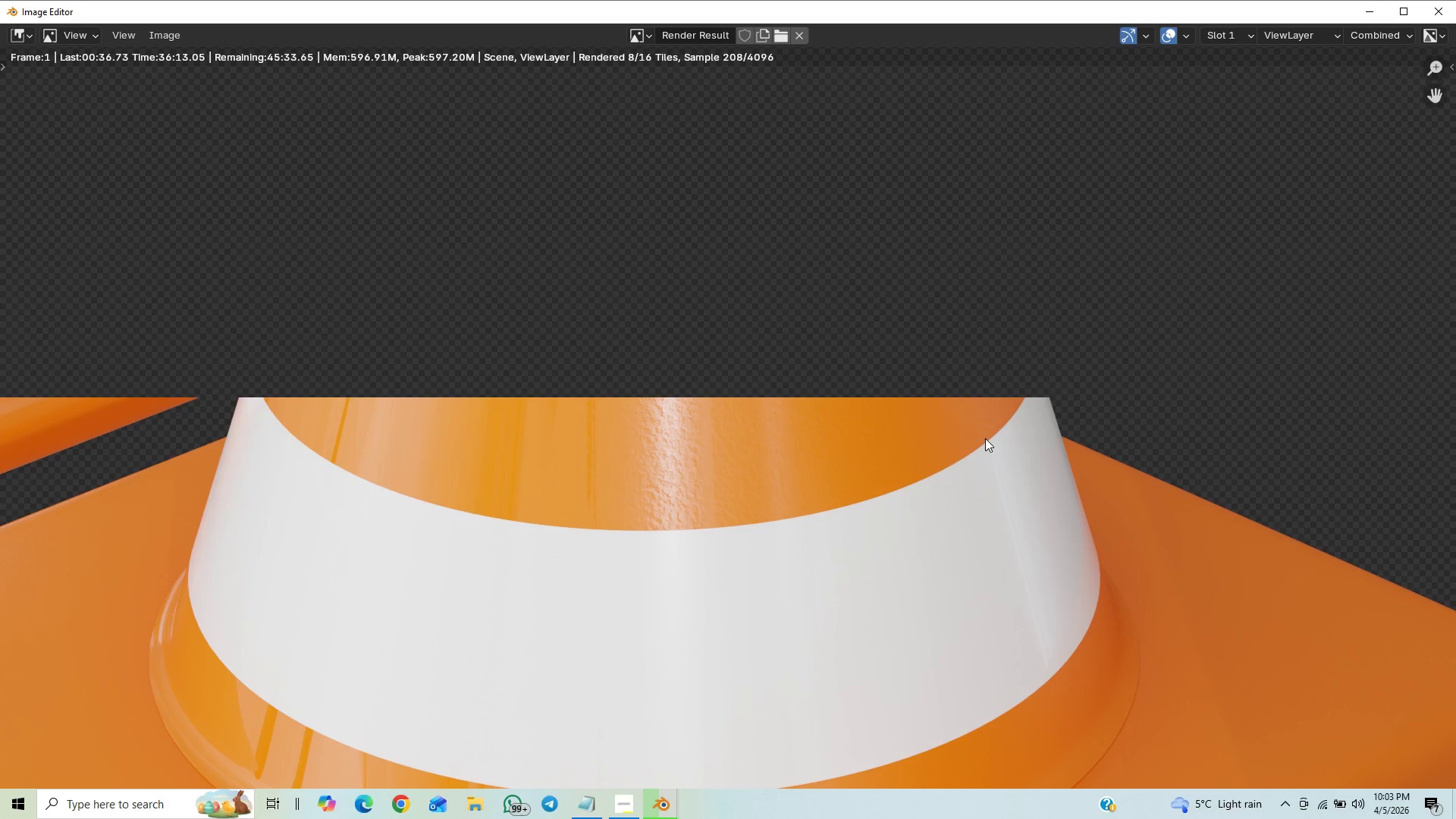 
scroll: coordinate [985, 438], scroll_direction: down, amount: 2.0
 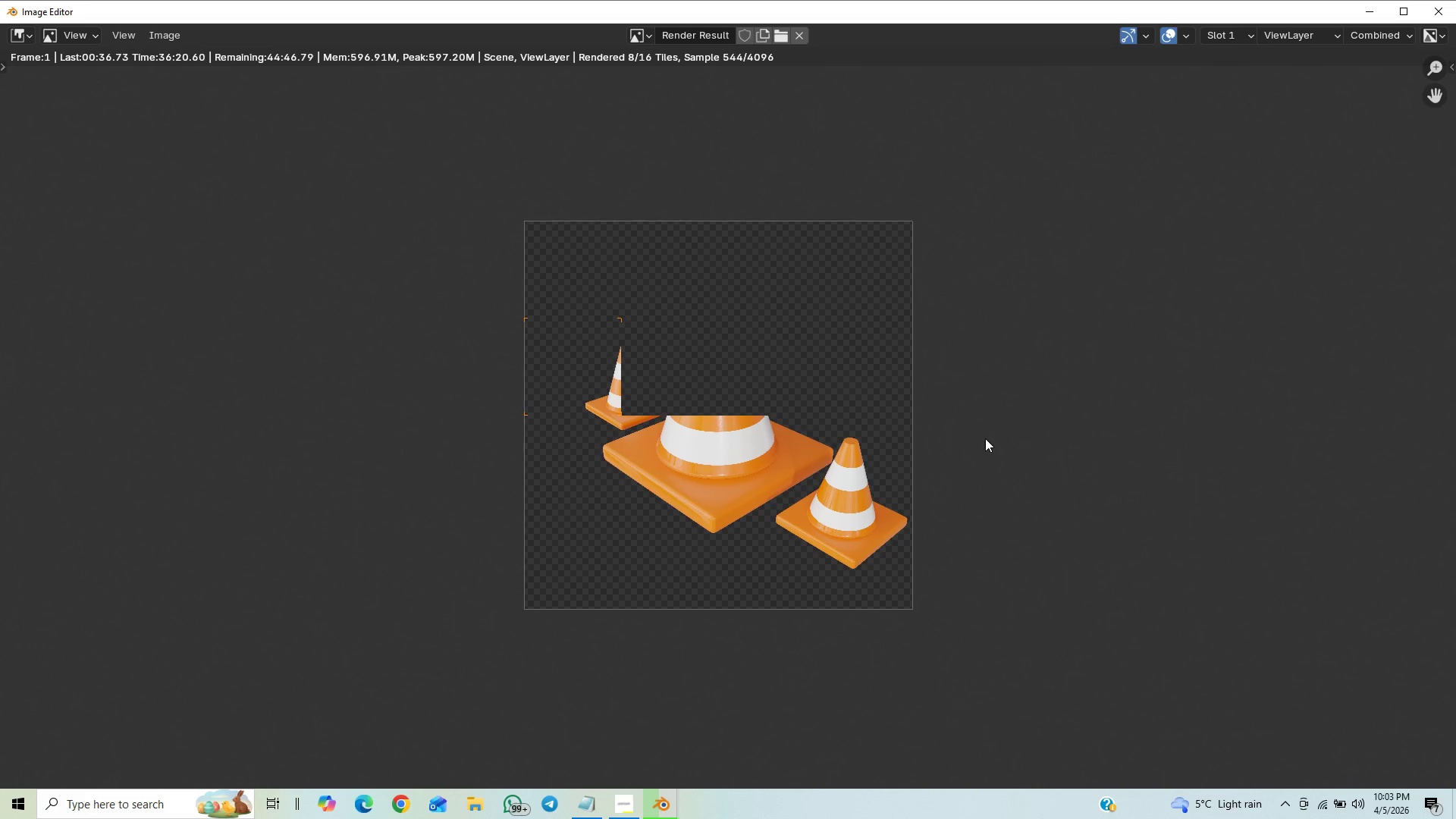 
scroll: coordinate [986, 436], scroll_direction: up, amount: 4.0
 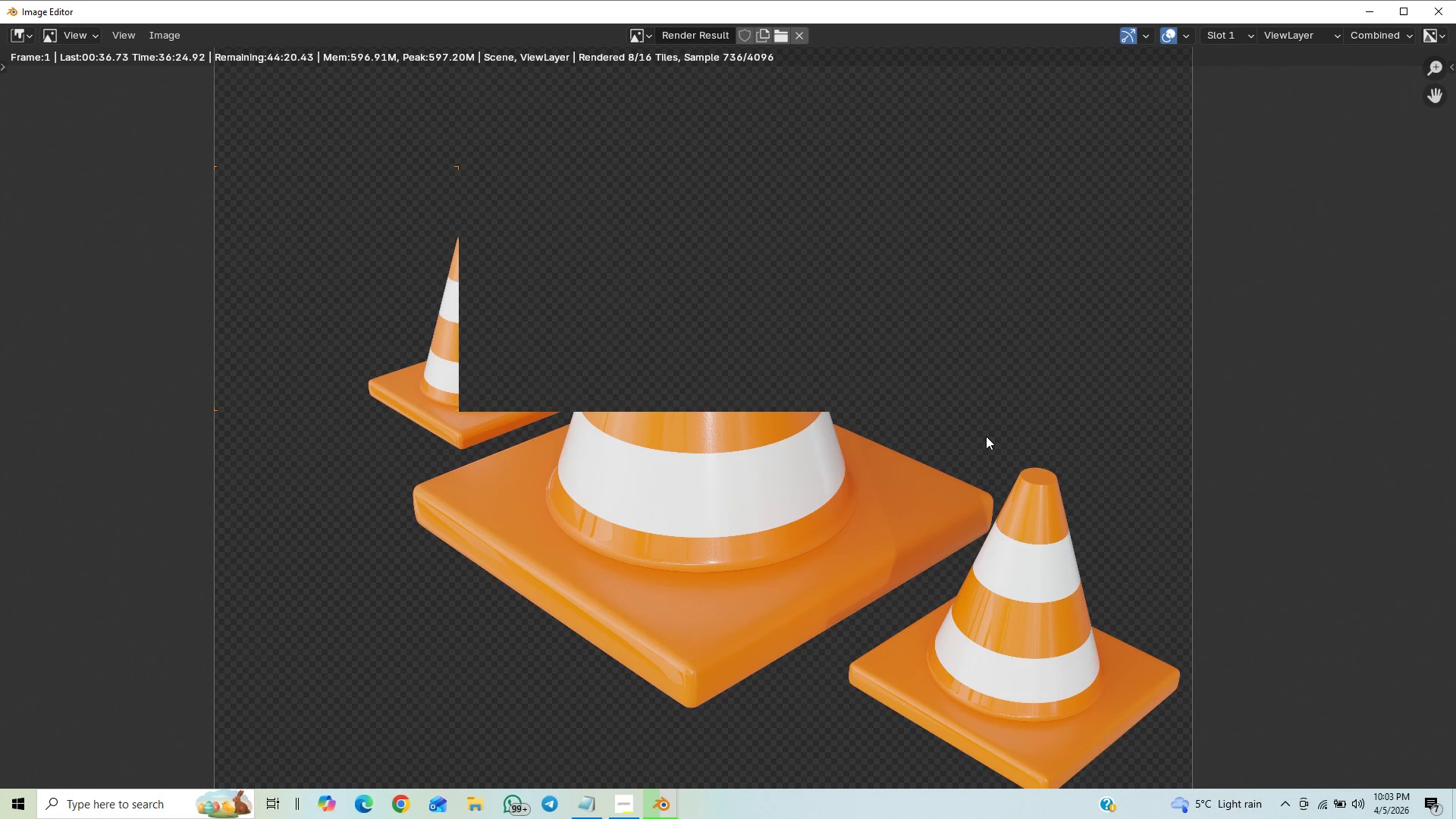 
scroll: coordinate [986, 436], scroll_direction: down, amount: 7.0
 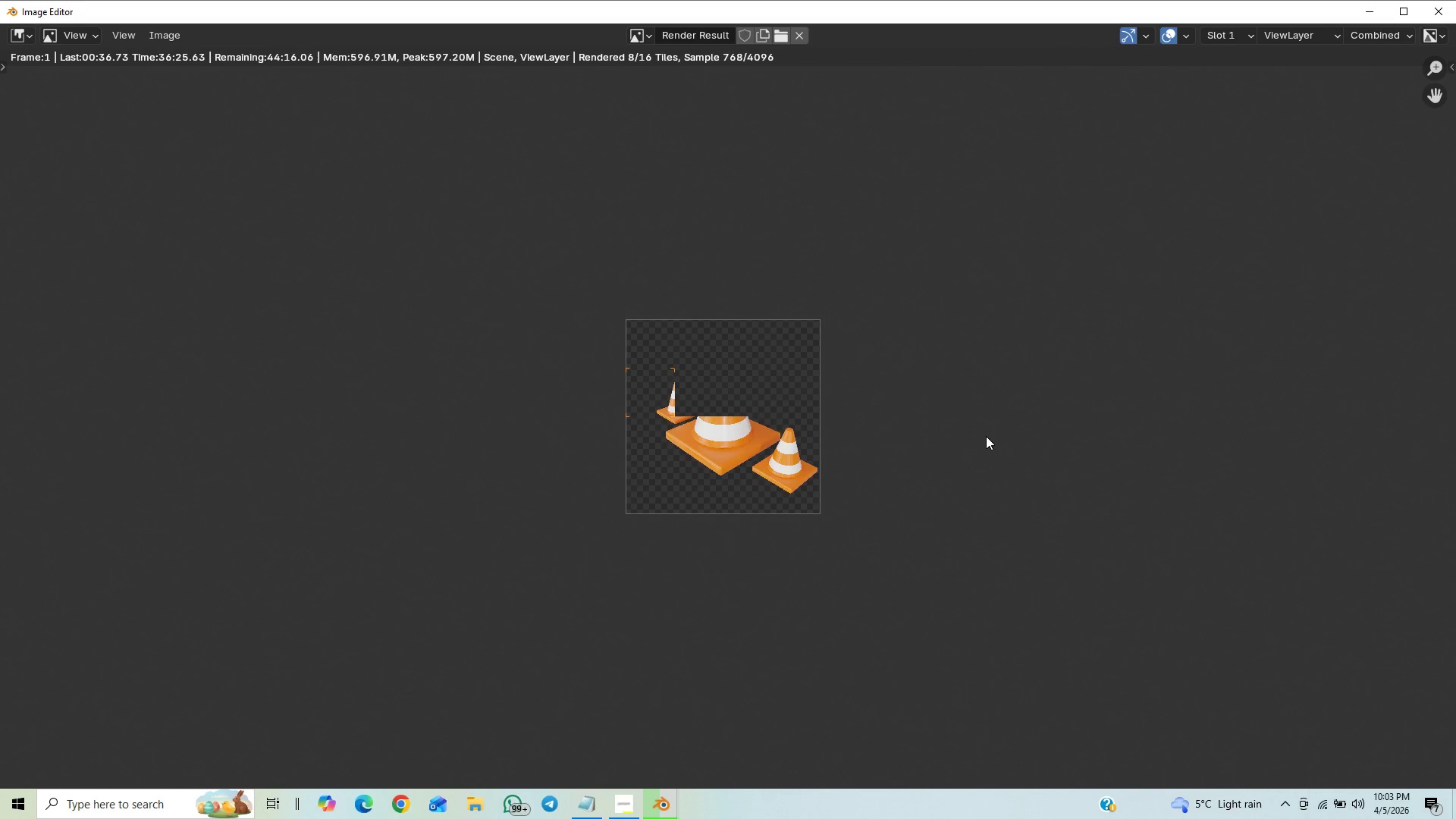 
scroll: coordinate [986, 436], scroll_direction: up, amount: 10.0
 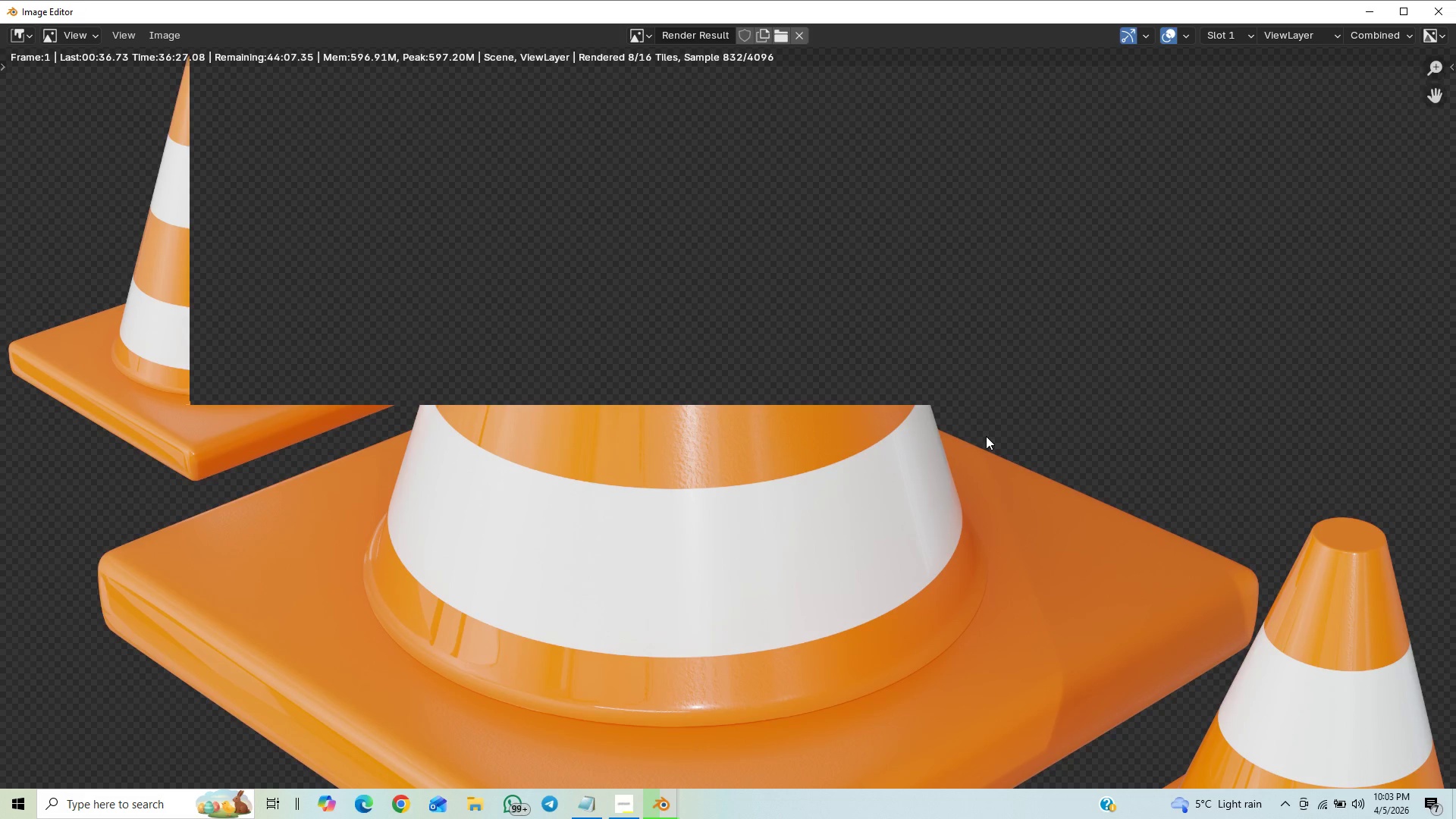 
scroll: coordinate [986, 436], scroll_direction: down, amount: 2.0
 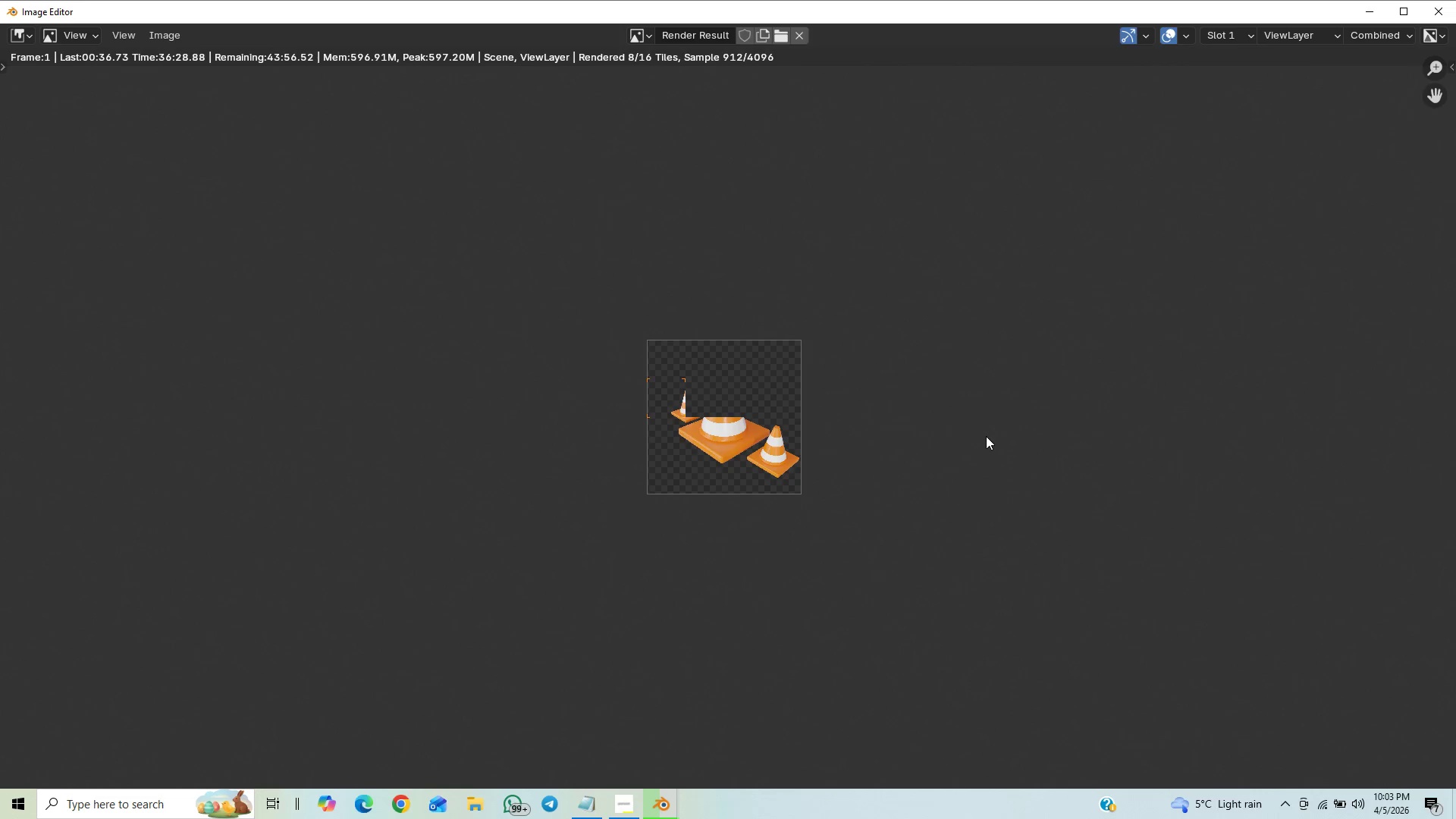 
scroll: coordinate [986, 436], scroll_direction: up, amount: 3.0
 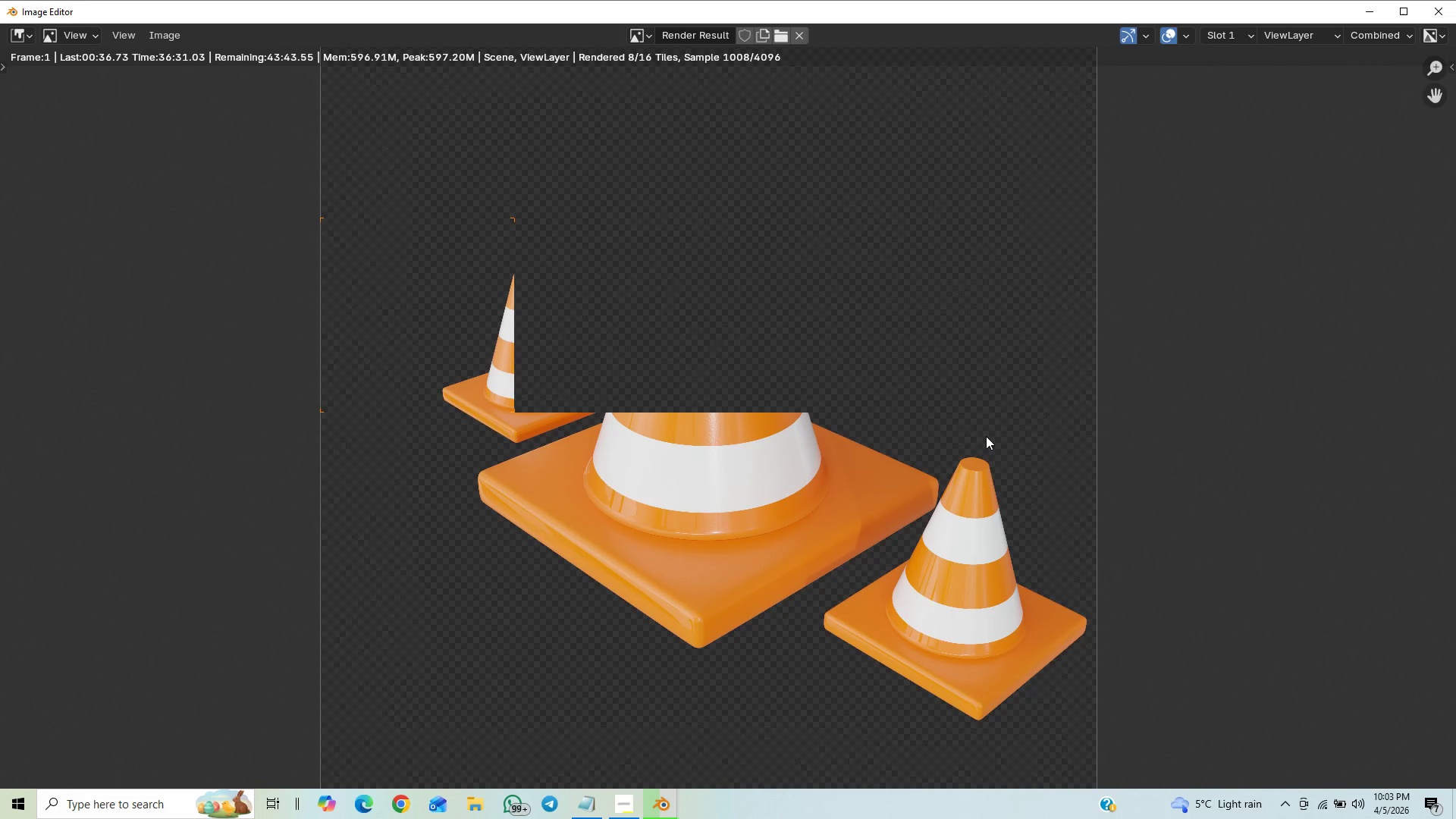 
scroll: coordinate [986, 436], scroll_direction: down, amount: 3.0
 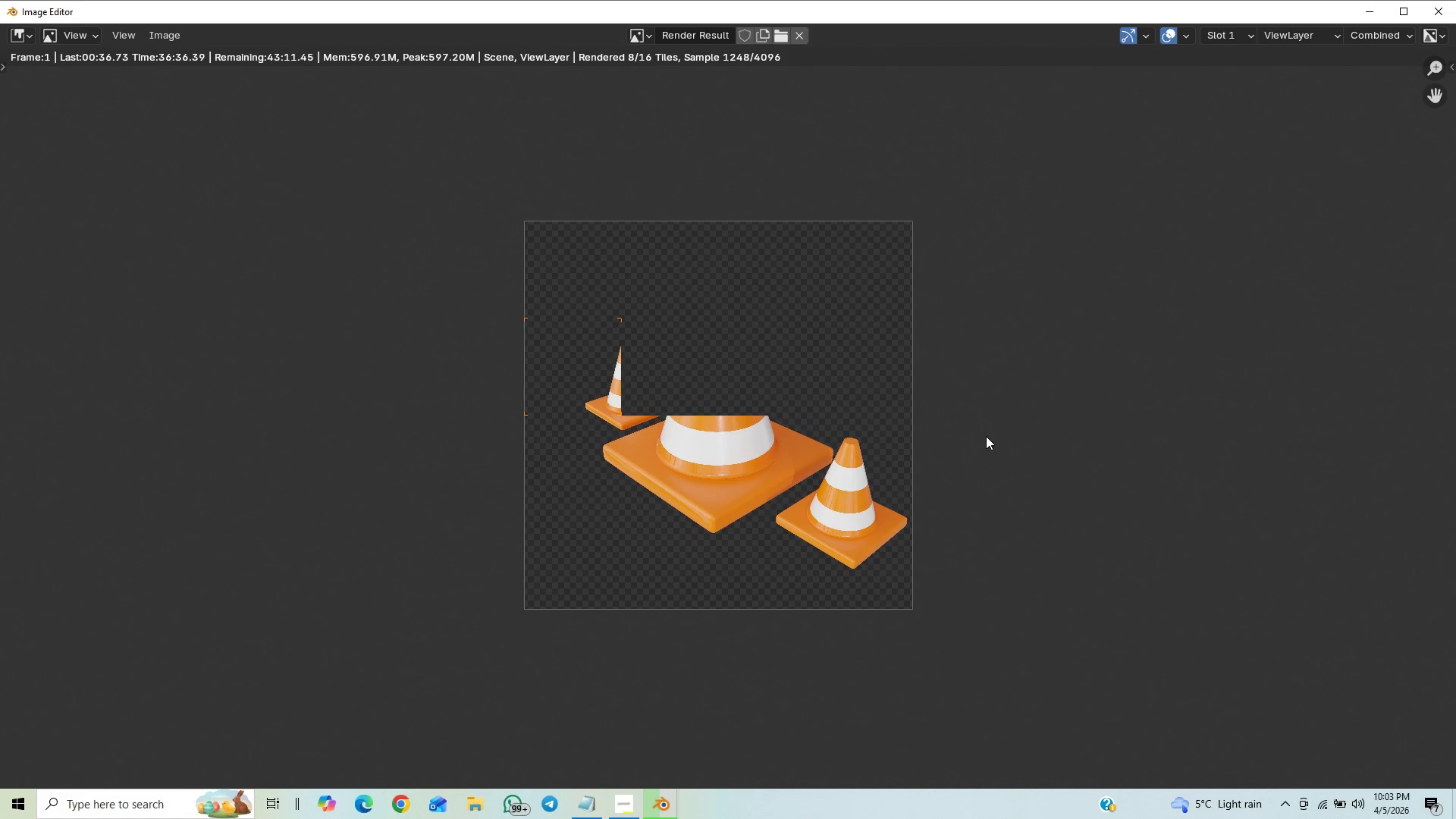 
scroll: coordinate [986, 436], scroll_direction: up, amount: 4.0
 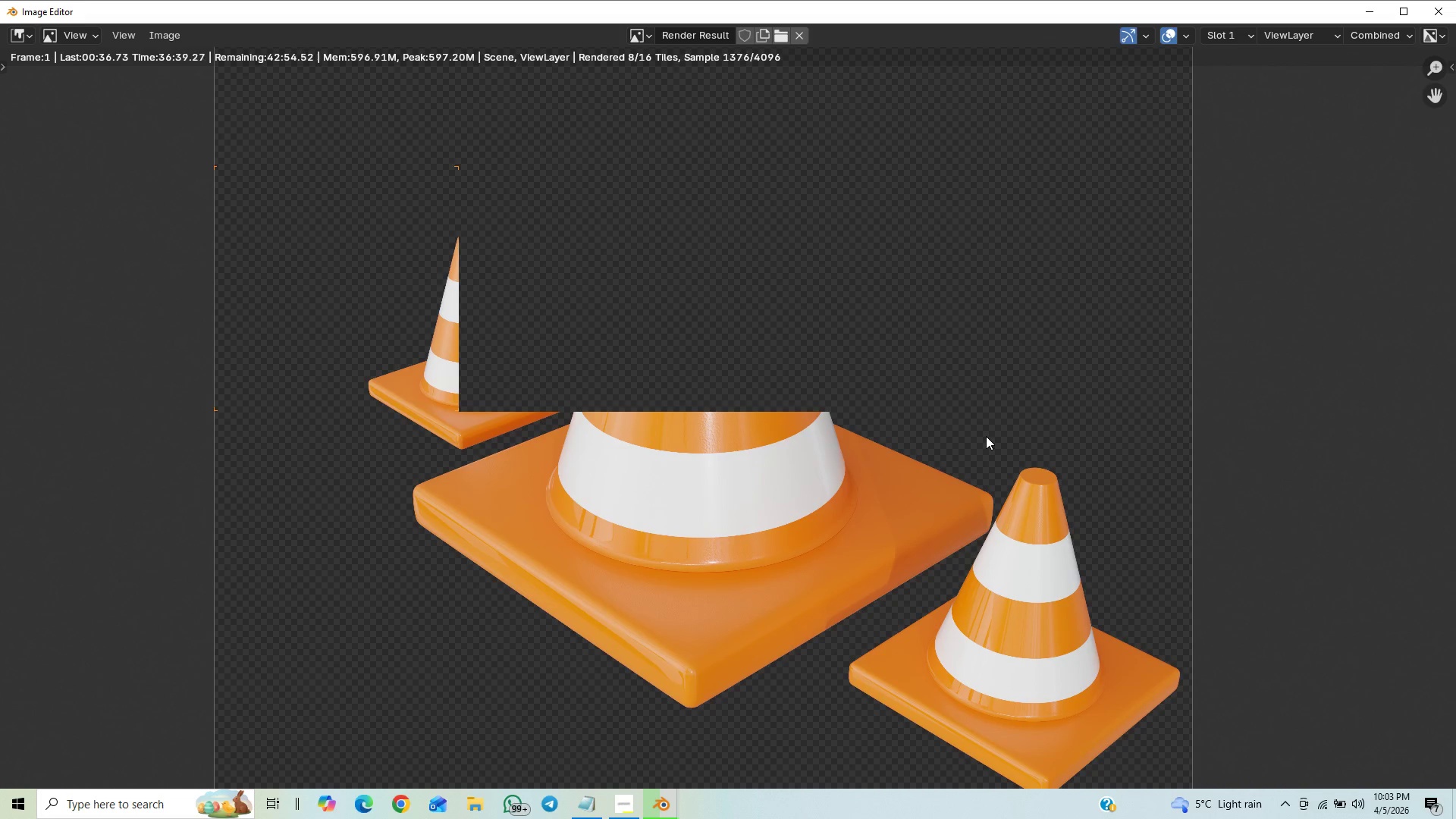 
scroll: coordinate [986, 436], scroll_direction: down, amount: 6.0
 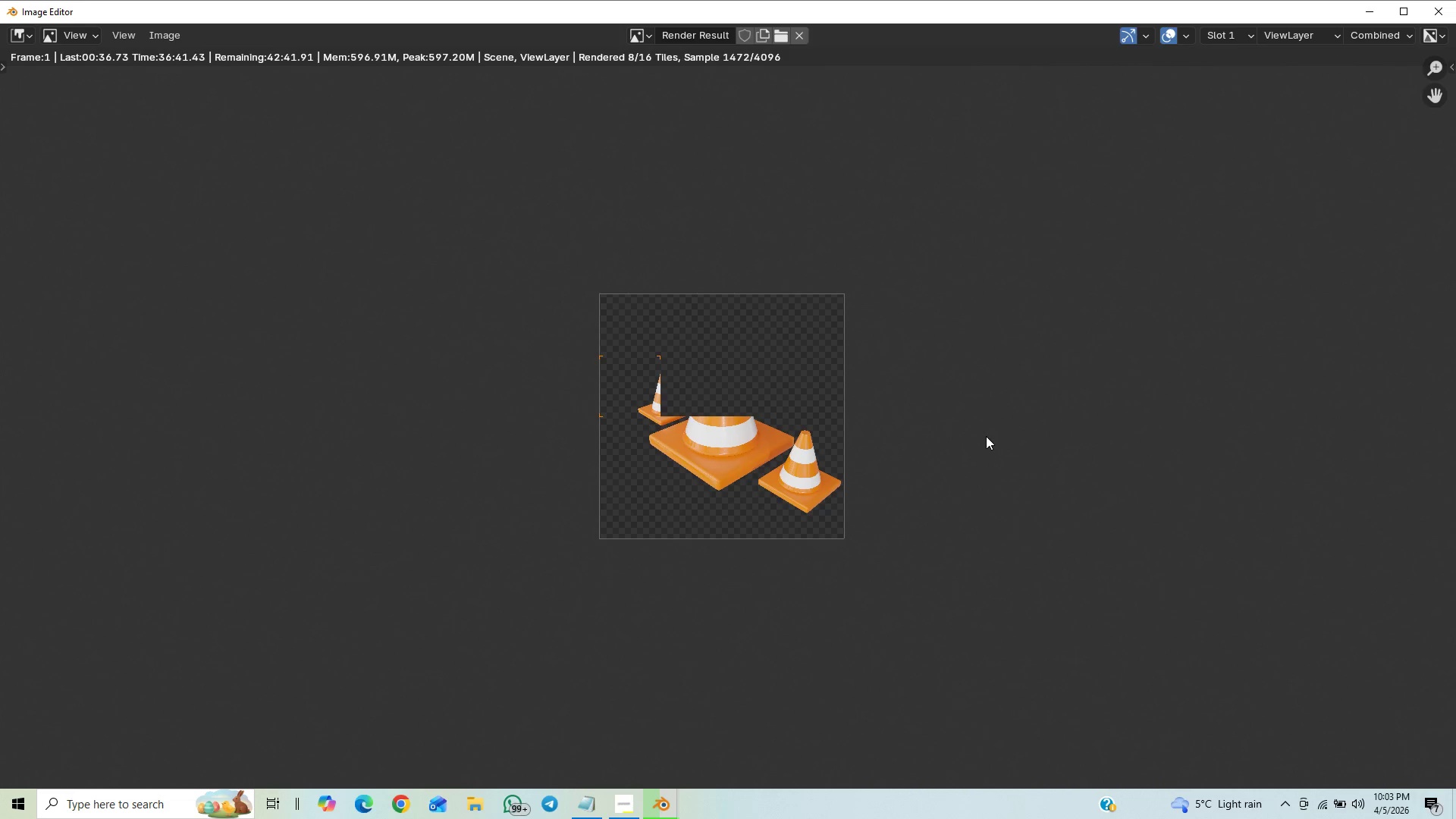 
scroll: coordinate [986, 436], scroll_direction: up, amount: 2.0
 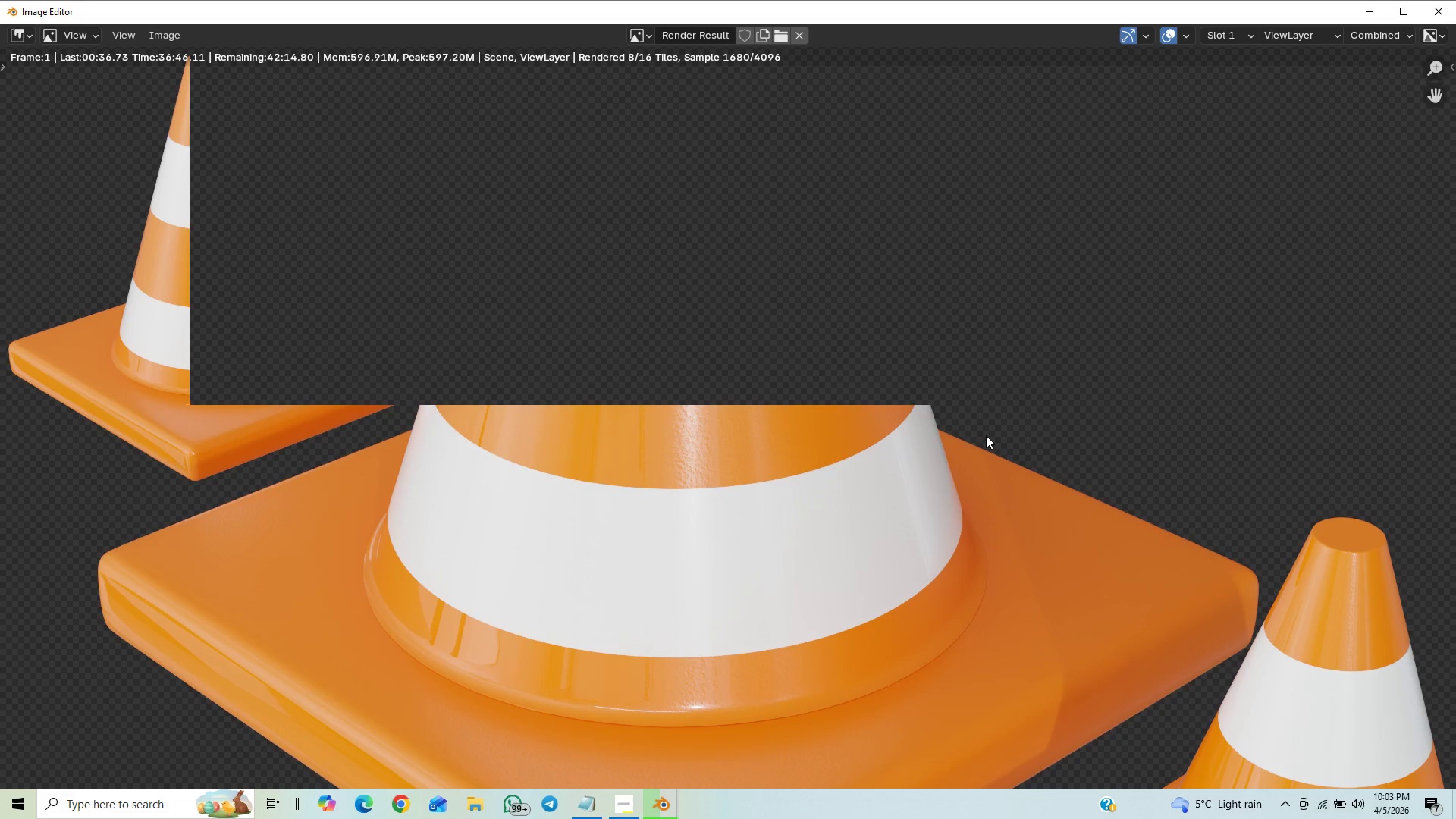 
scroll: coordinate [1042, 408], scroll_direction: down, amount: 6.0
 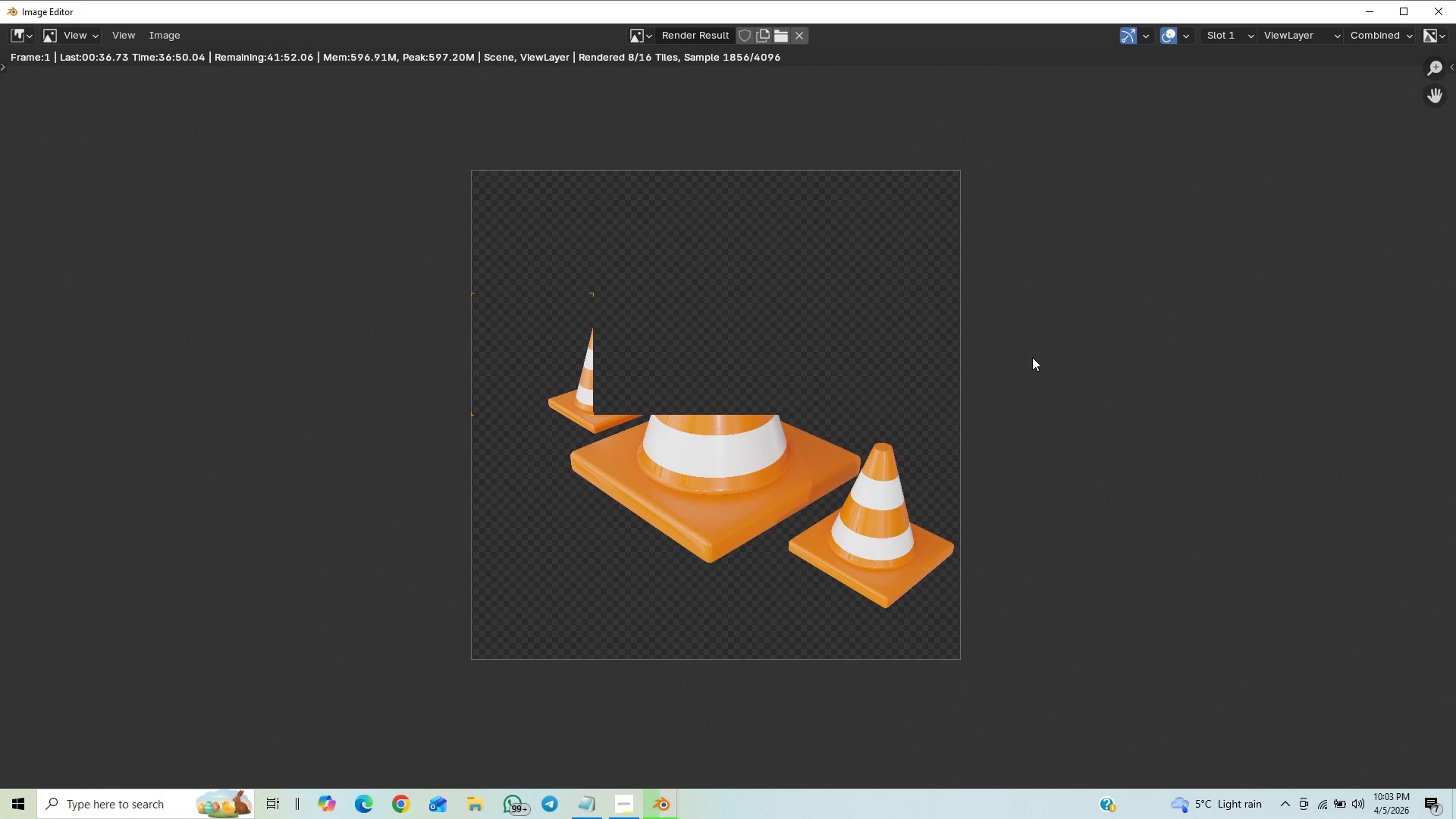 
scroll: coordinate [1067, 375], scroll_direction: up, amount: 3.0
 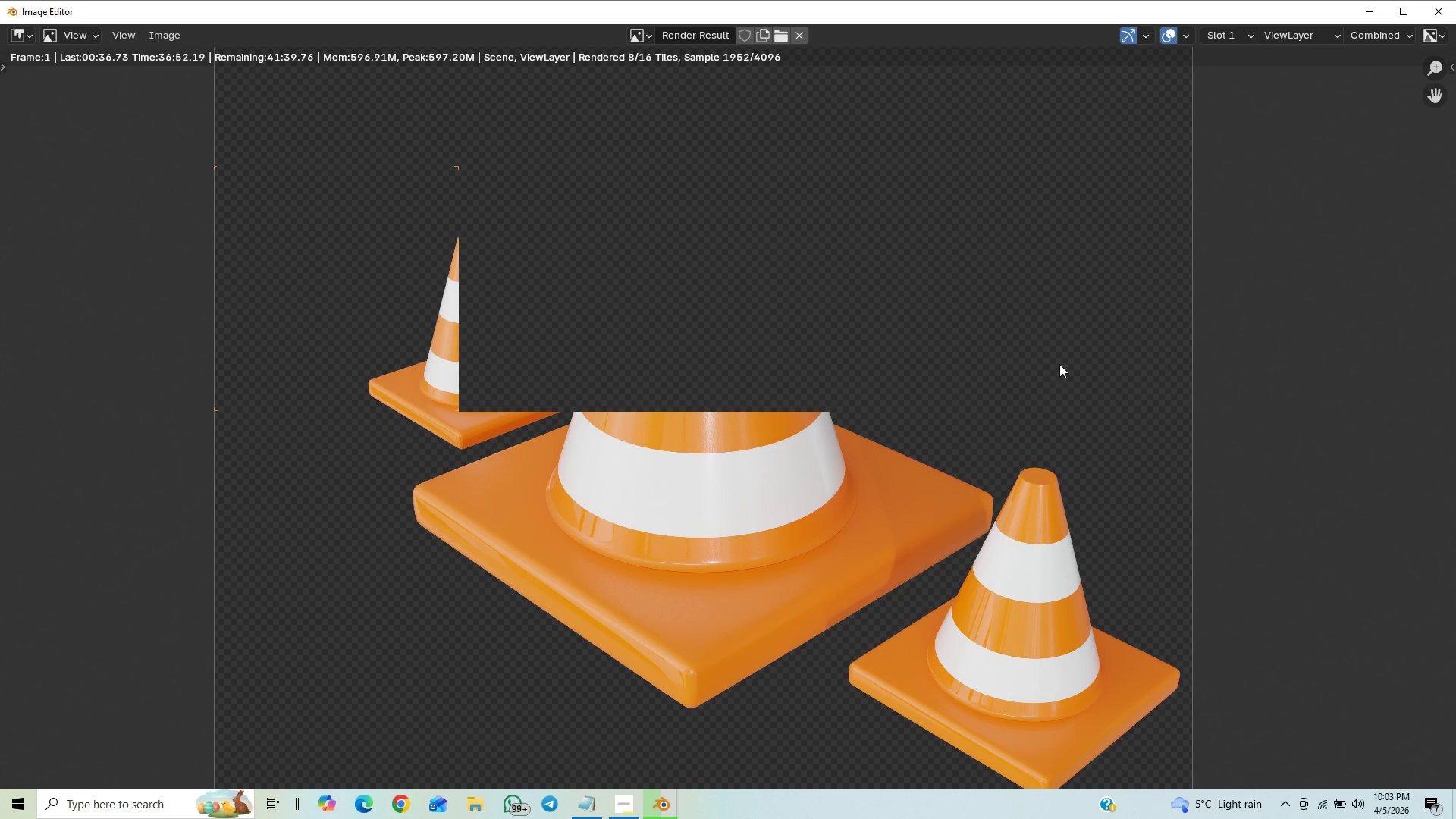 
scroll: coordinate [1054, 351], scroll_direction: down, amount: 1.0
 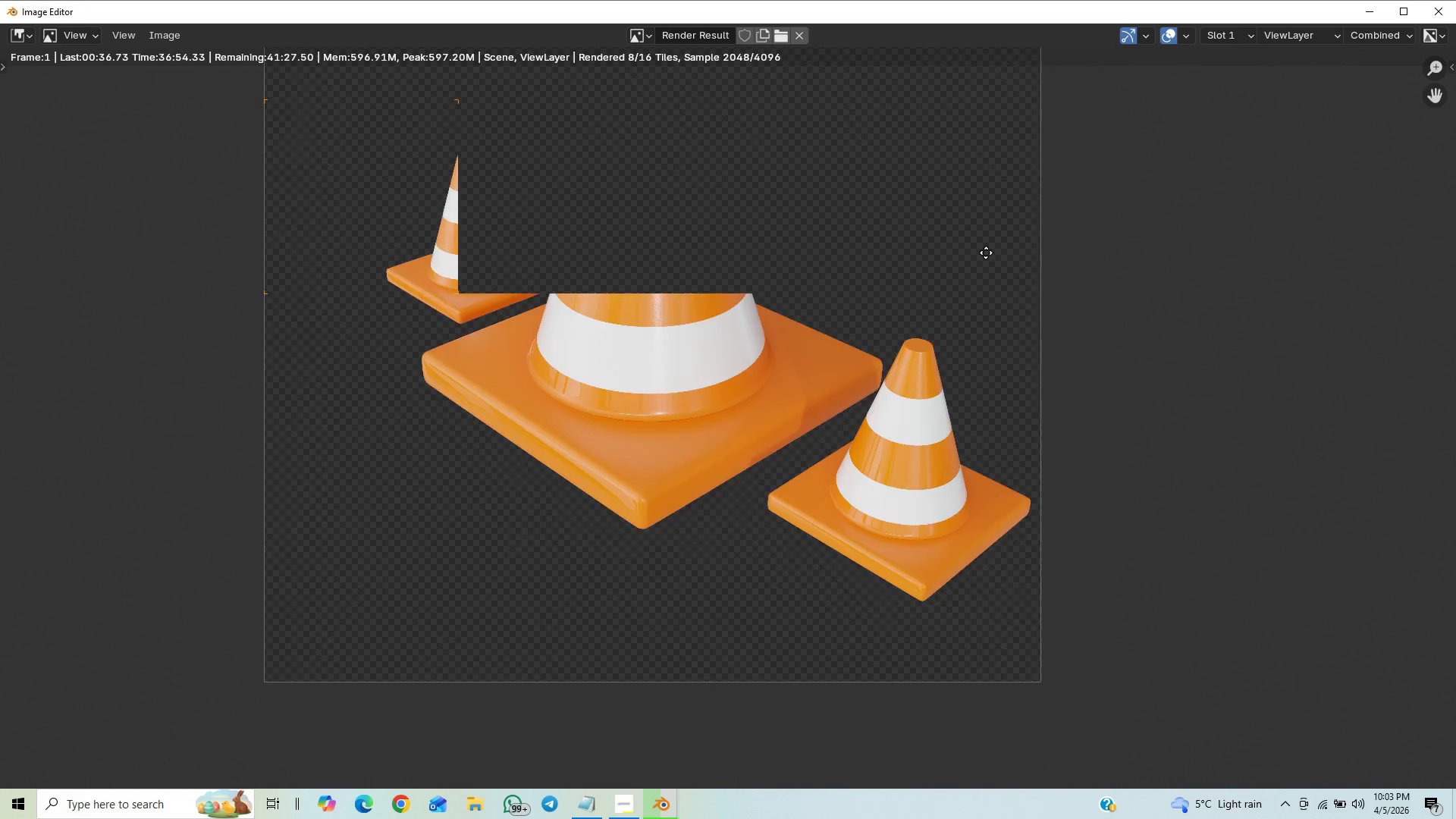 
scroll: coordinate [964, 305], scroll_direction: up, amount: 7.0
 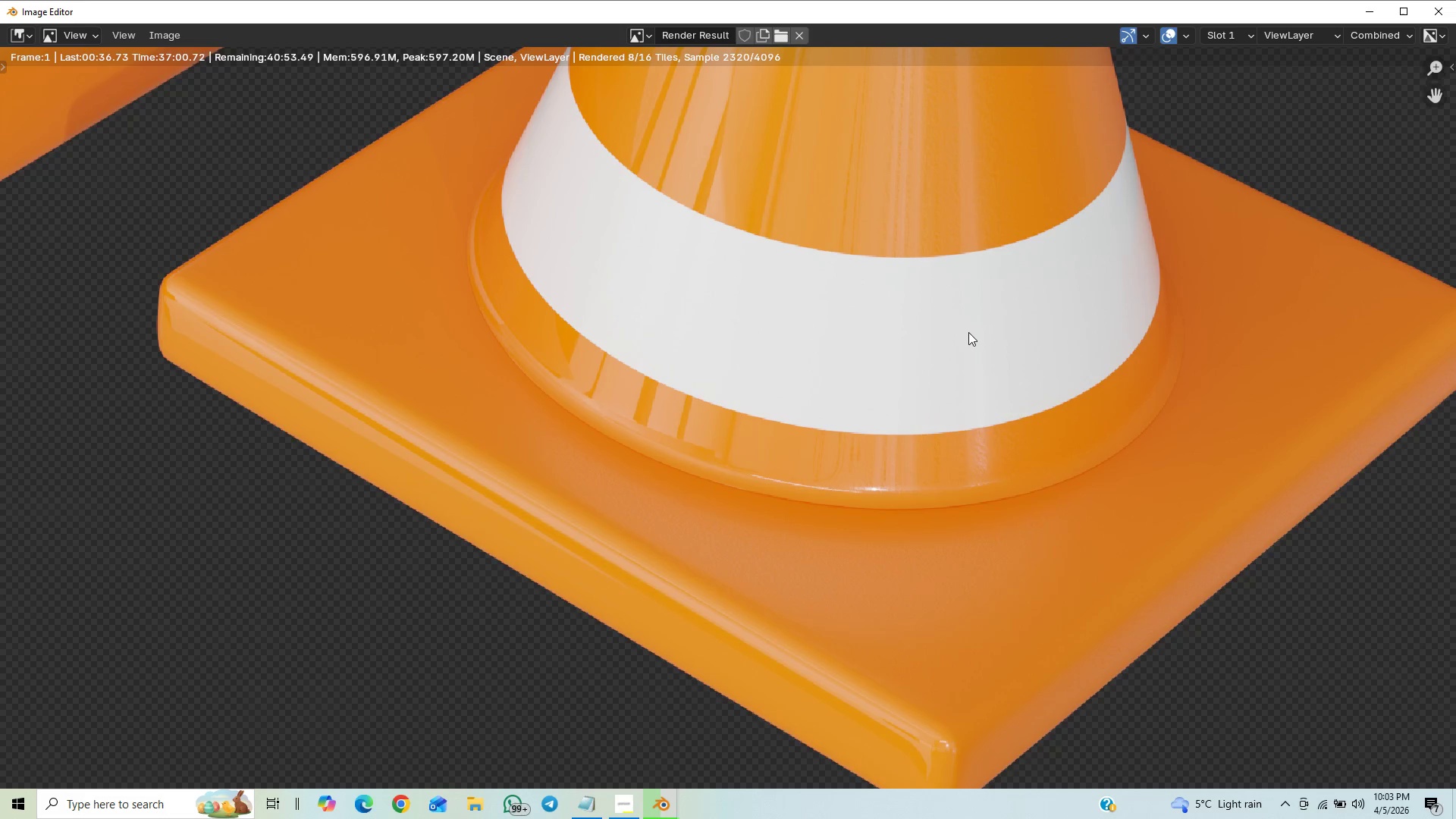 
scroll: coordinate [968, 332], scroll_direction: down, amount: 1.0
 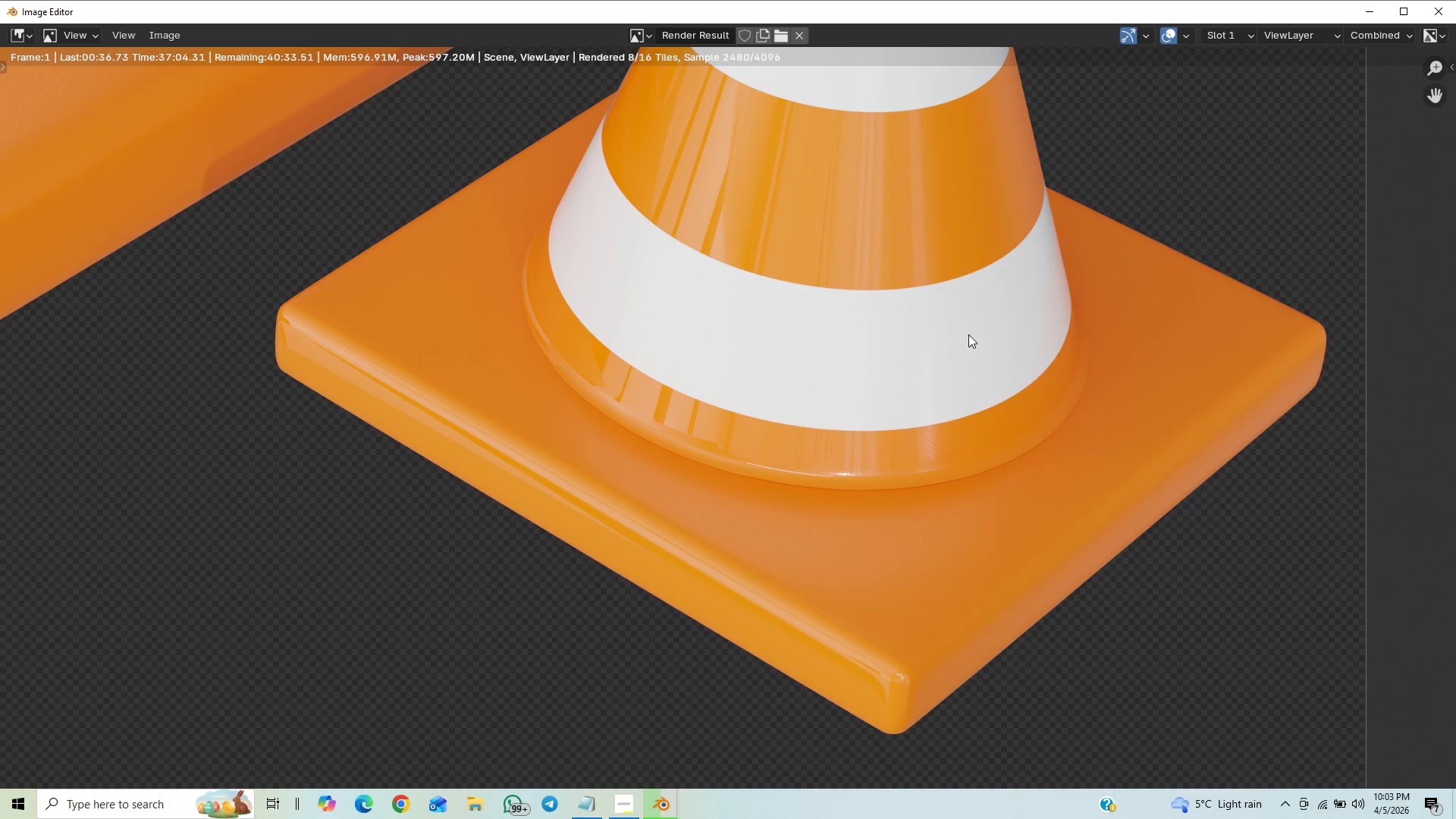 
wait(7.53)
 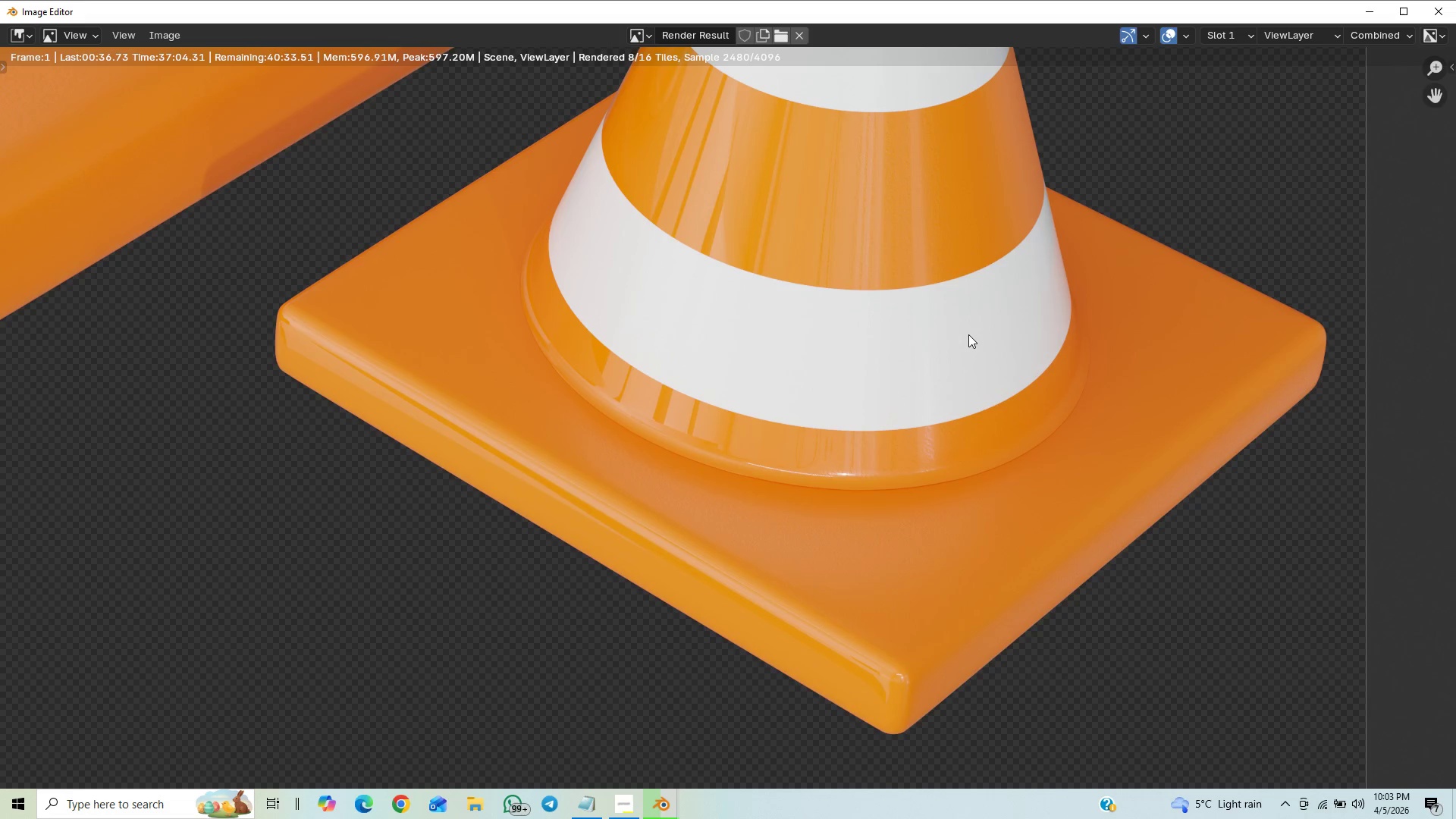 
scroll: coordinate [880, 309], scroll_direction: down, amount: 2.0
 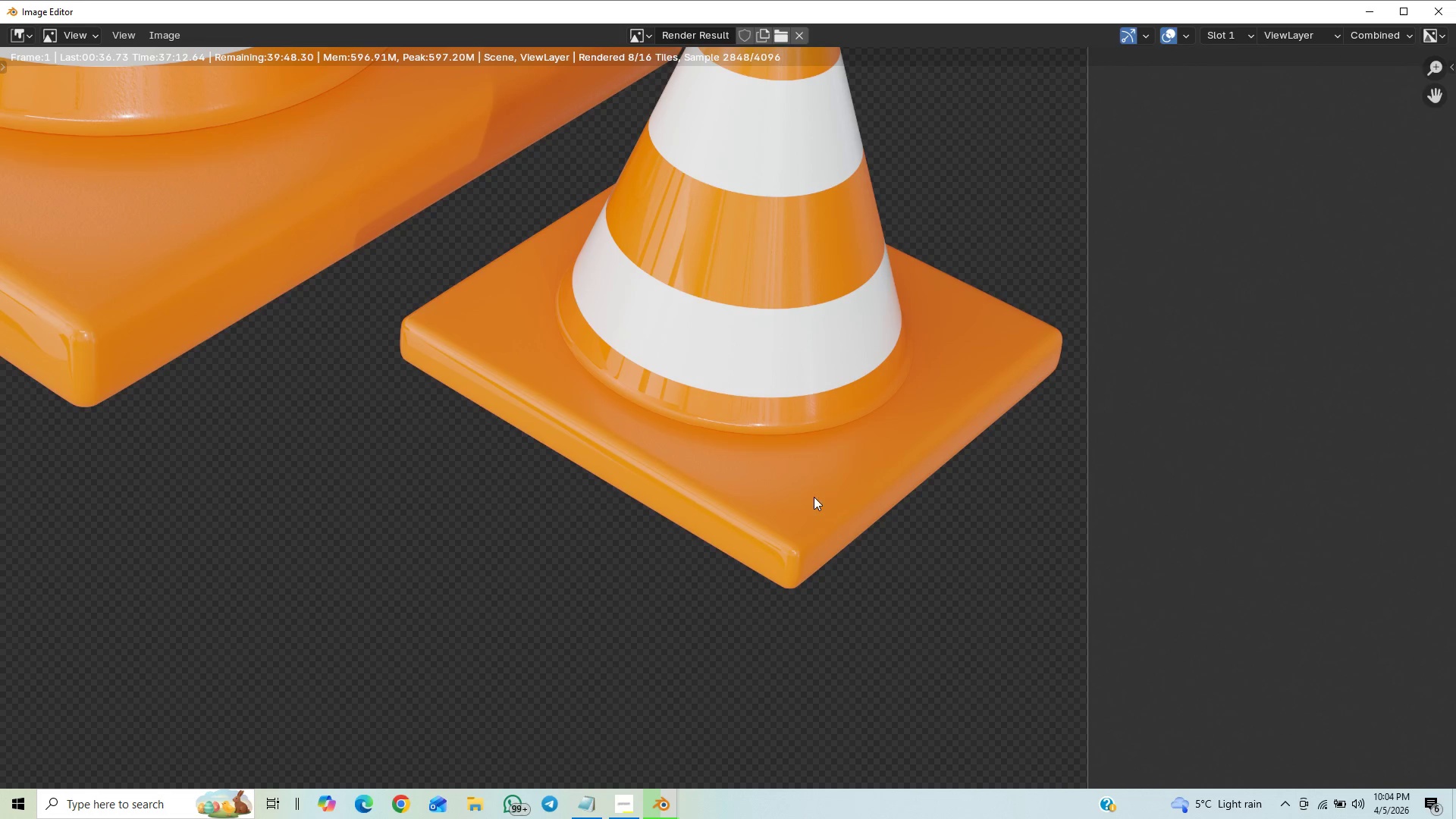 
wait(7.9)
 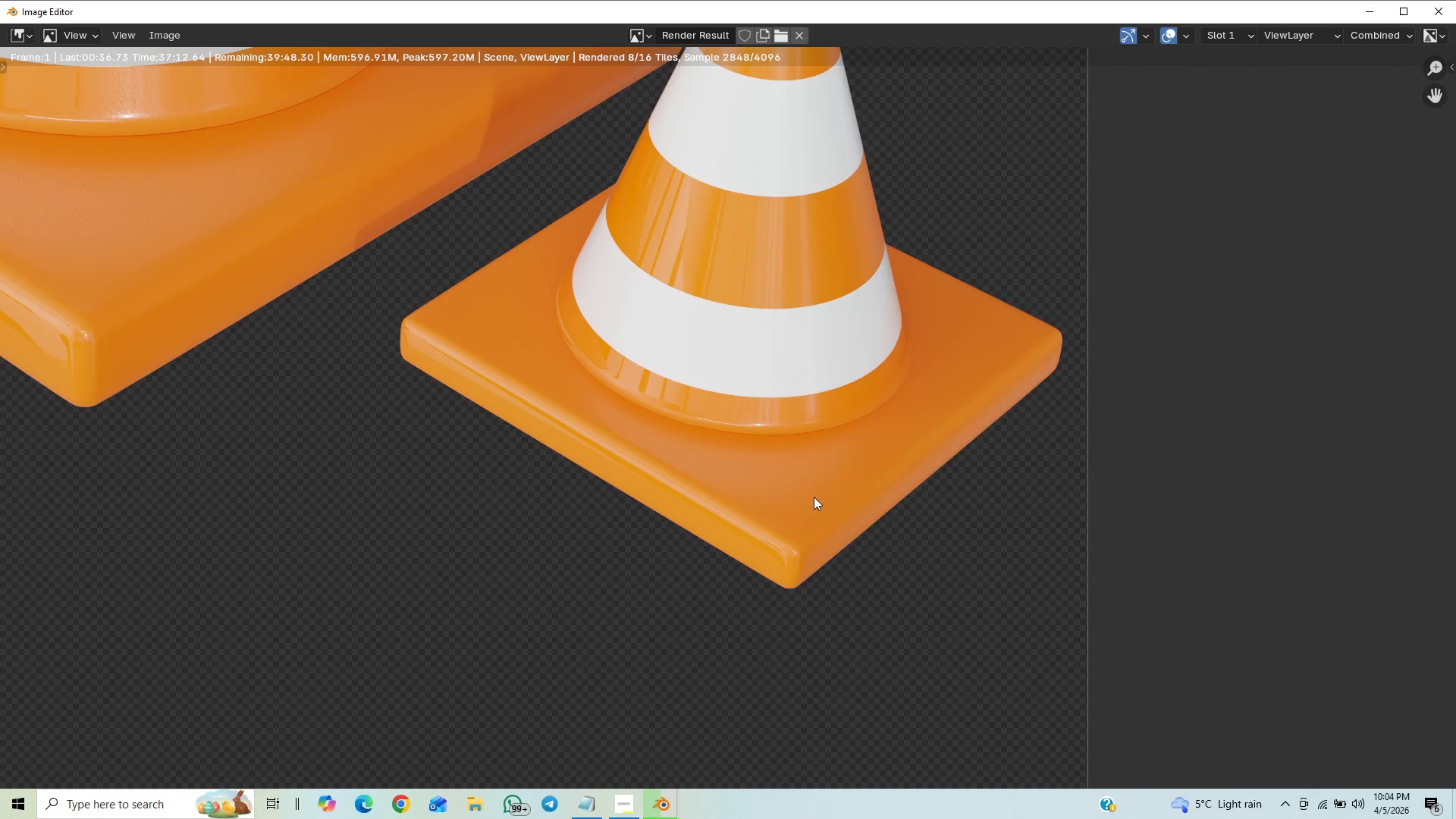 
scroll: coordinate [838, 514], scroll_direction: up, amount: 13.0
 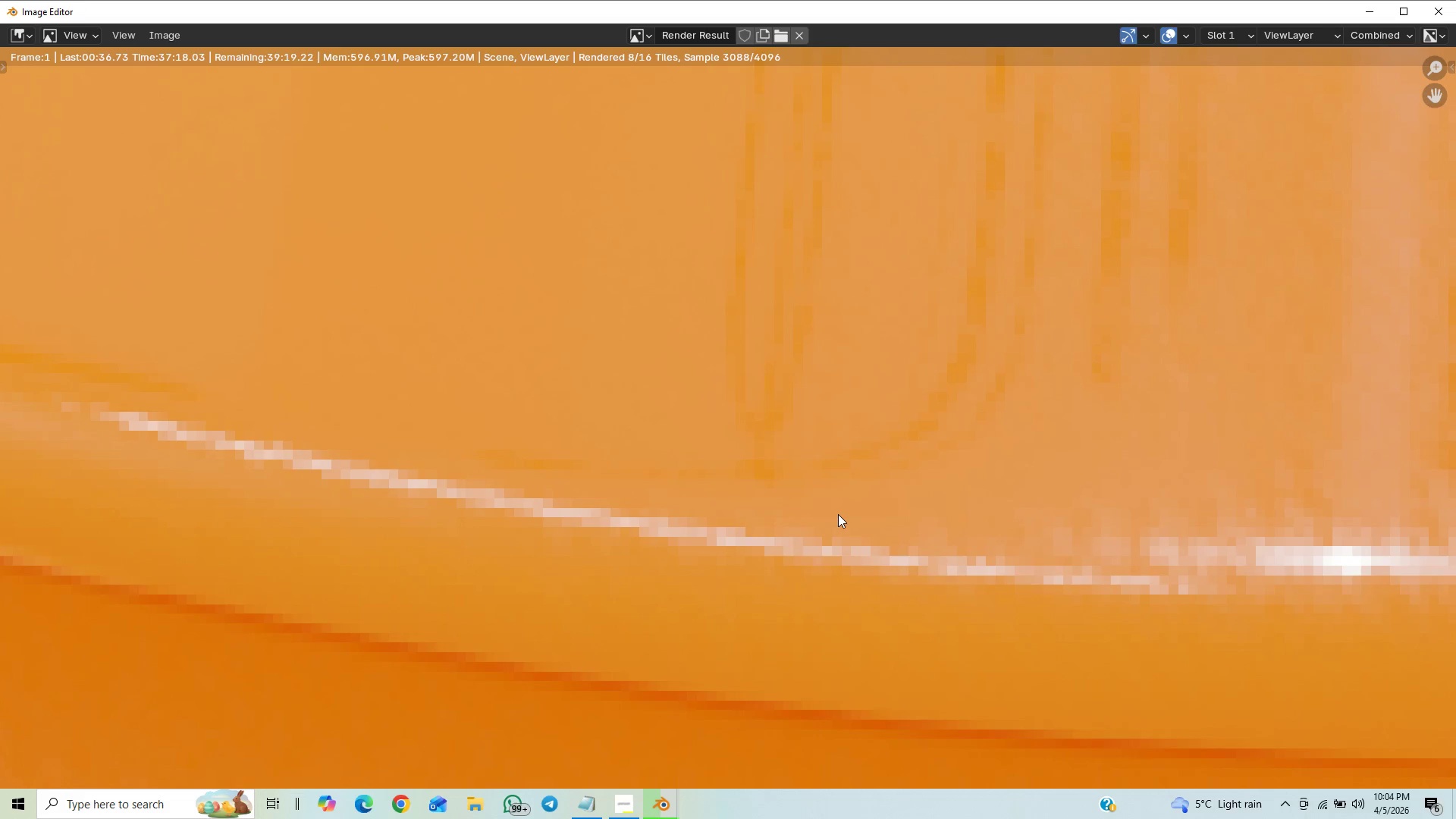 
scroll: coordinate [838, 514], scroll_direction: down, amount: 4.0
 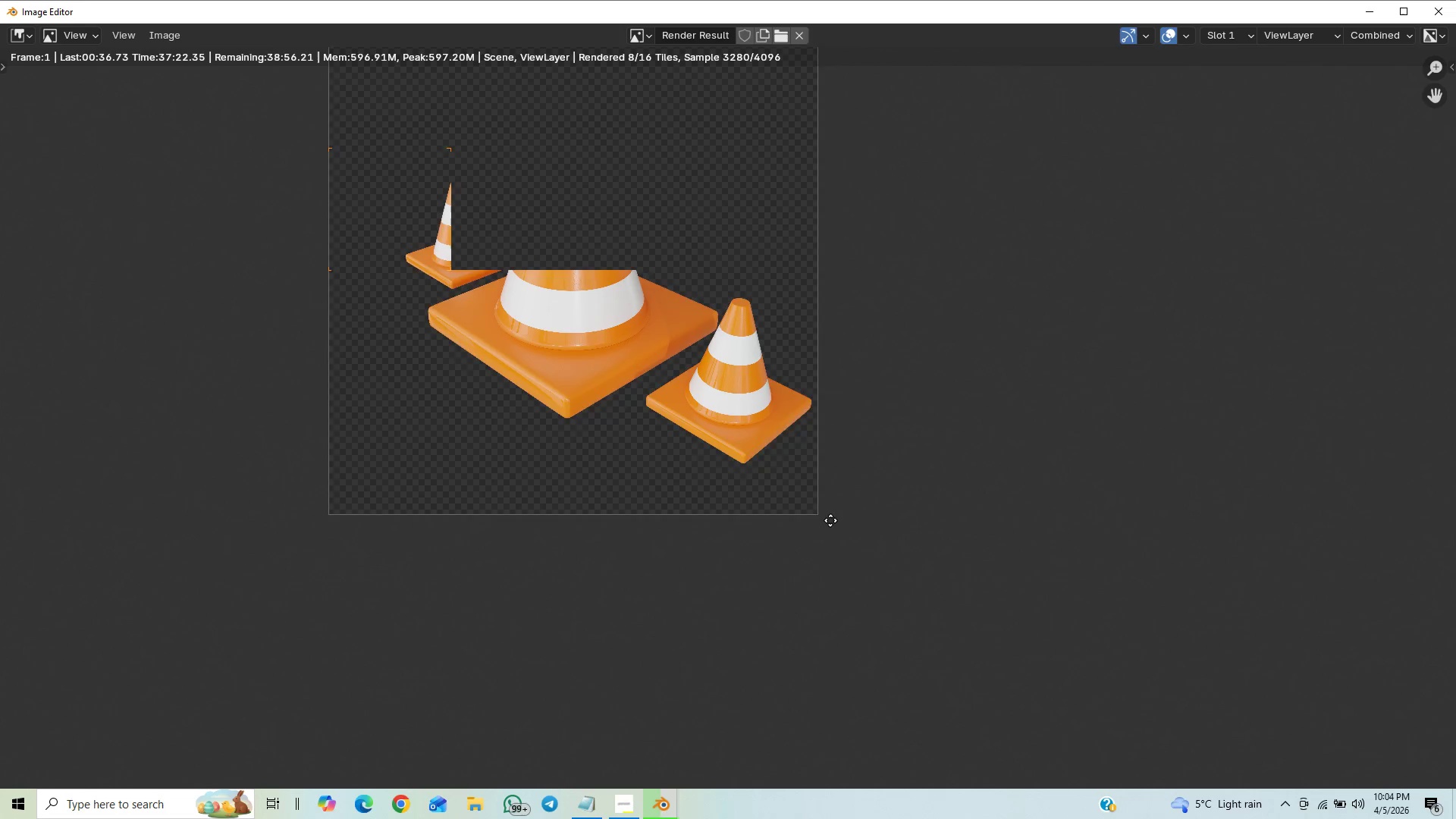 
scroll: coordinate [858, 600], scroll_direction: up, amount: 19.0
 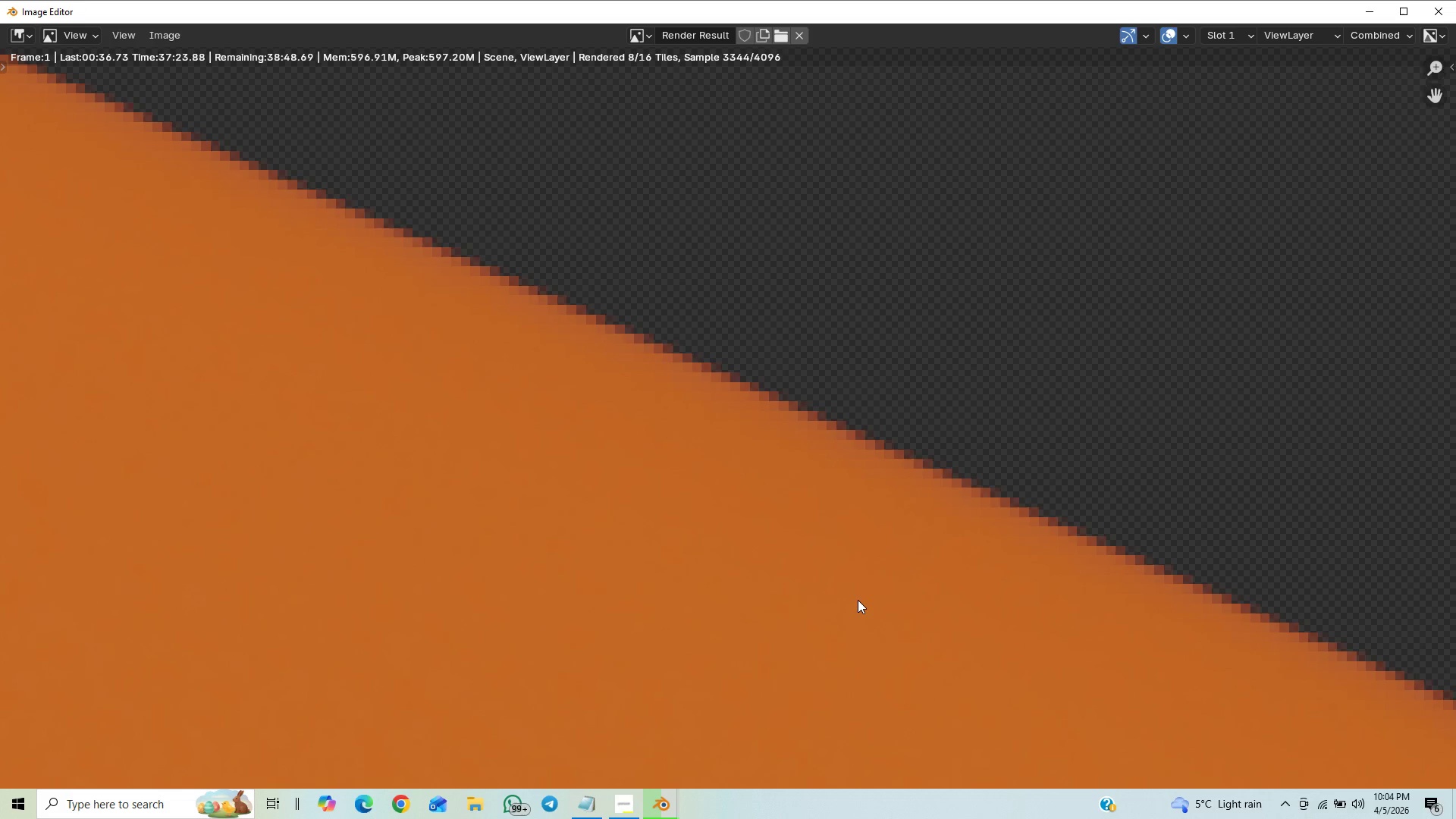 
scroll: coordinate [855, 589], scroll_direction: down, amount: 26.0
 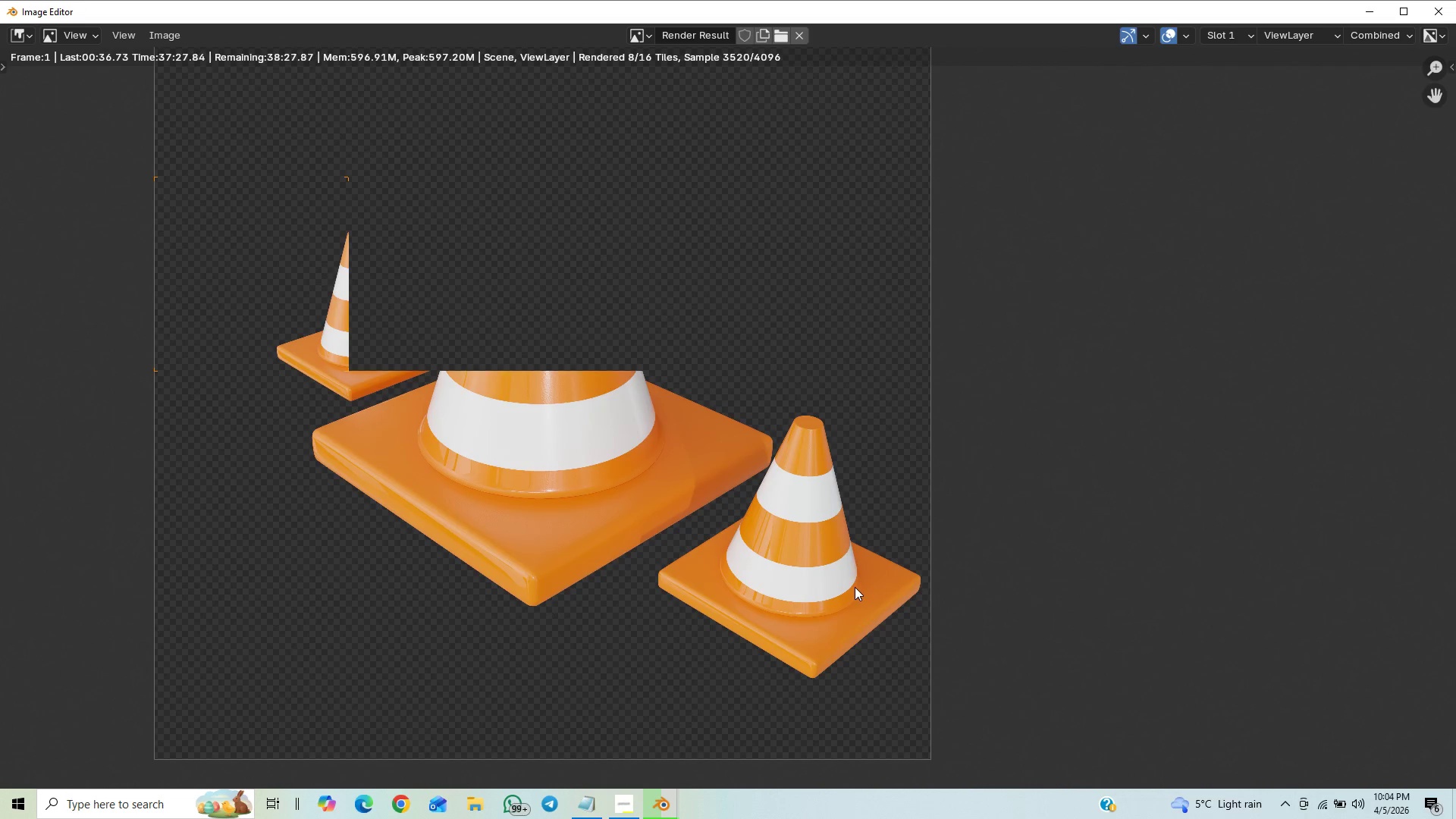 
scroll: coordinate [855, 513], scroll_direction: up, amount: 11.0
 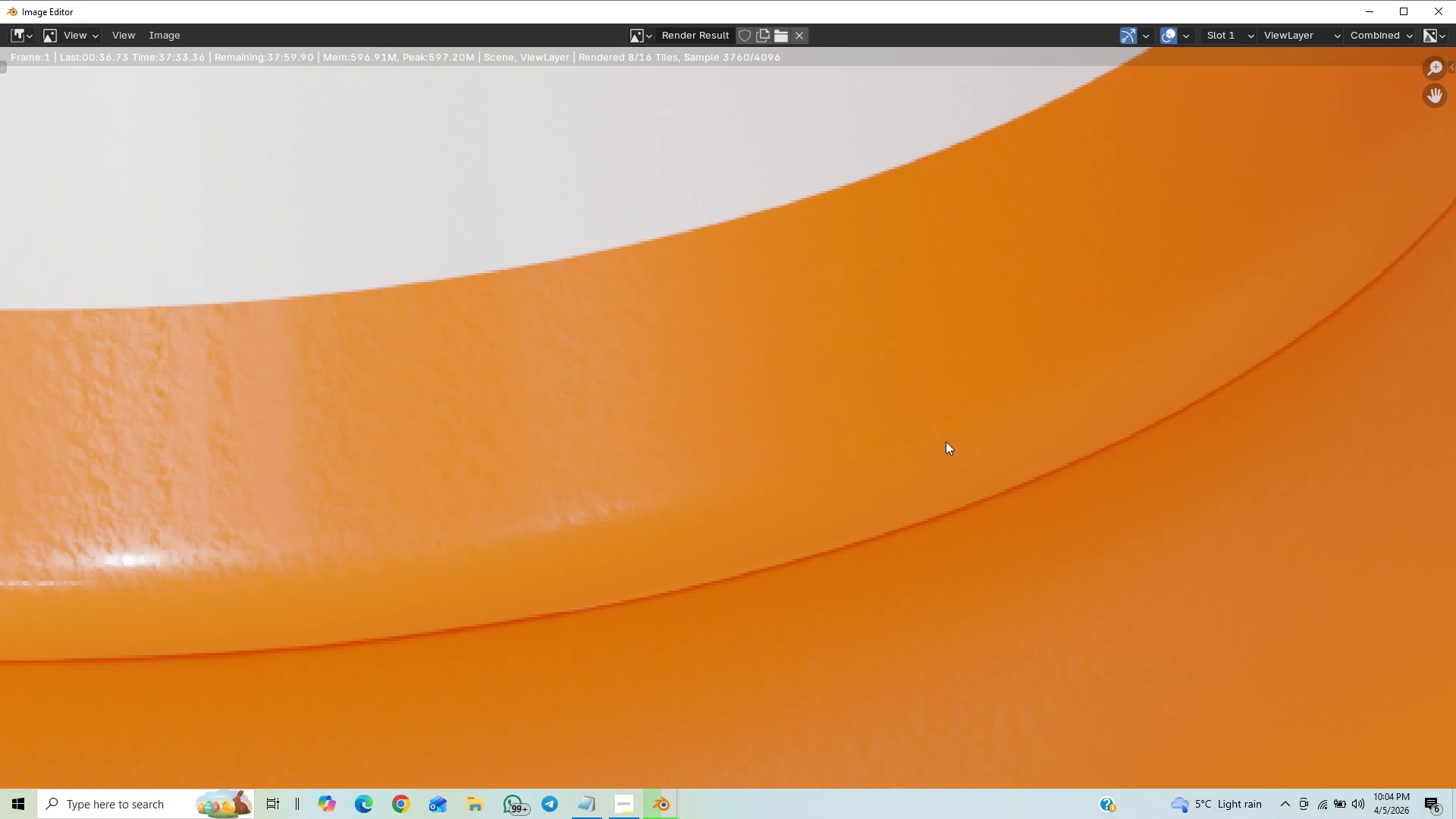 
scroll: coordinate [969, 436], scroll_direction: down, amount: 7.0
 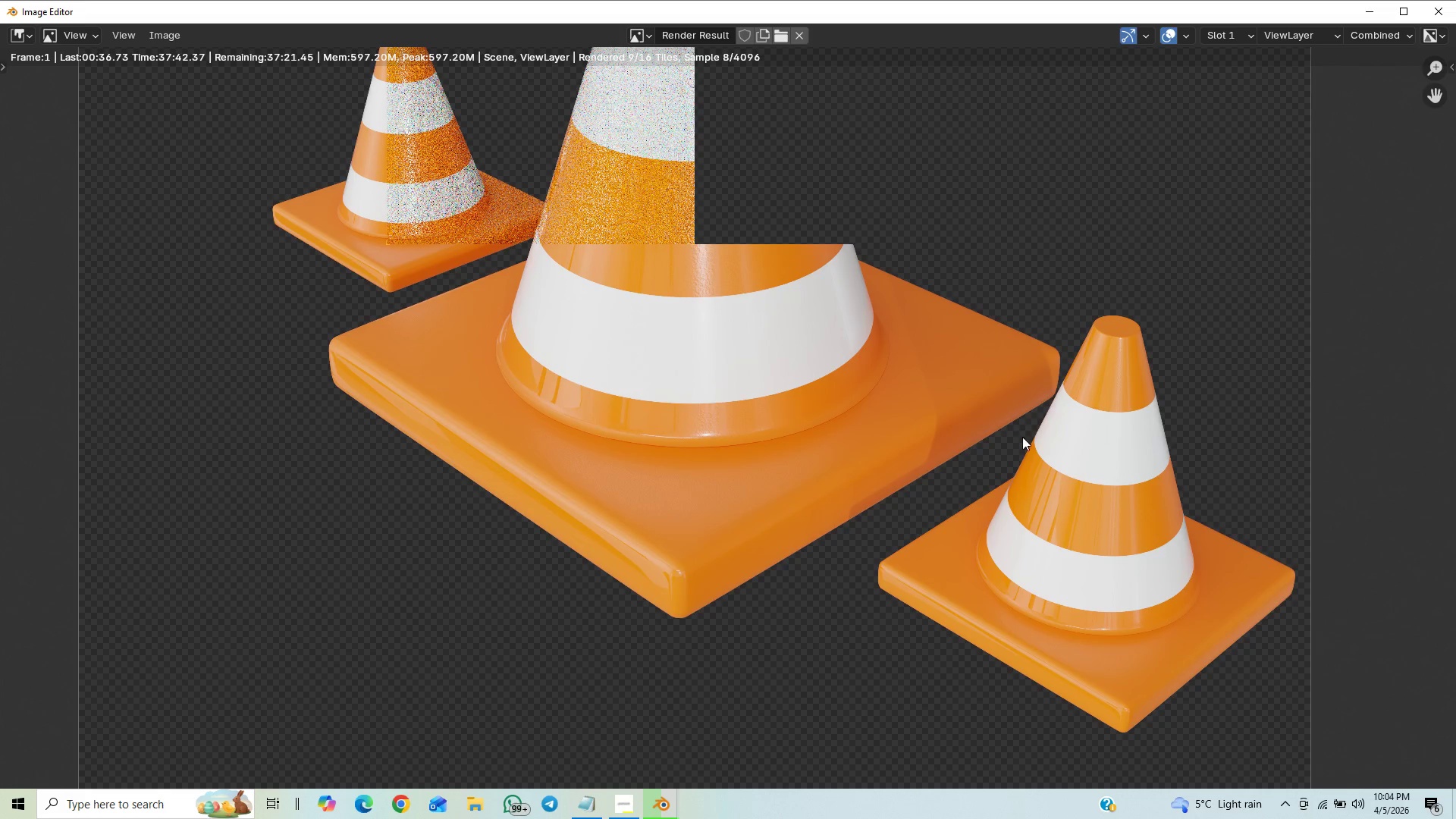 
wait(6.13)
 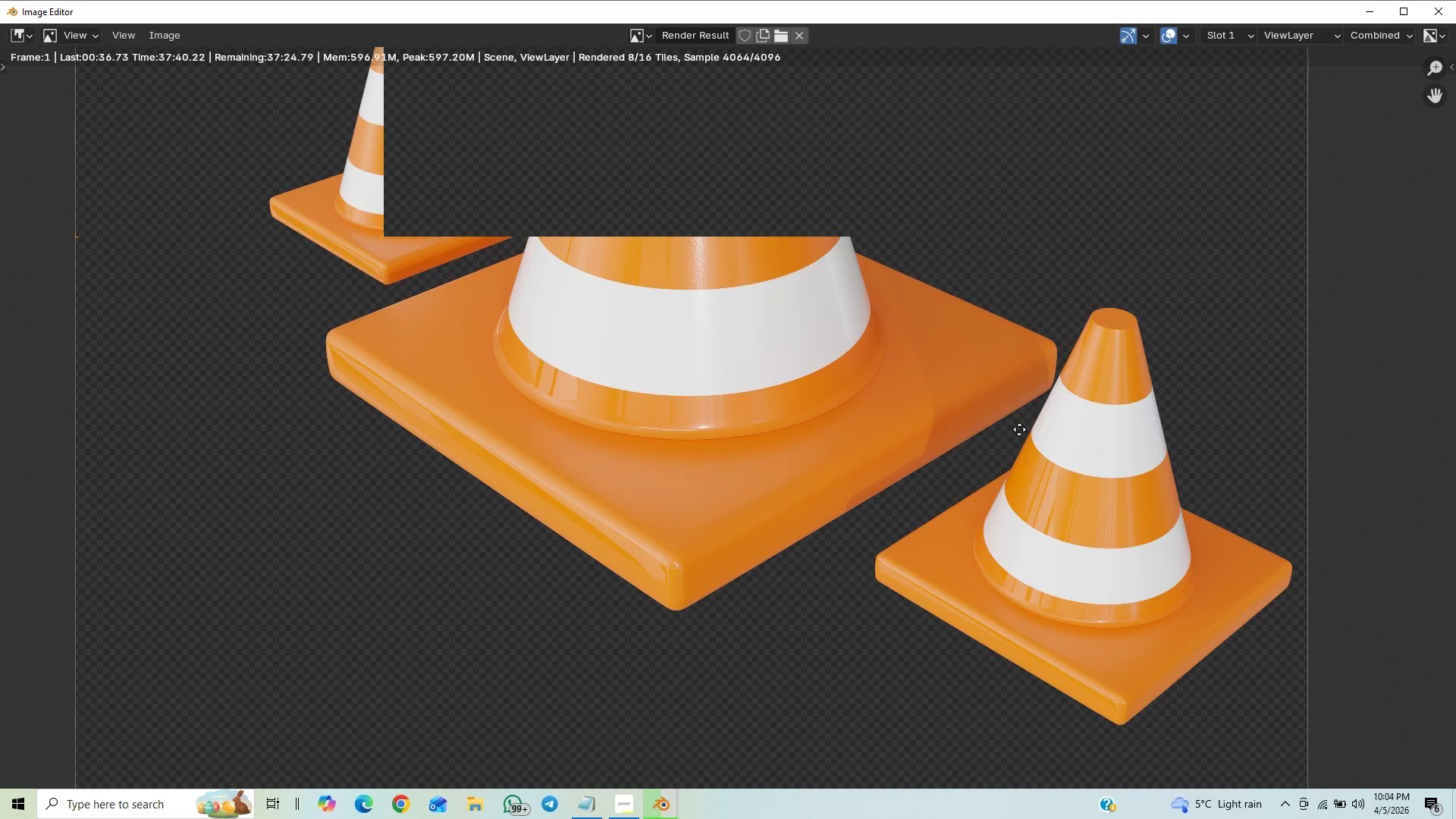 
scroll: coordinate [1025, 442], scroll_direction: down, amount: 1.0
 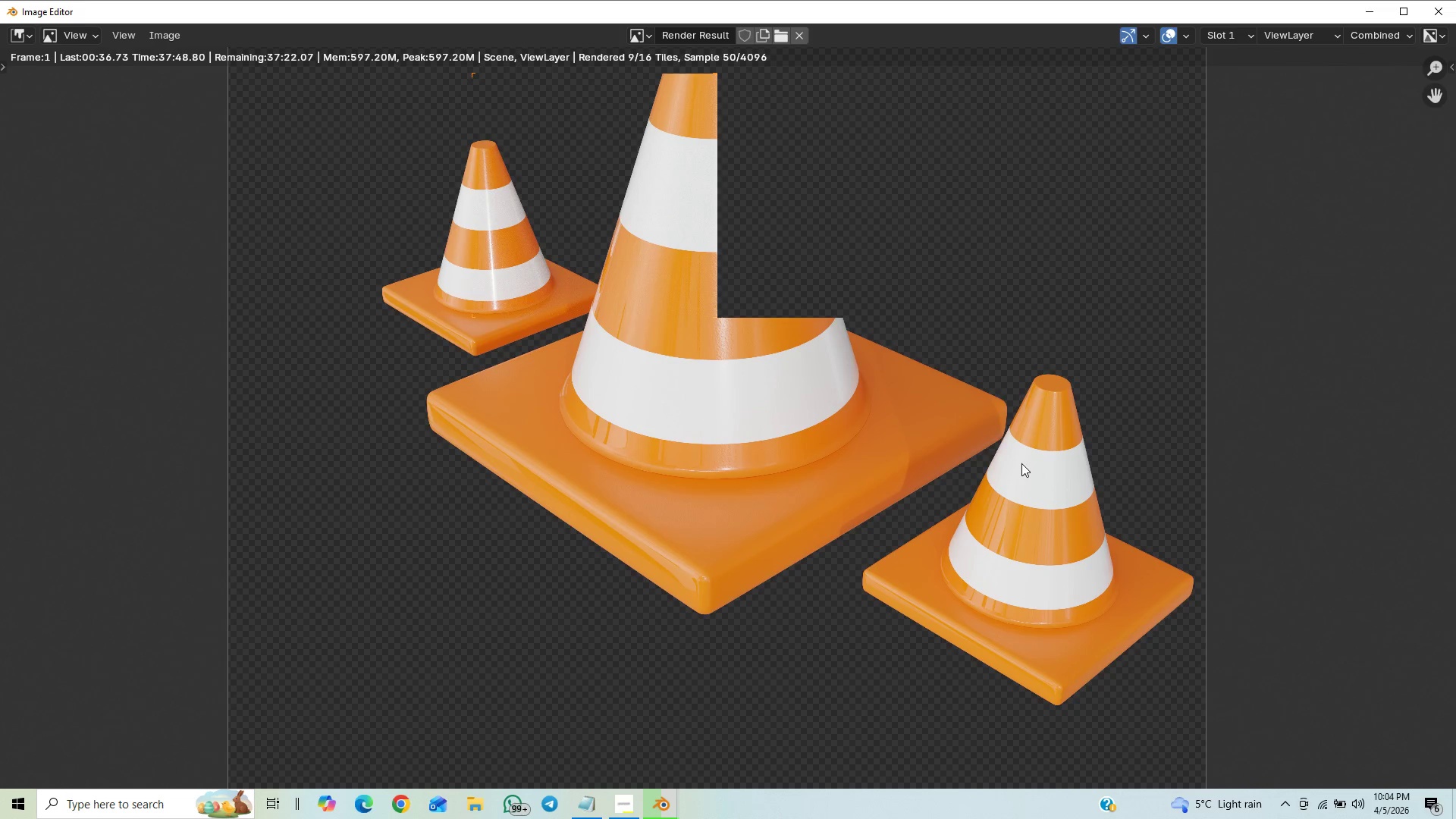 
wait(5.49)
 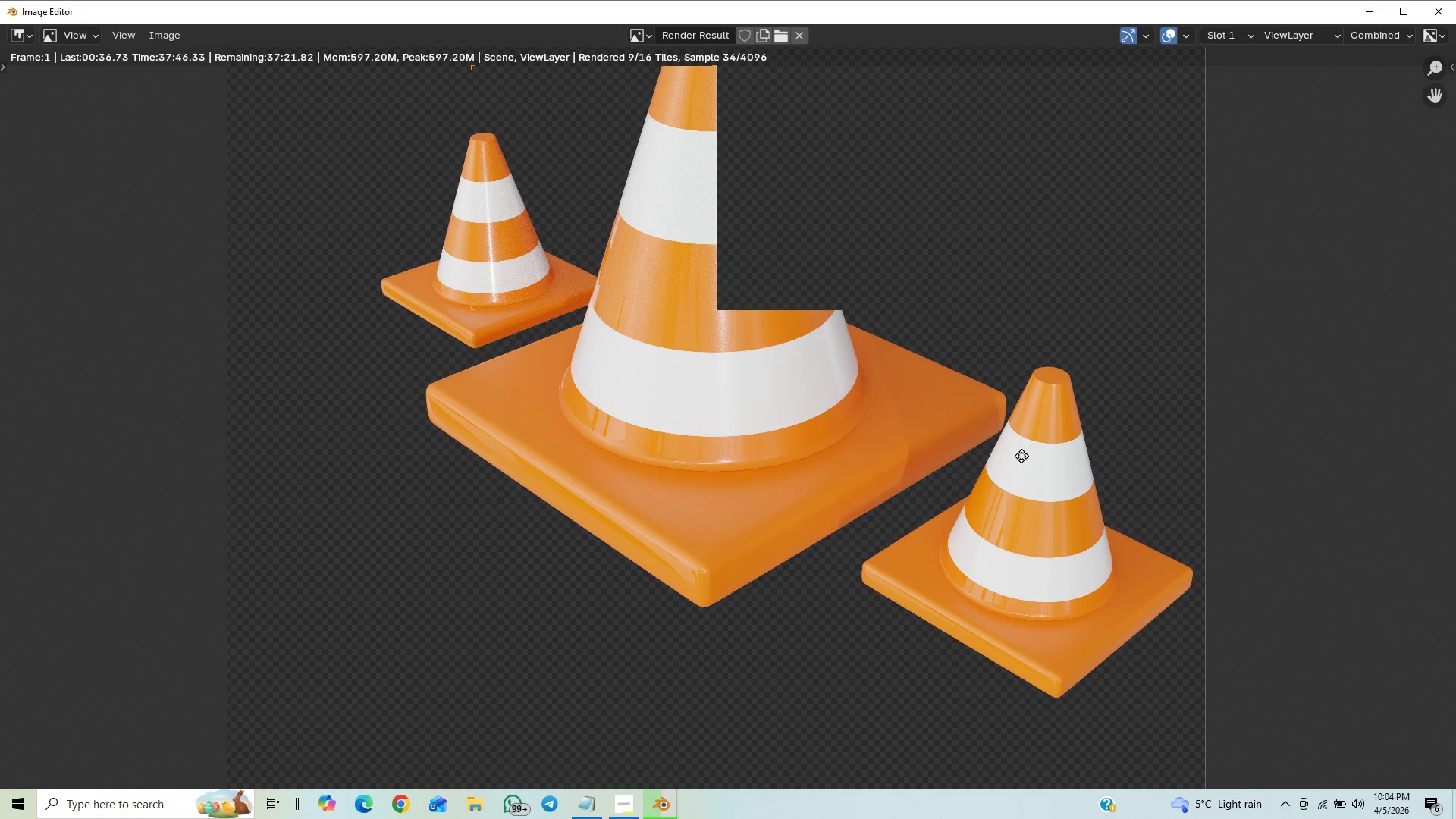 
scroll: coordinate [998, 494], scroll_direction: down, amount: 7.0
 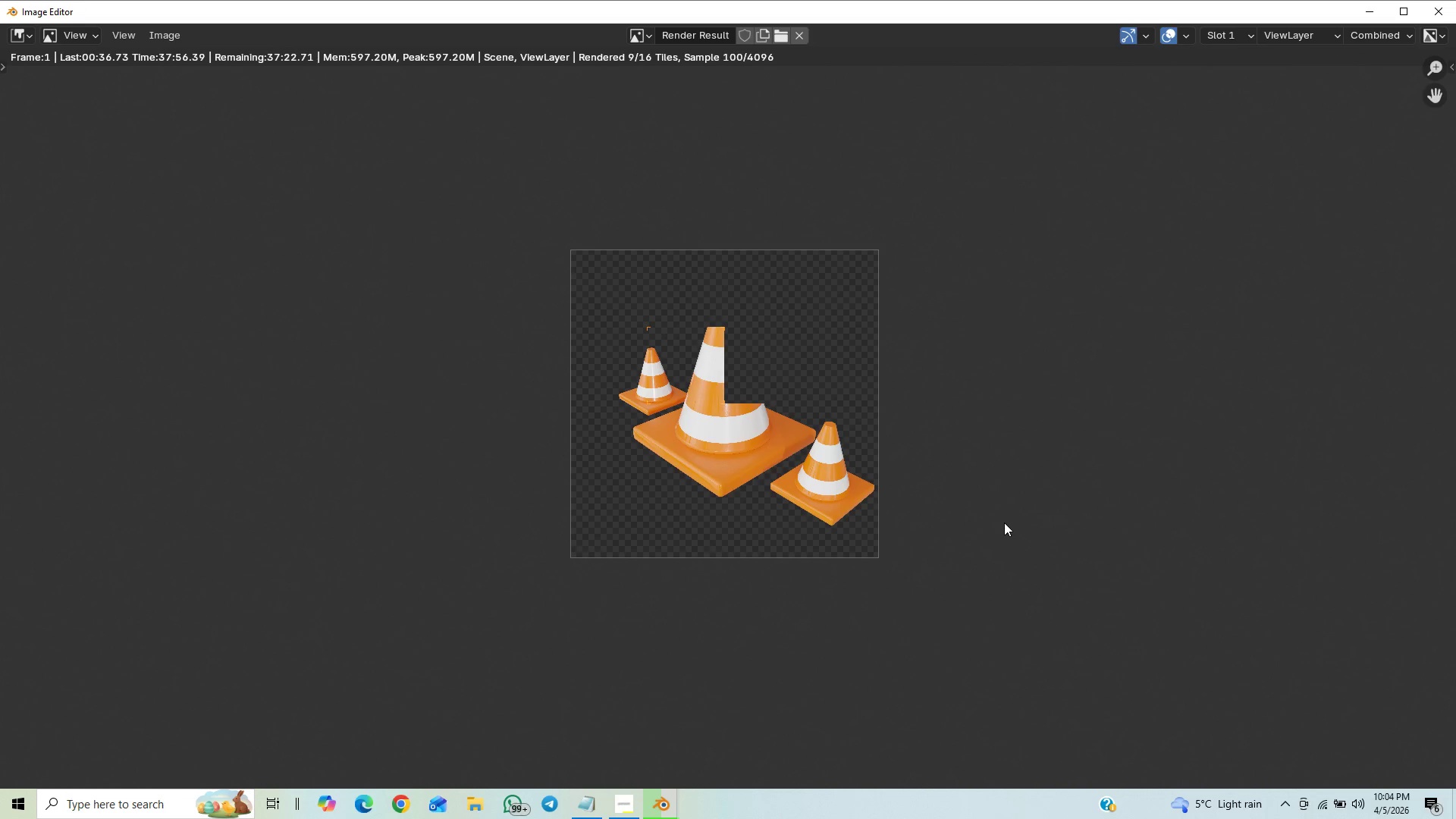 
scroll: coordinate [1039, 595], scroll_direction: up, amount: 3.0
 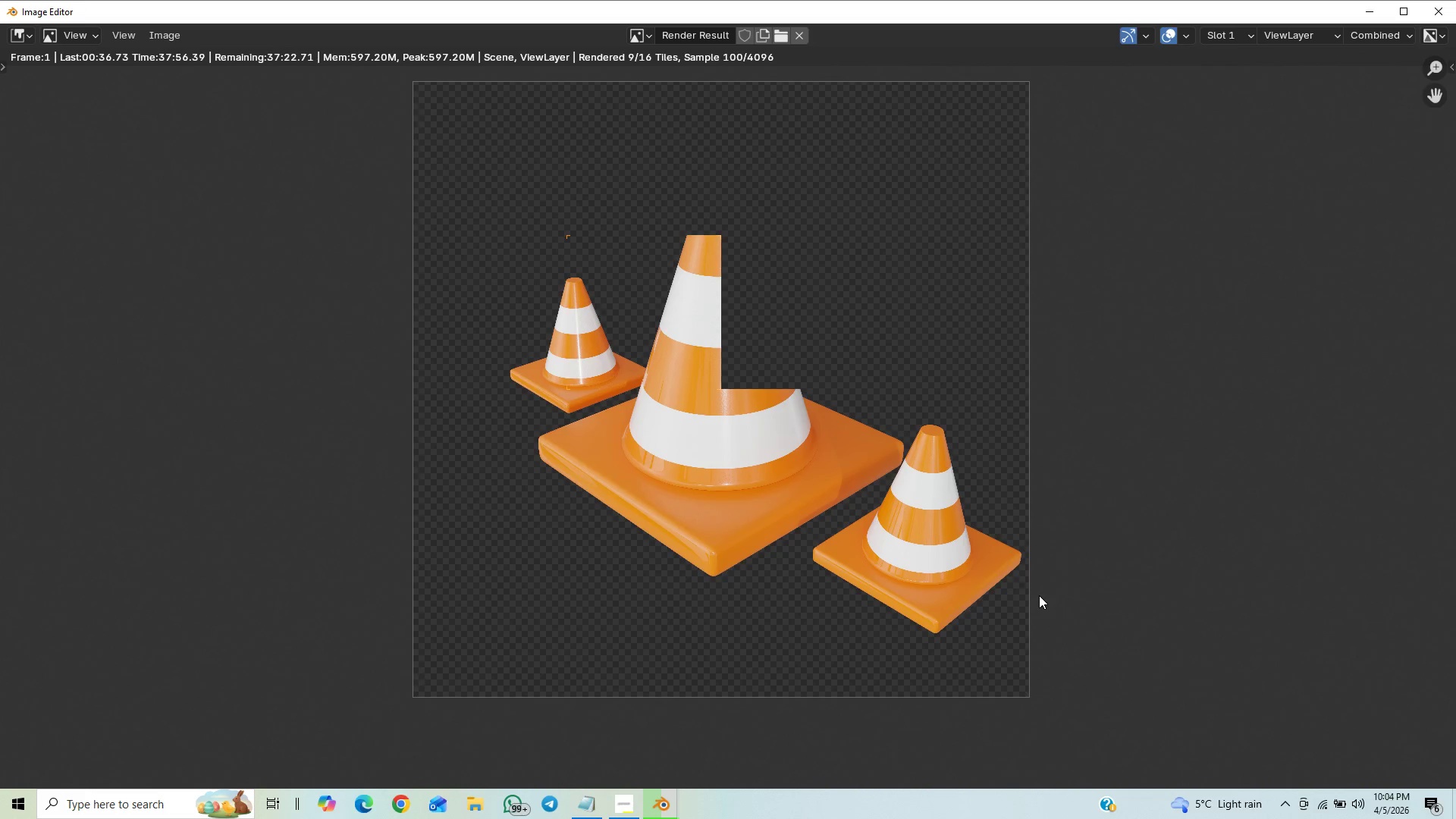 
scroll: coordinate [1039, 595], scroll_direction: down, amount: 1.0
 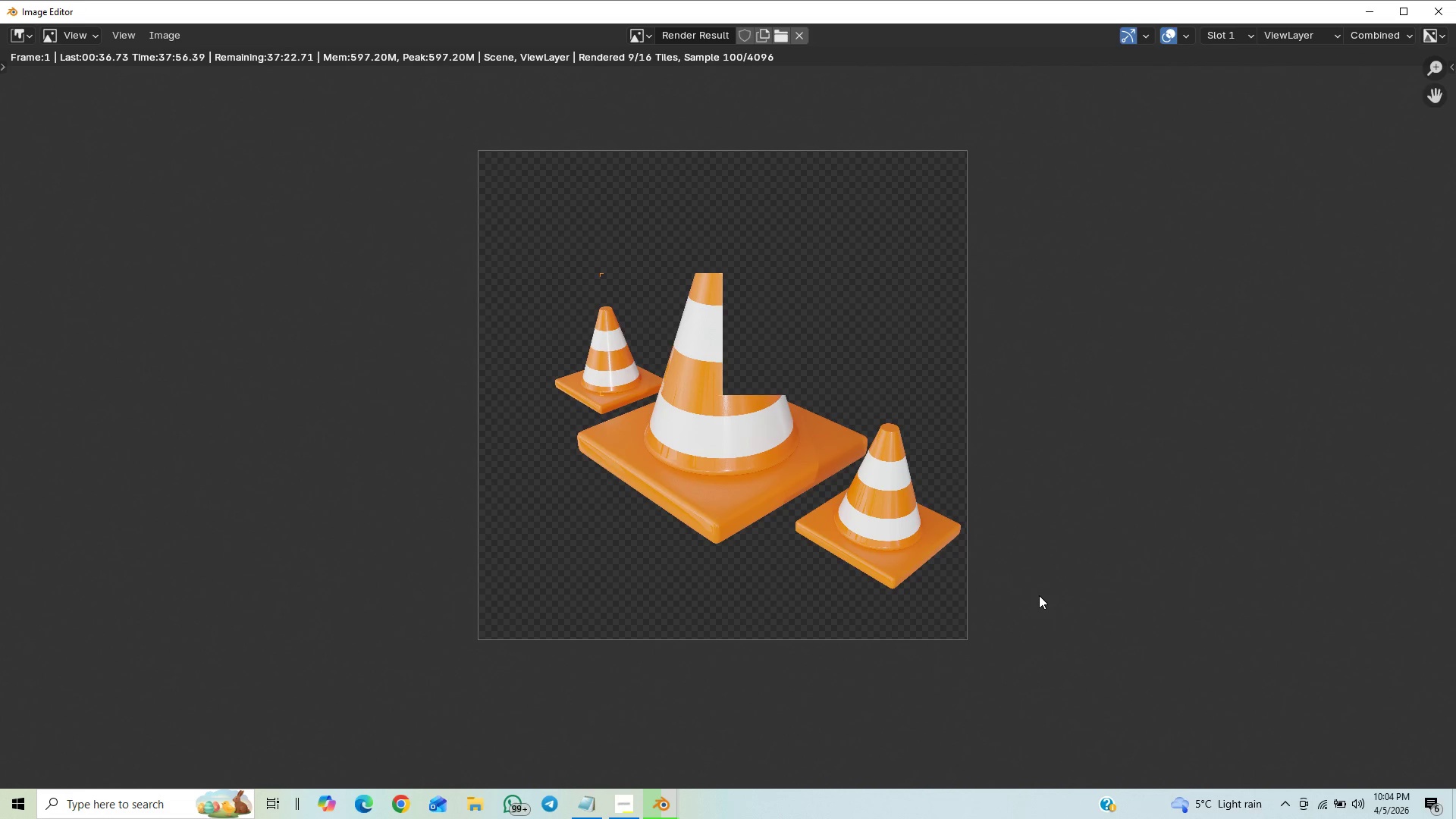 
scroll: coordinate [1039, 595], scroll_direction: up, amount: 1.0
 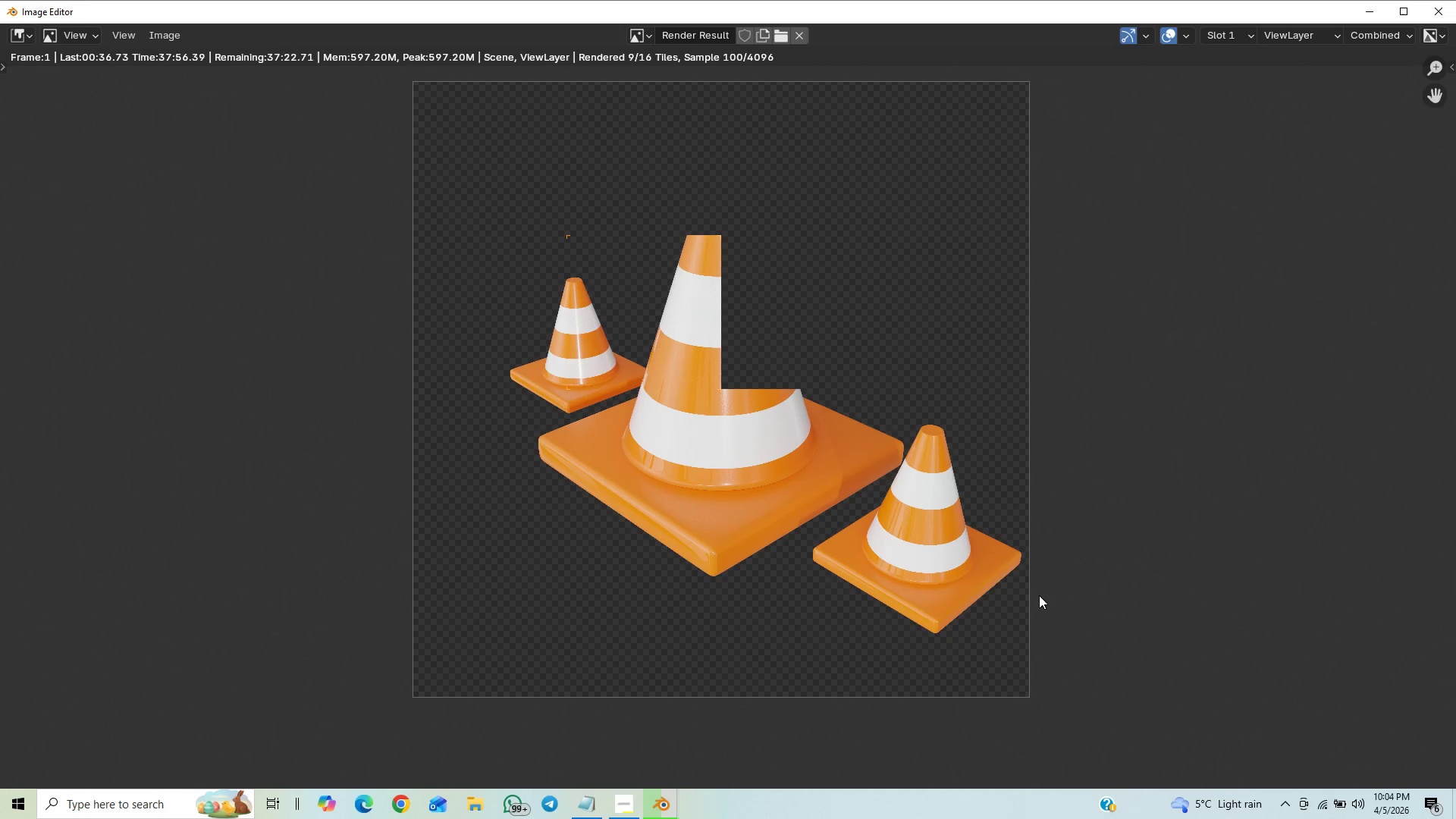 
scroll: coordinate [1039, 595], scroll_direction: down, amount: 2.0
 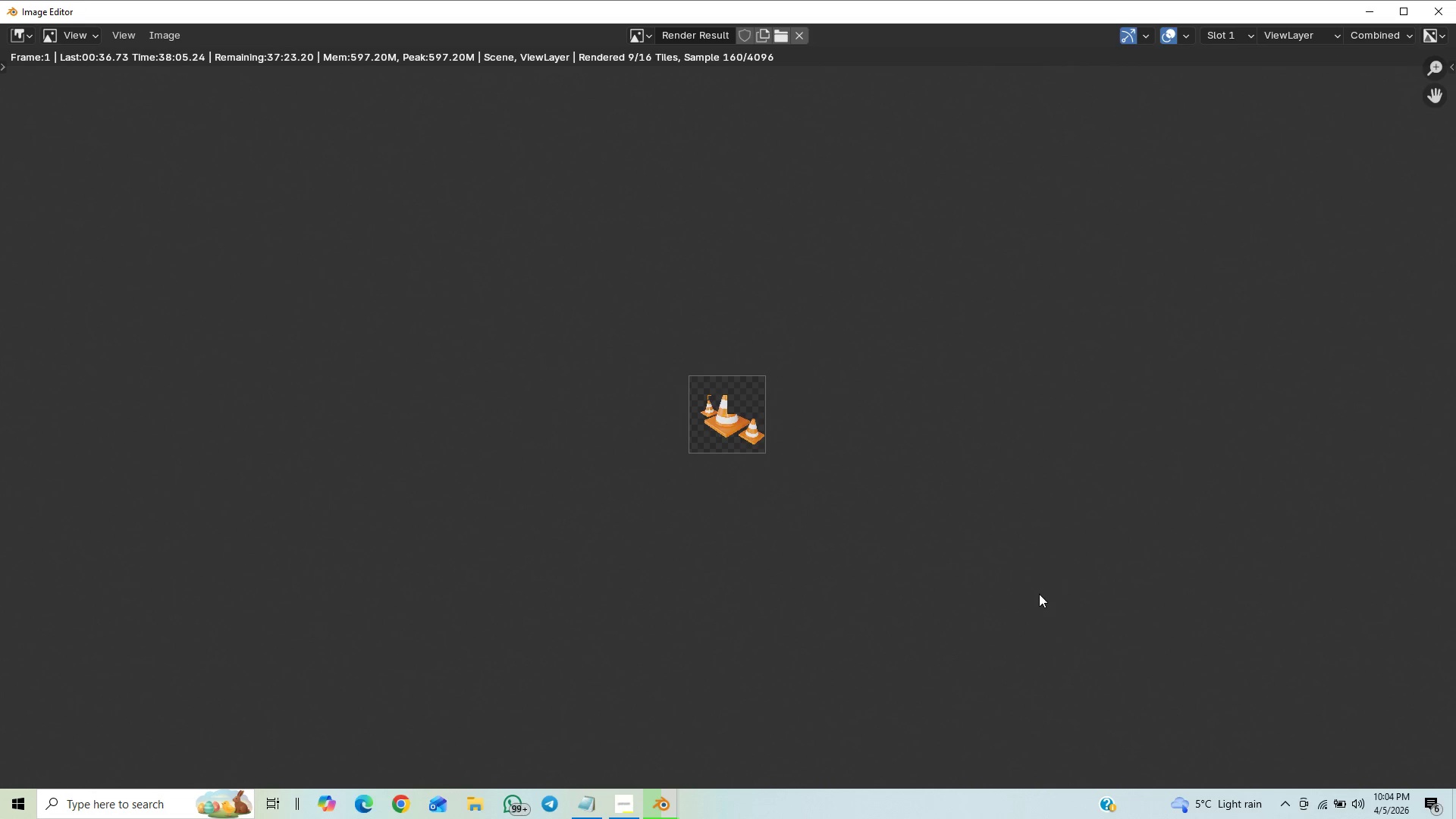 
scroll: coordinate [1033, 482], scroll_direction: up, amount: 5.0
 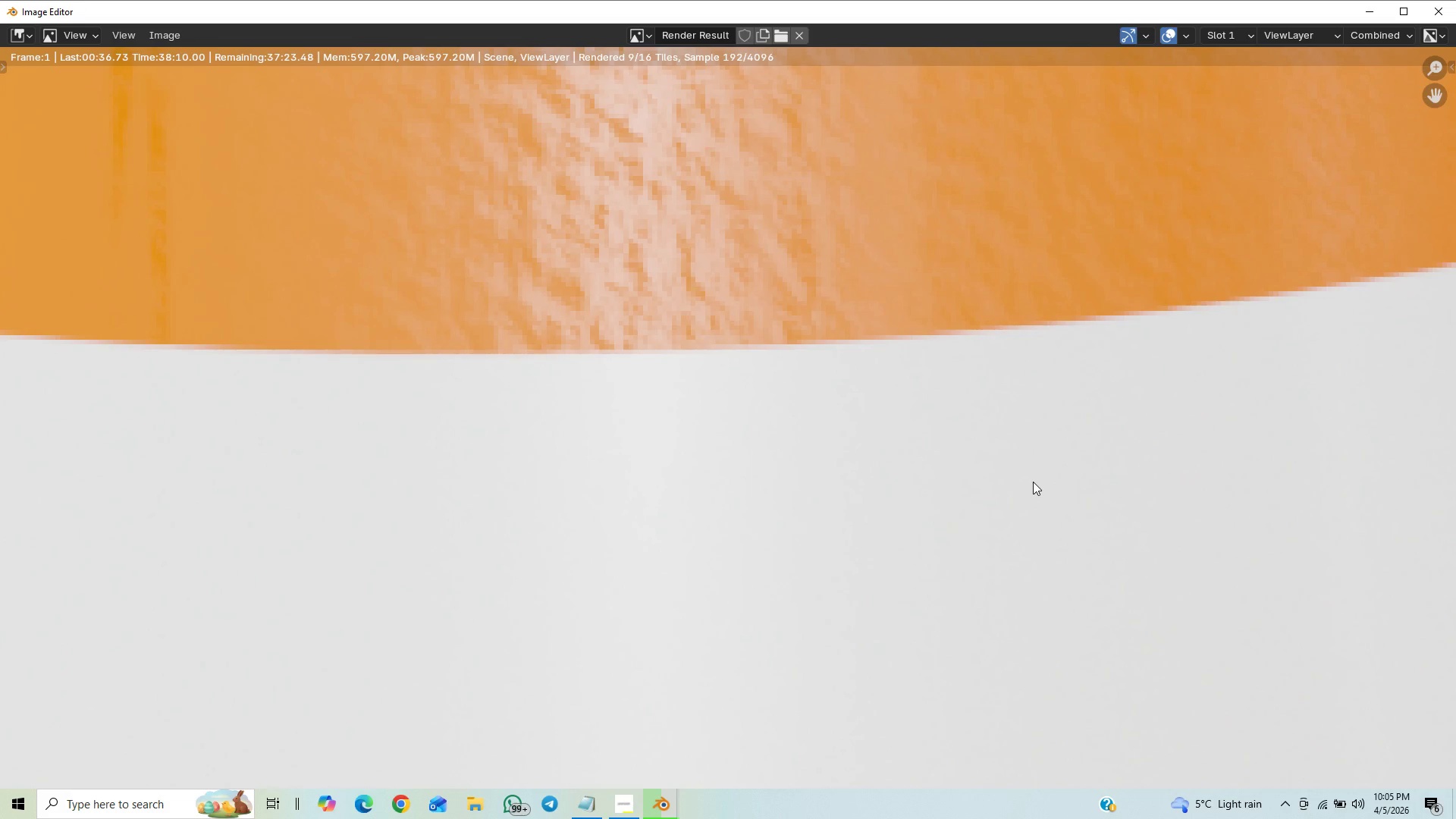 
scroll: coordinate [1033, 482], scroll_direction: down, amount: 15.0
 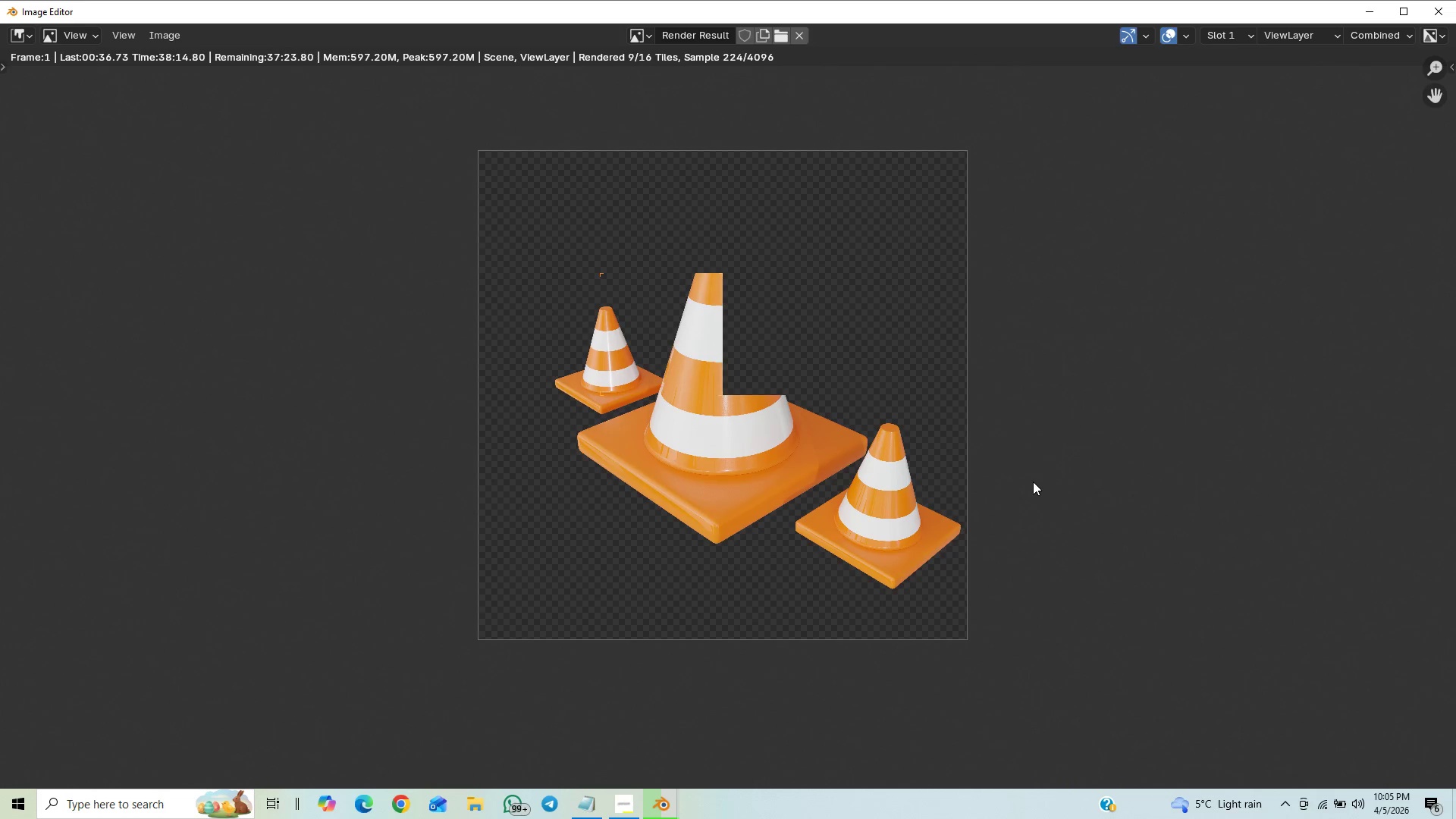 
scroll: coordinate [1033, 482], scroll_direction: up, amount: 3.0
 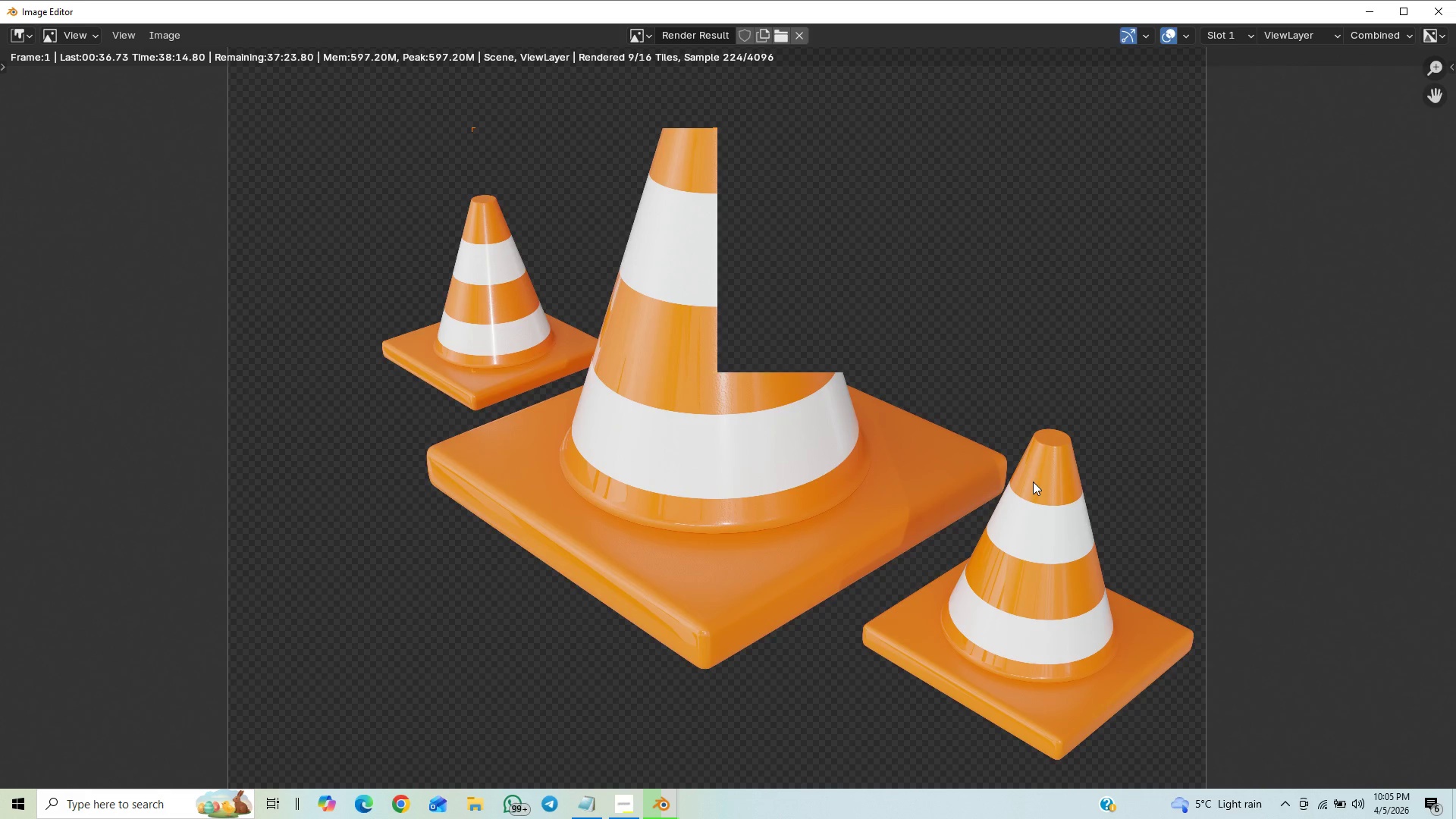 
scroll: coordinate [1101, 457], scroll_direction: down, amount: 5.0
 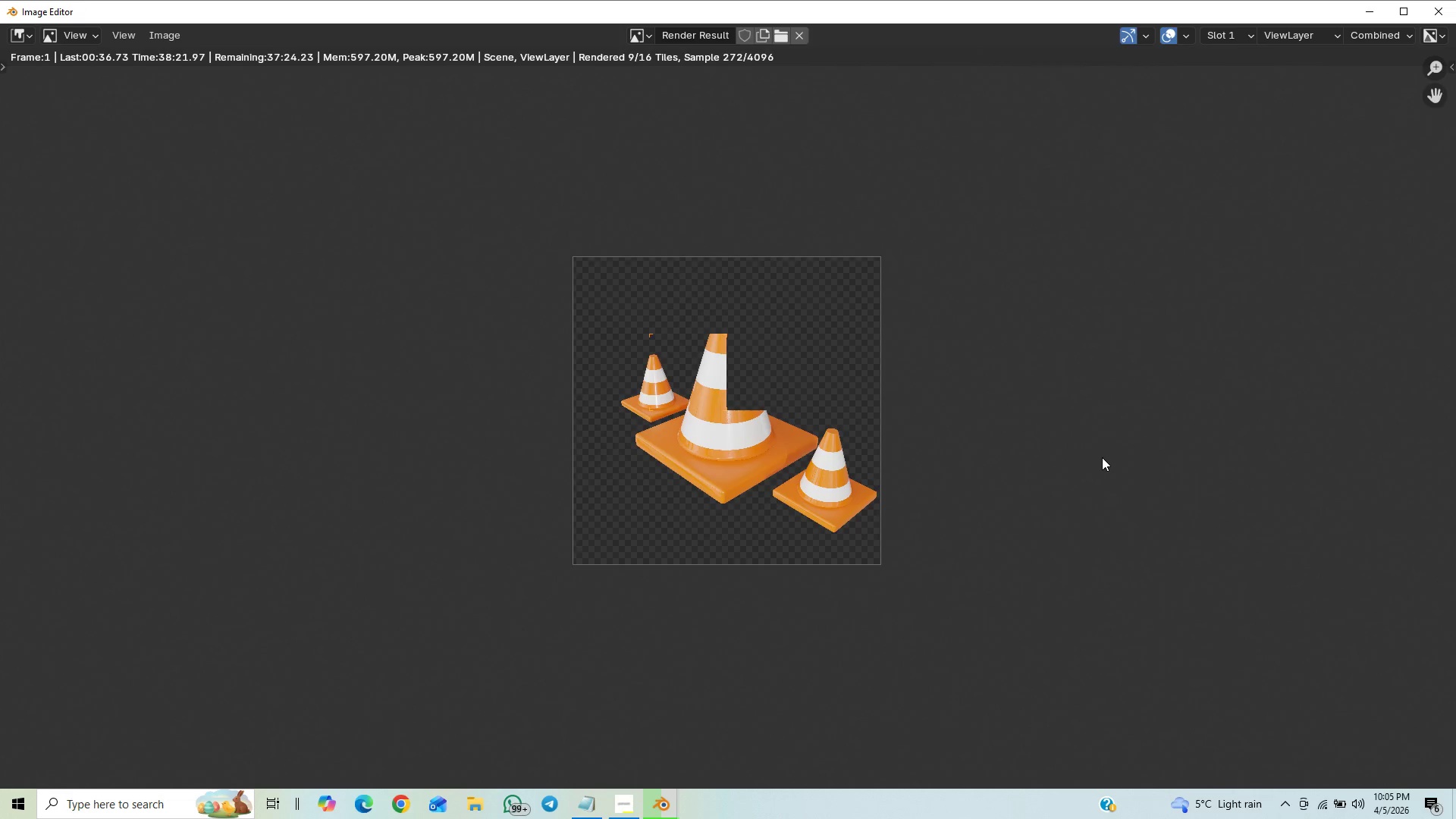 
scroll: coordinate [1102, 457], scroll_direction: up, amount: 3.0
 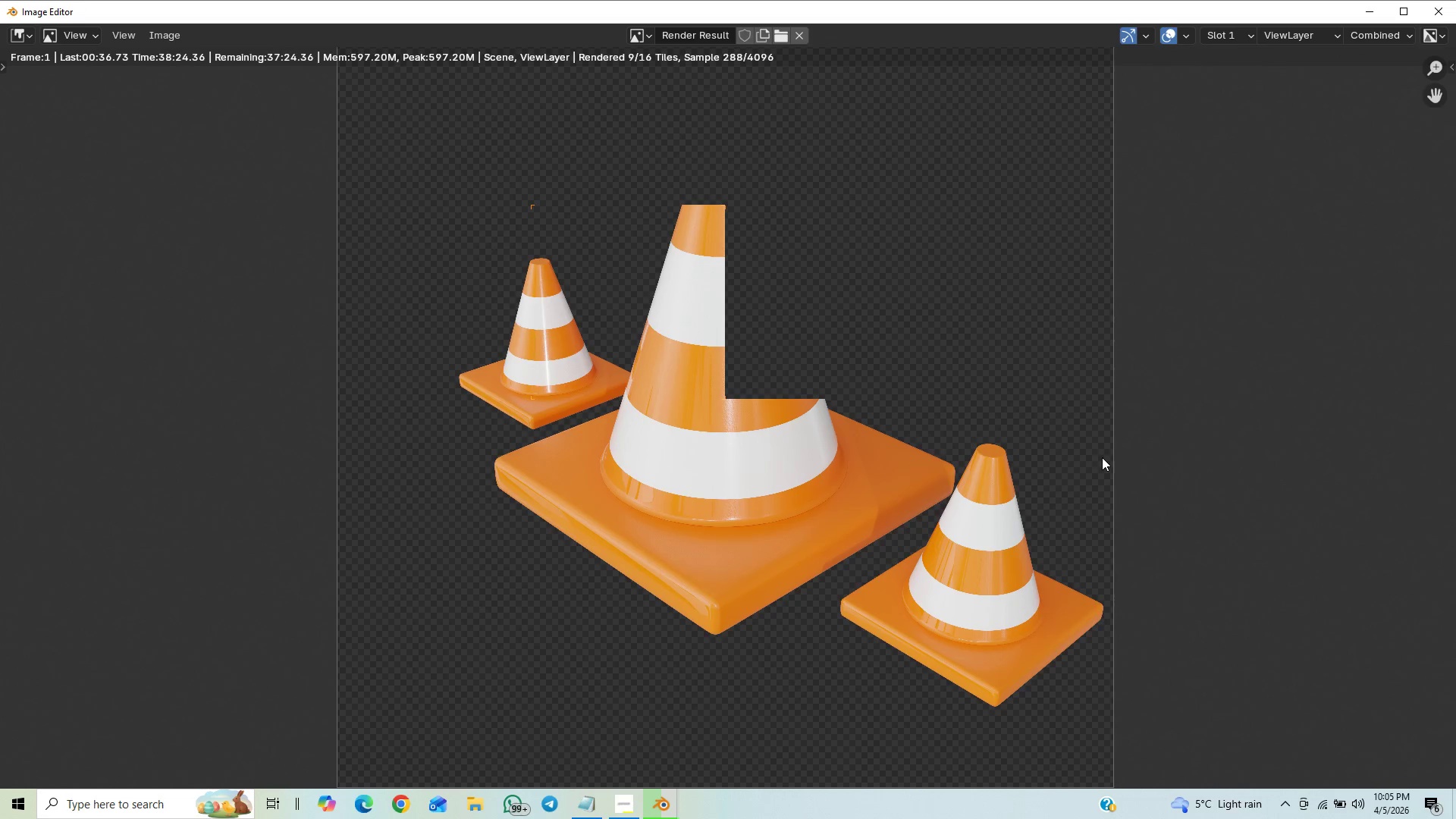 
scroll: coordinate [1102, 457], scroll_direction: down, amount: 1.0
 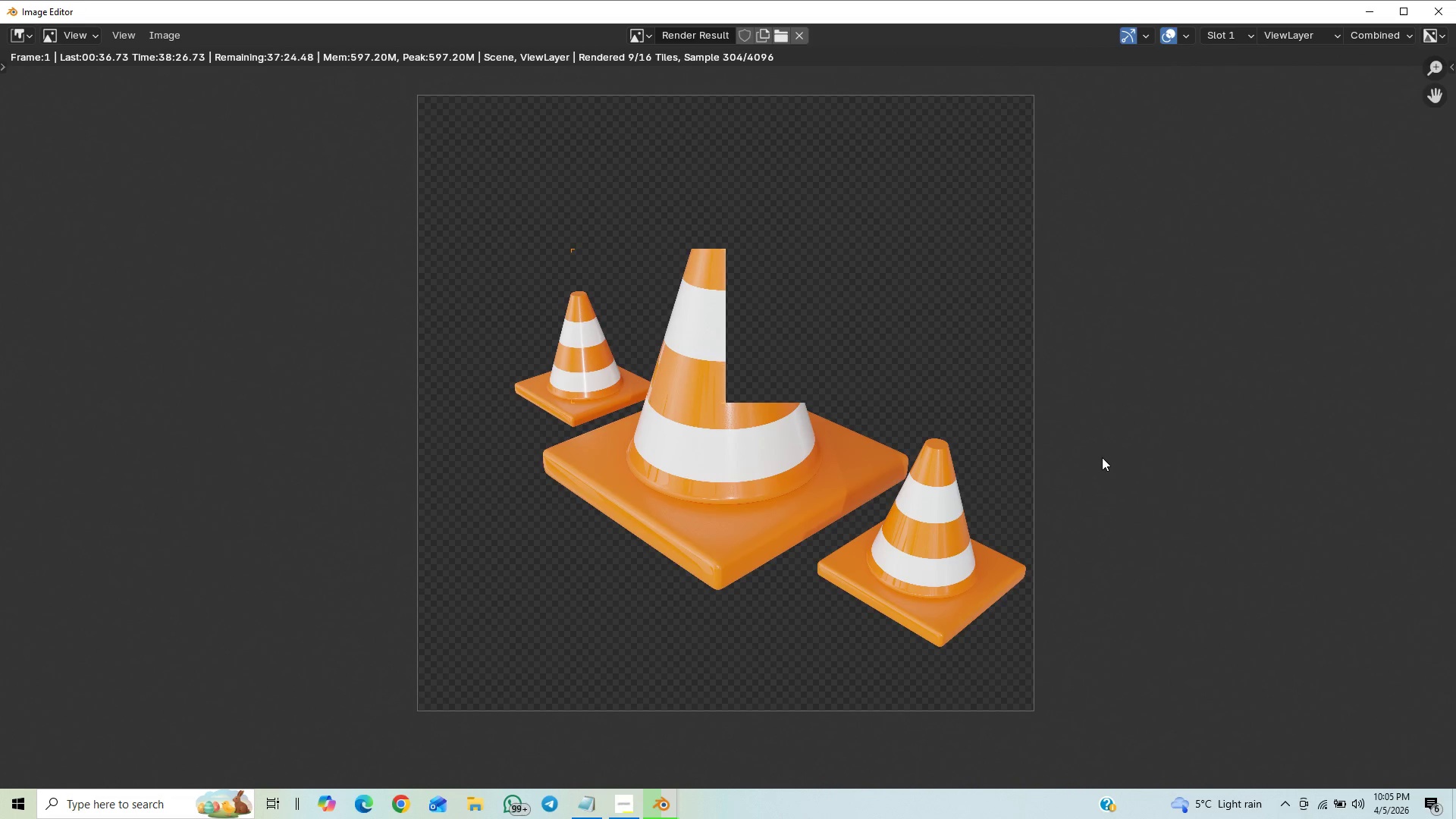 
scroll: coordinate [1102, 457], scroll_direction: up, amount: 5.0
 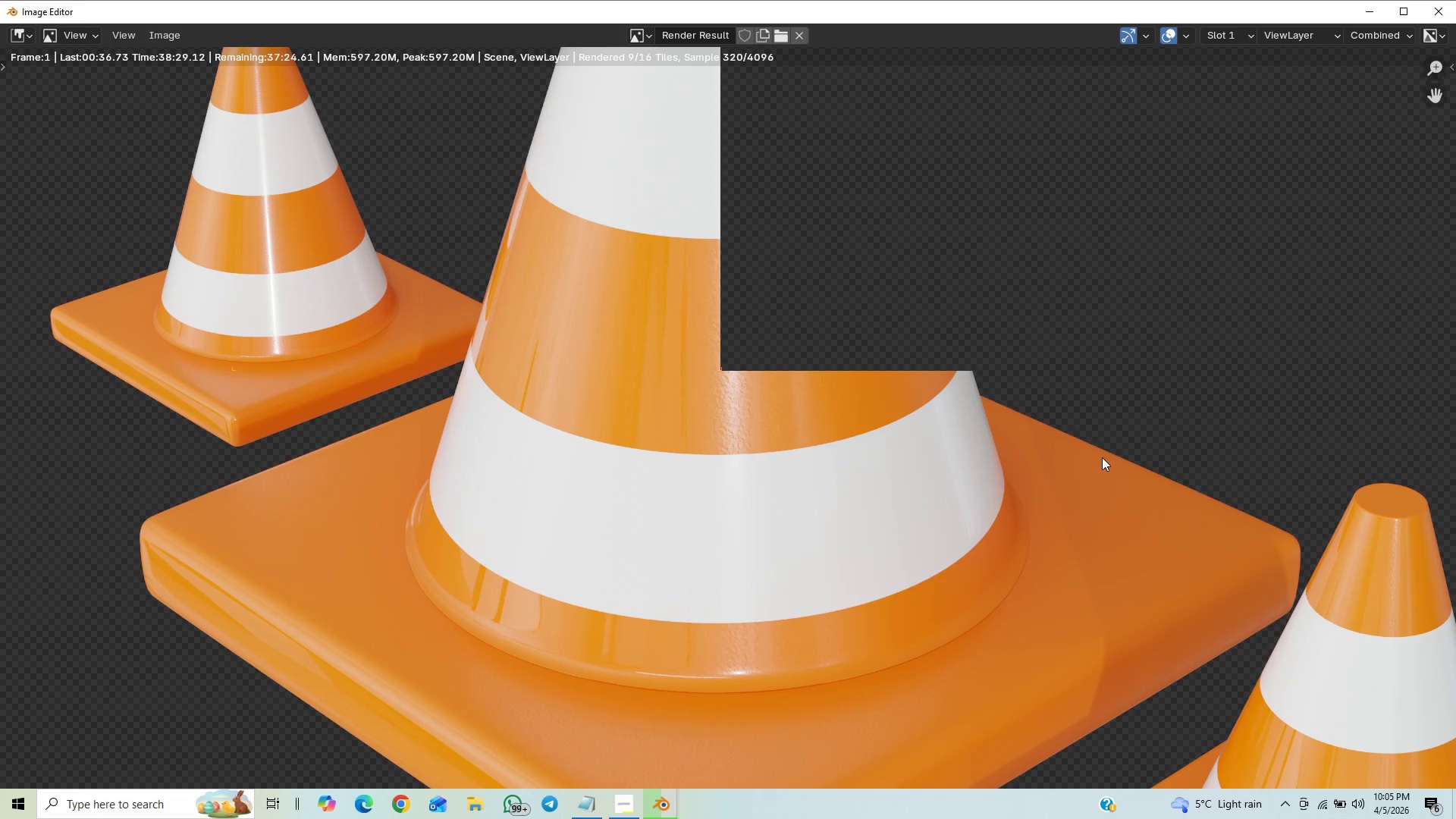 
scroll: coordinate [1102, 457], scroll_direction: down, amount: 9.0
 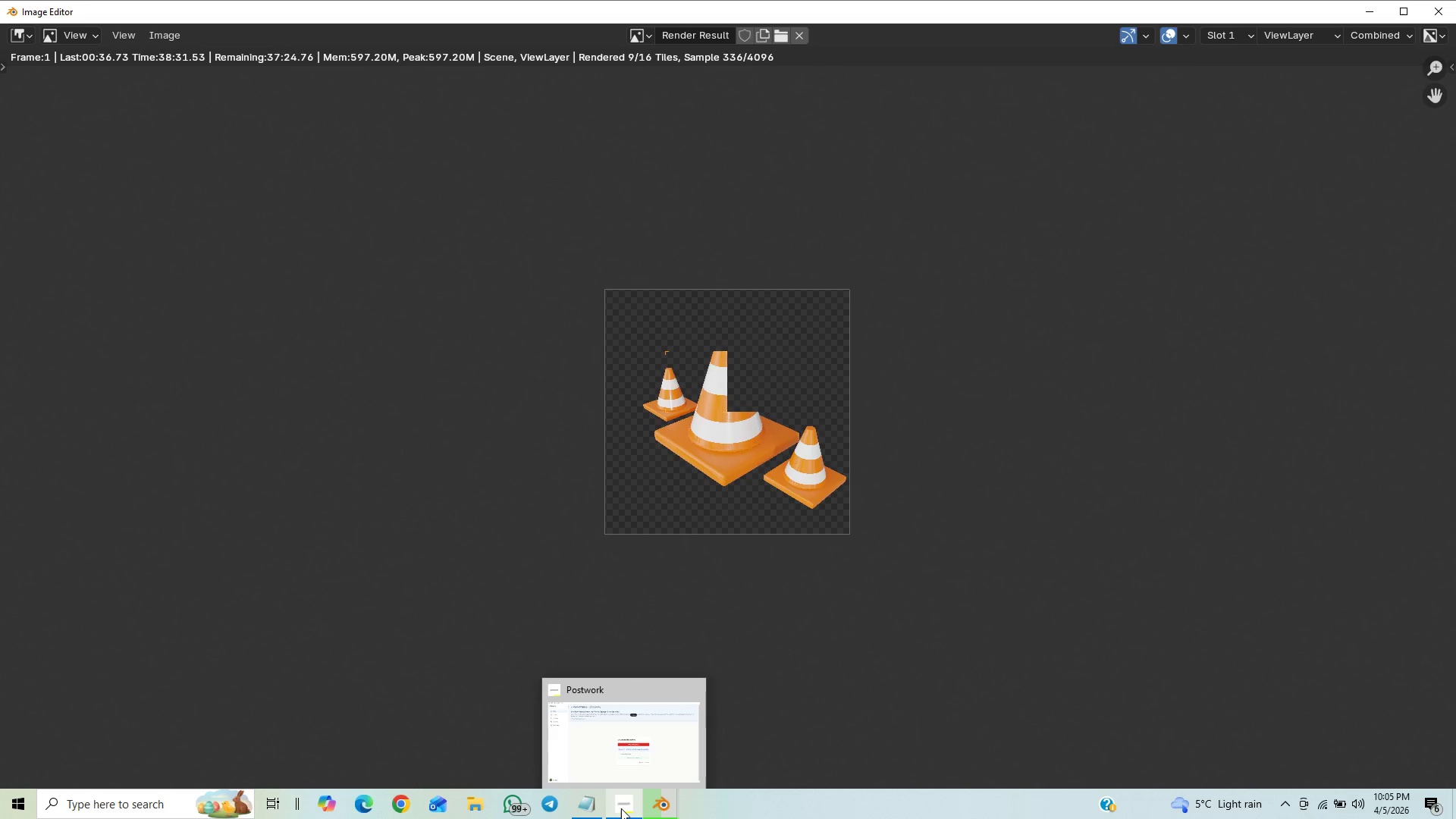 
left_click([621, 808])